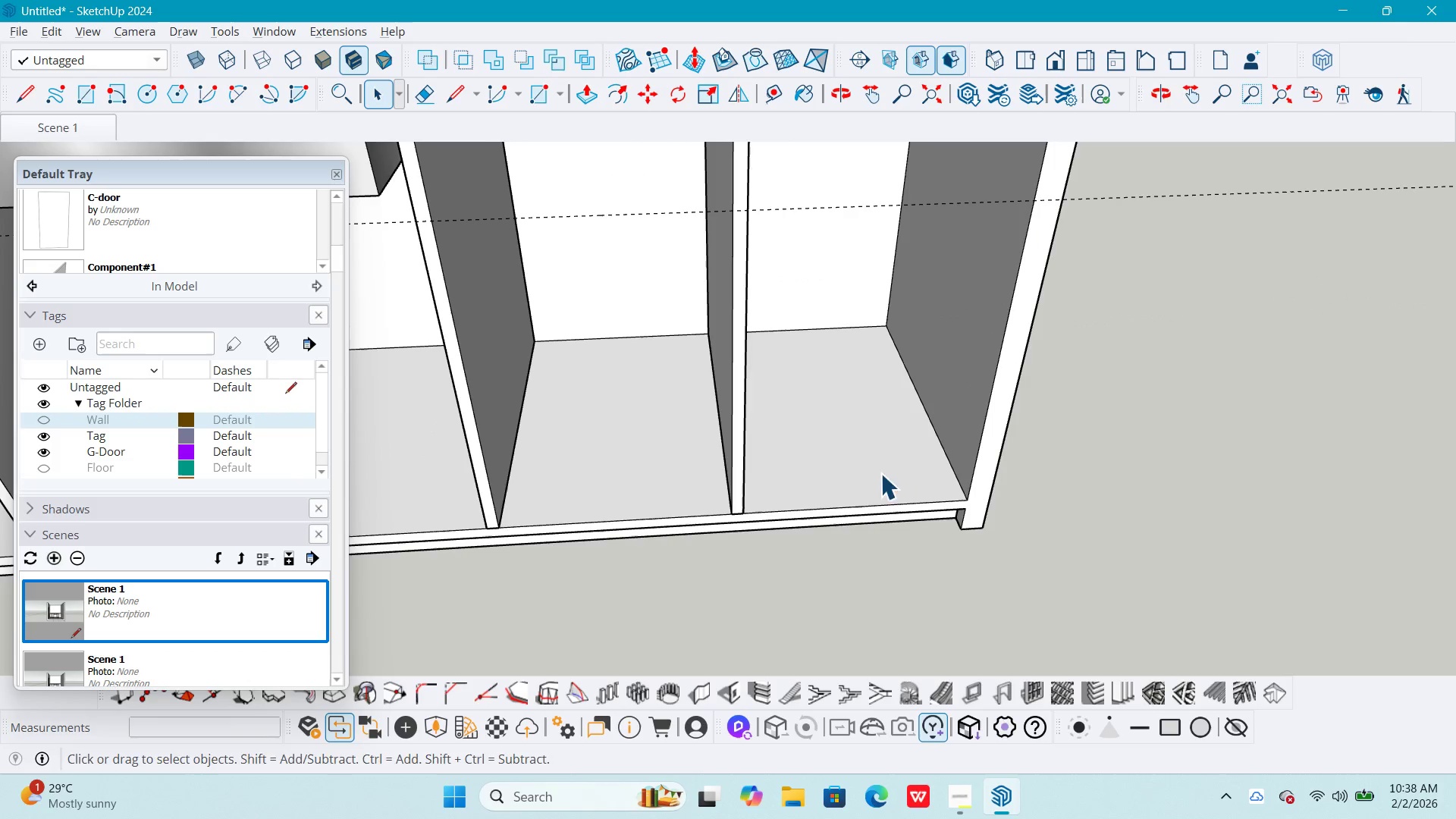 
key(R)
 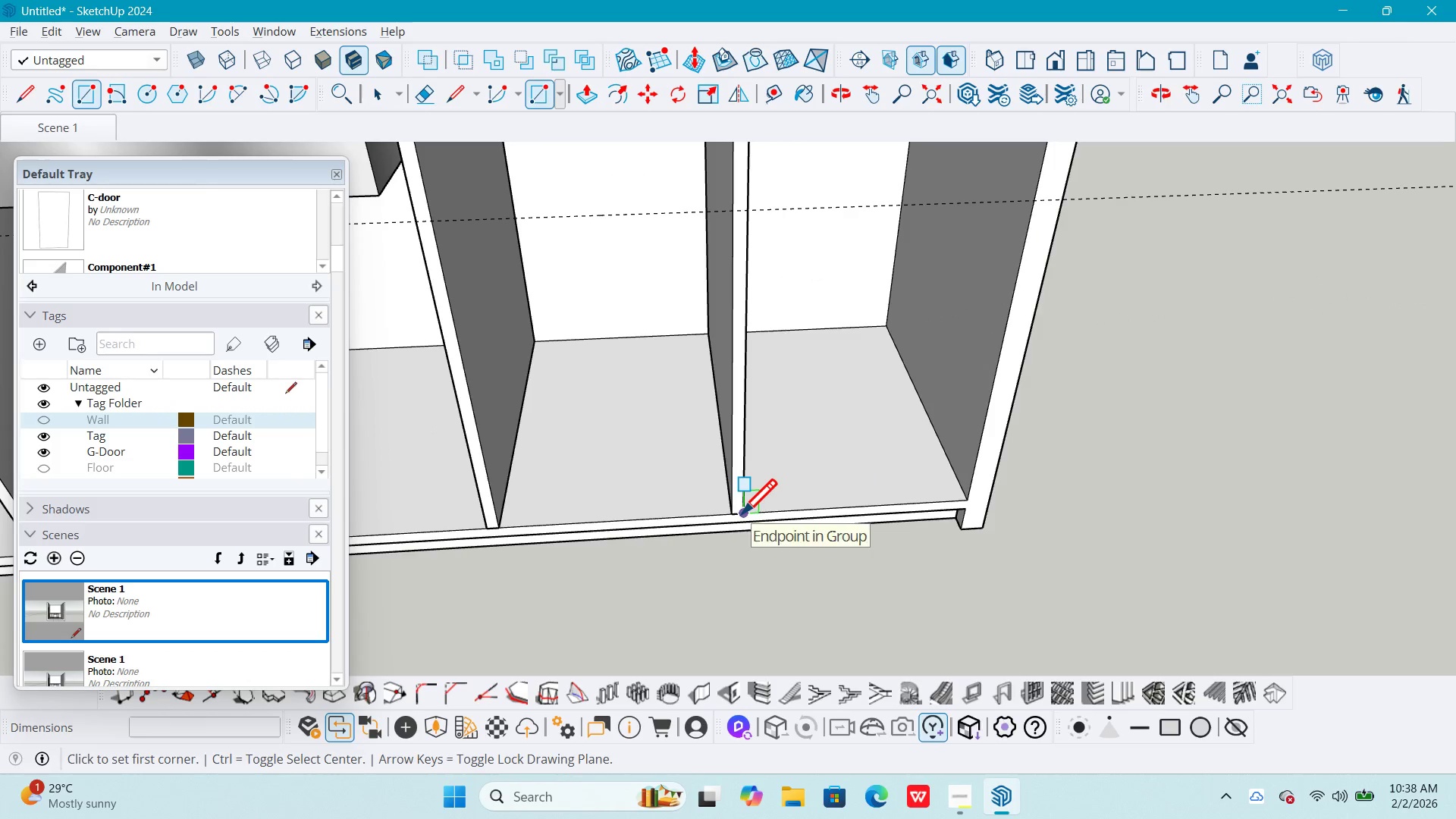 
scroll: coordinate [739, 518], scroll_direction: up, amount: 19.0
 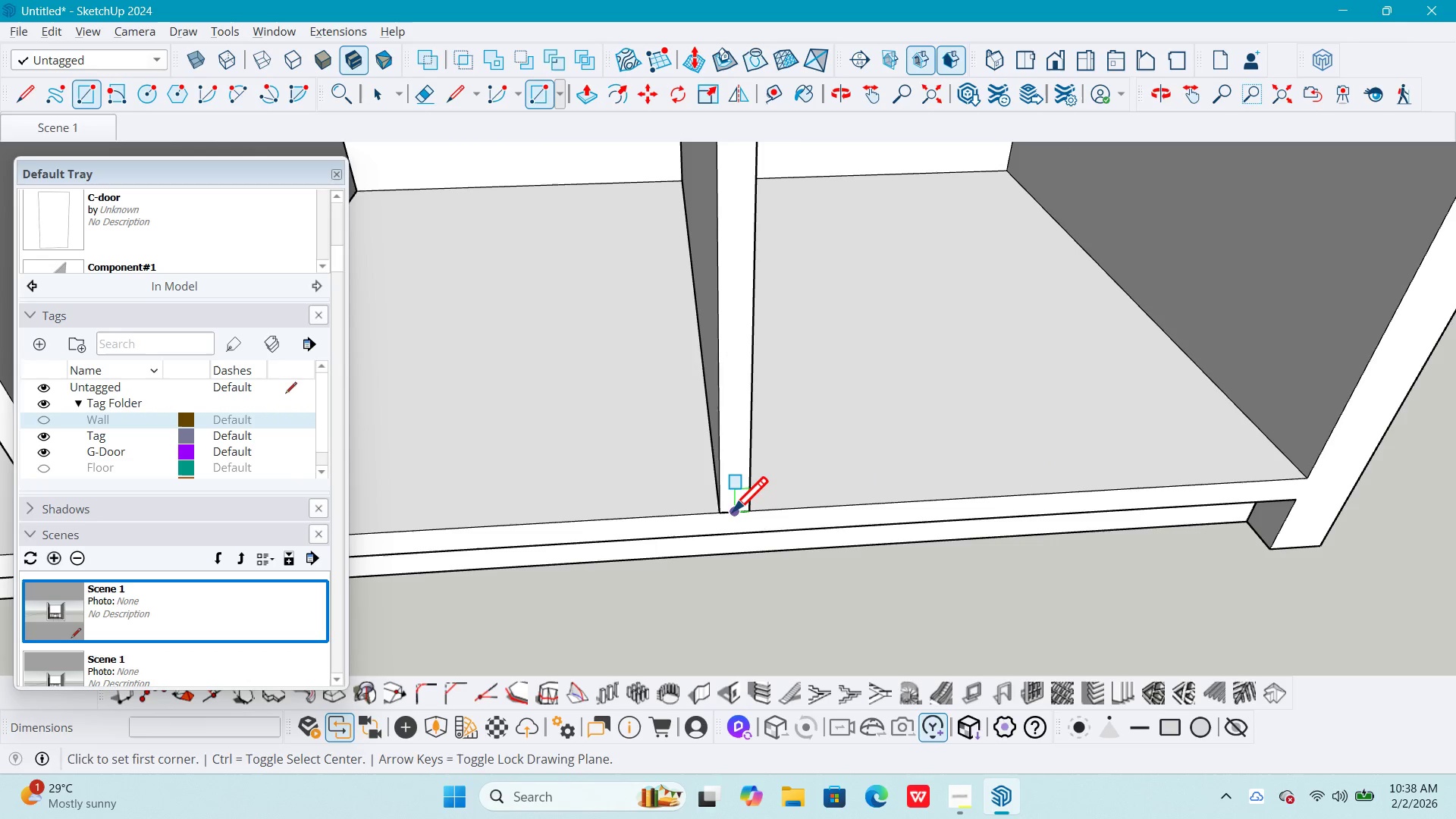 
left_click([734, 511])
 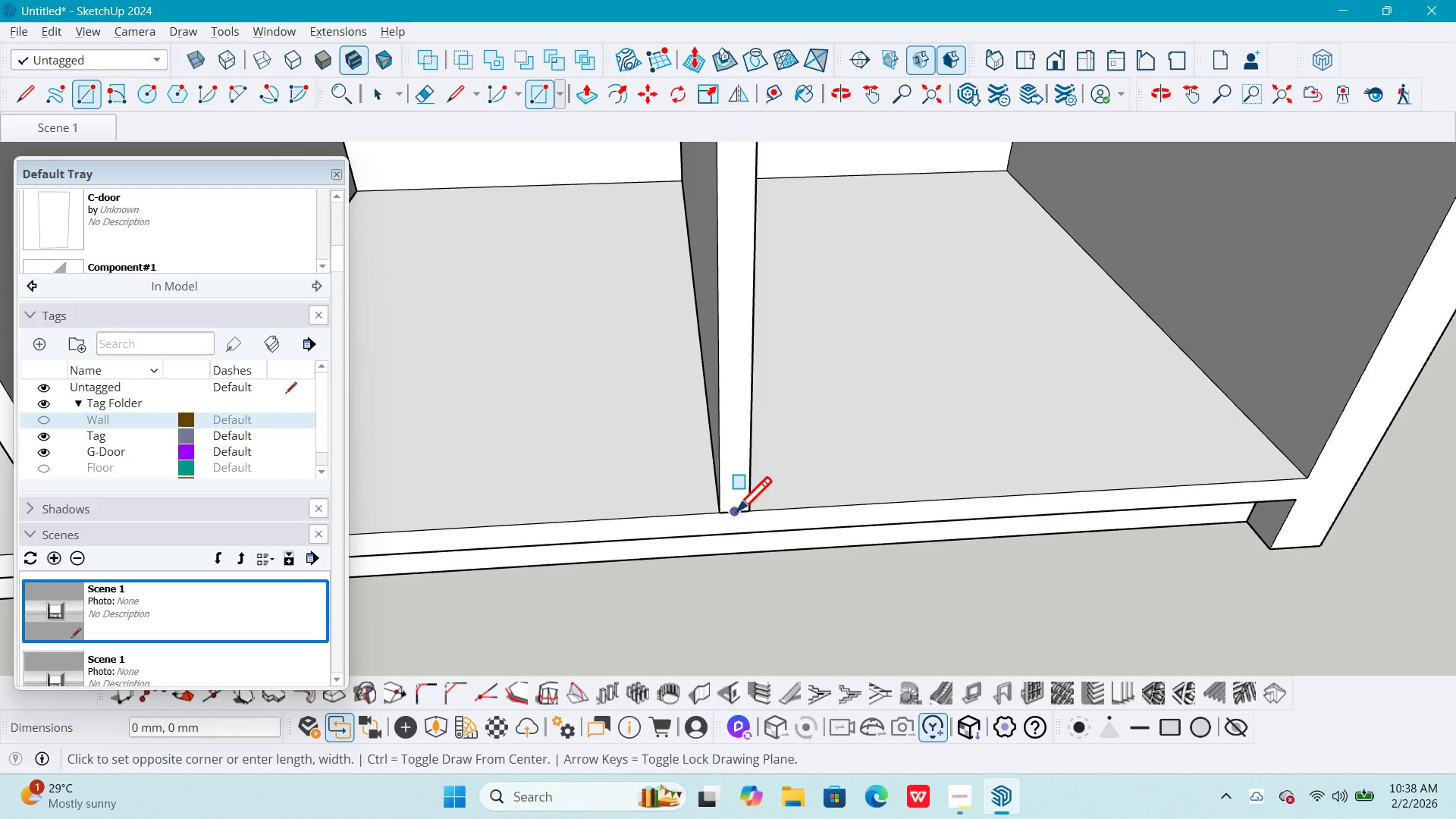 
scroll: coordinate [736, 511], scroll_direction: down, amount: 12.0
 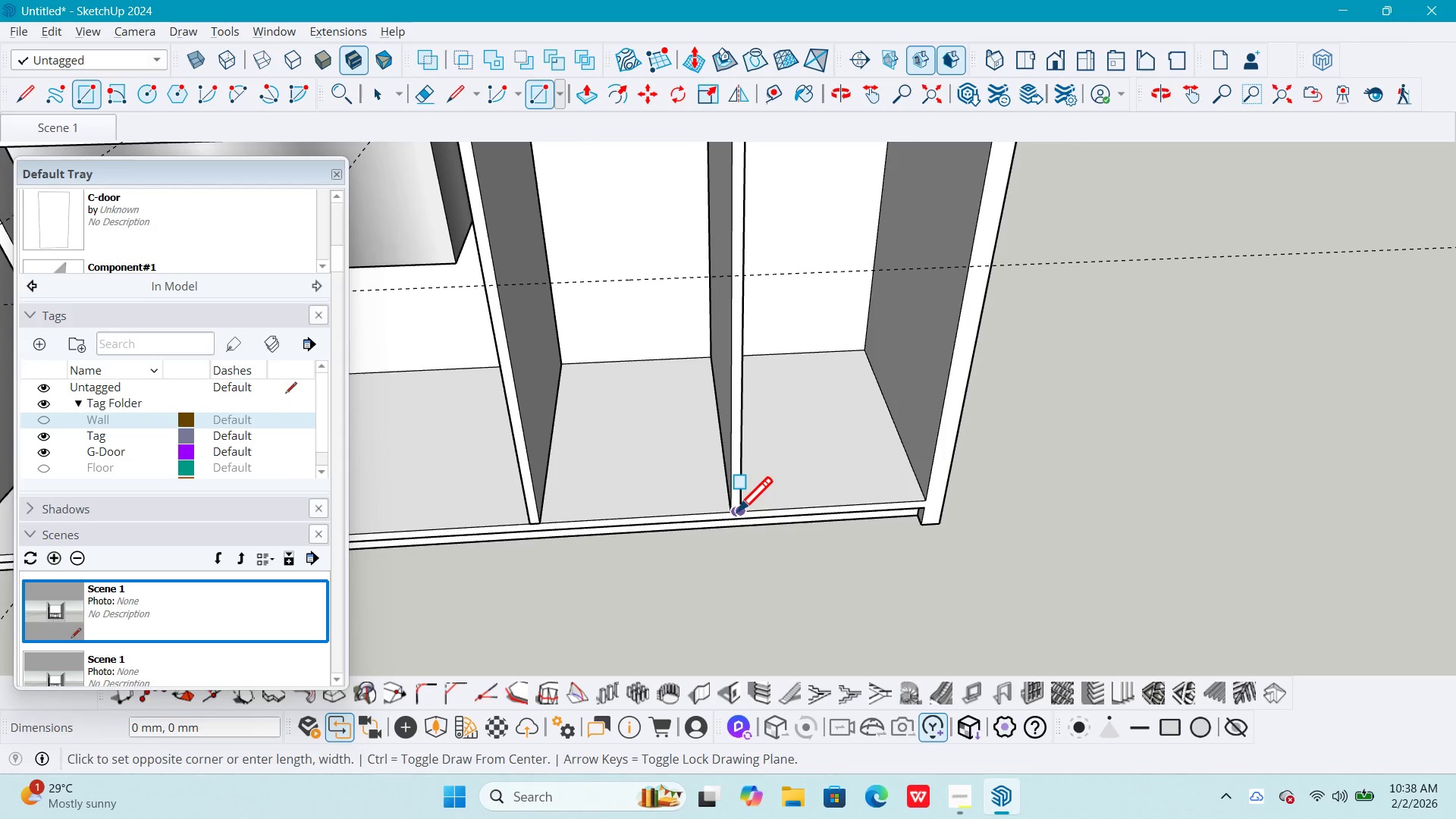 
key(Shift+ShiftLeft)
 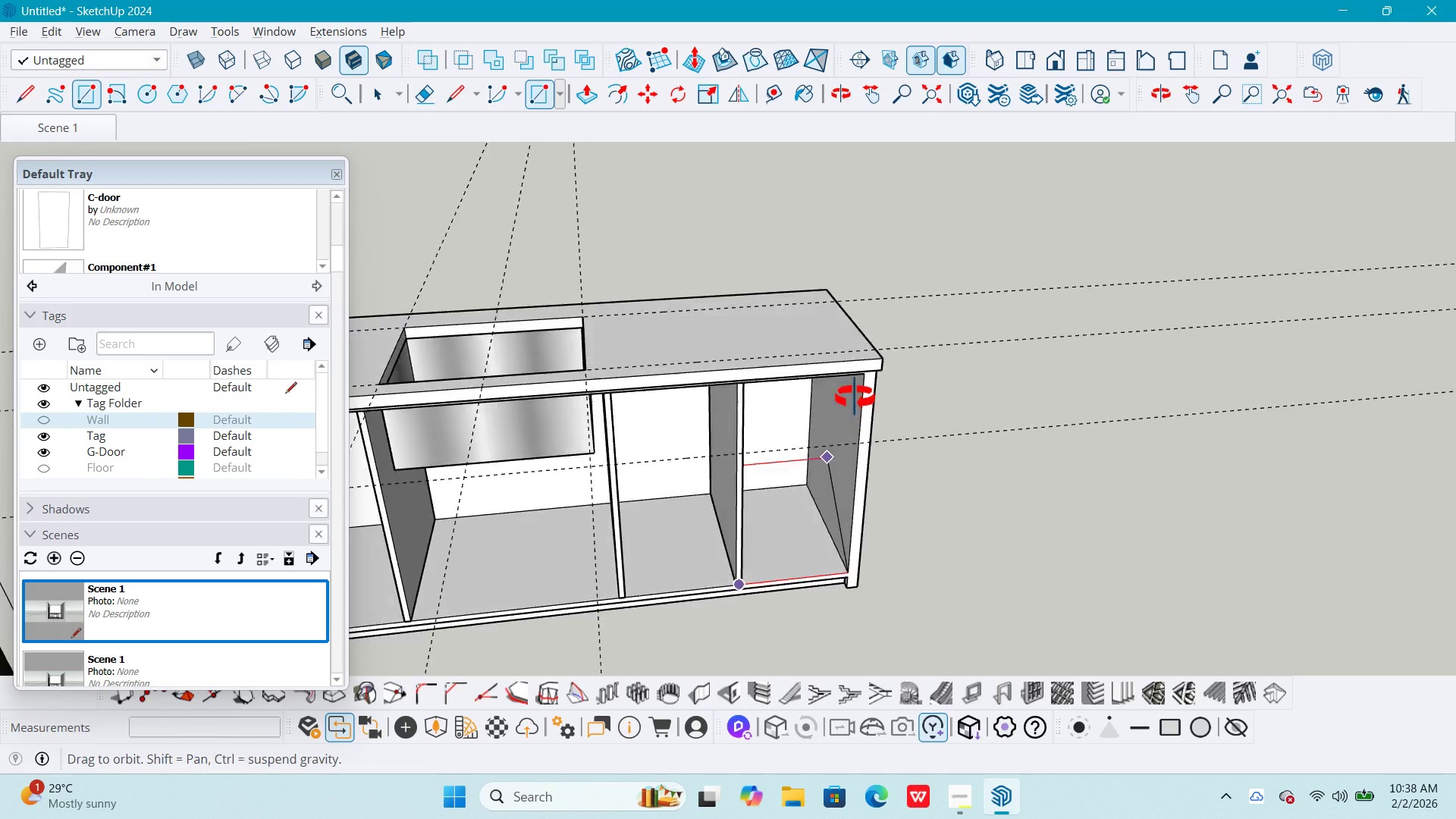 
scroll: coordinate [737, 511], scroll_direction: down, amount: 6.0
 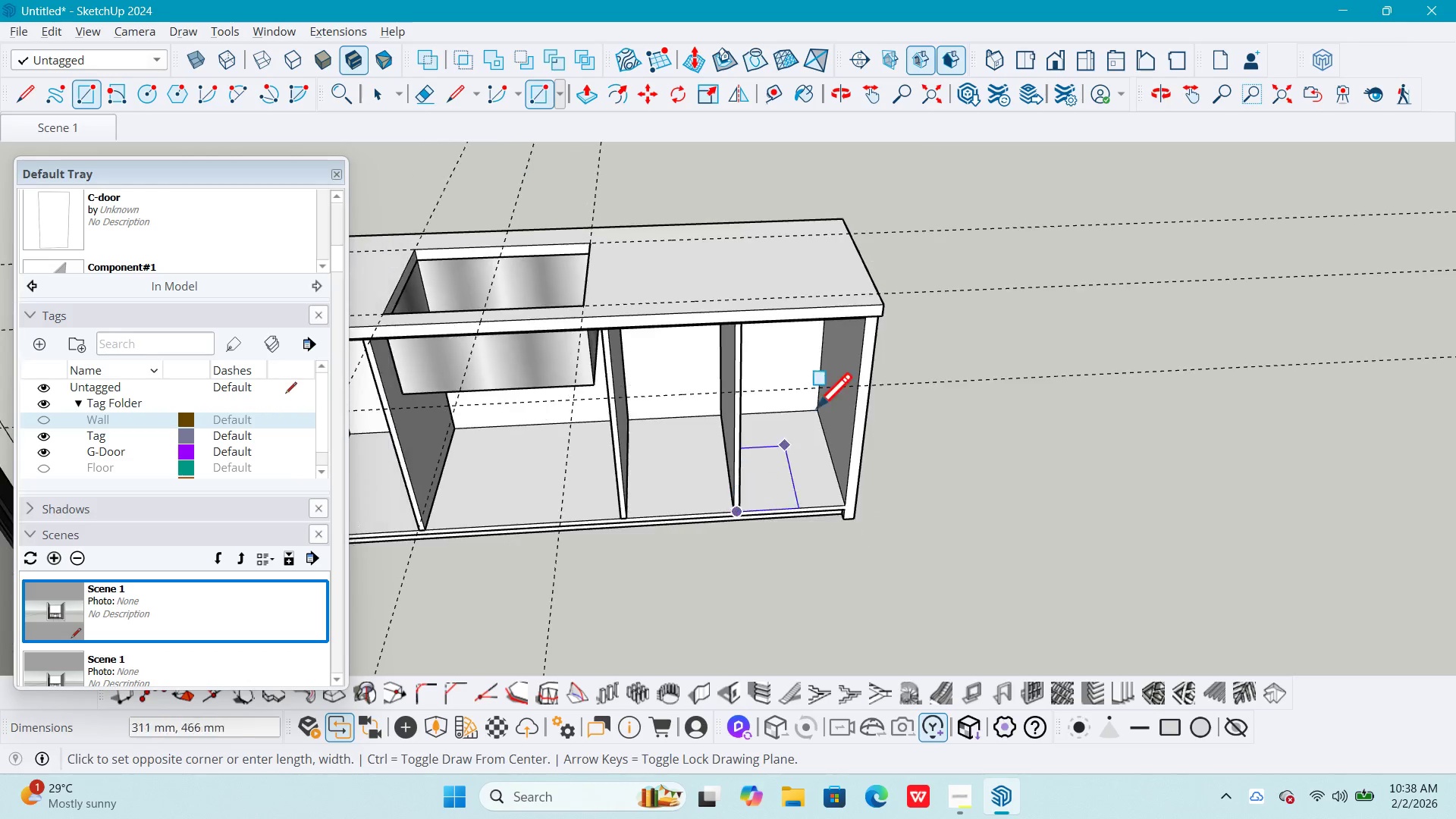 
scroll: coordinate [900, 316], scroll_direction: up, amount: 8.0
 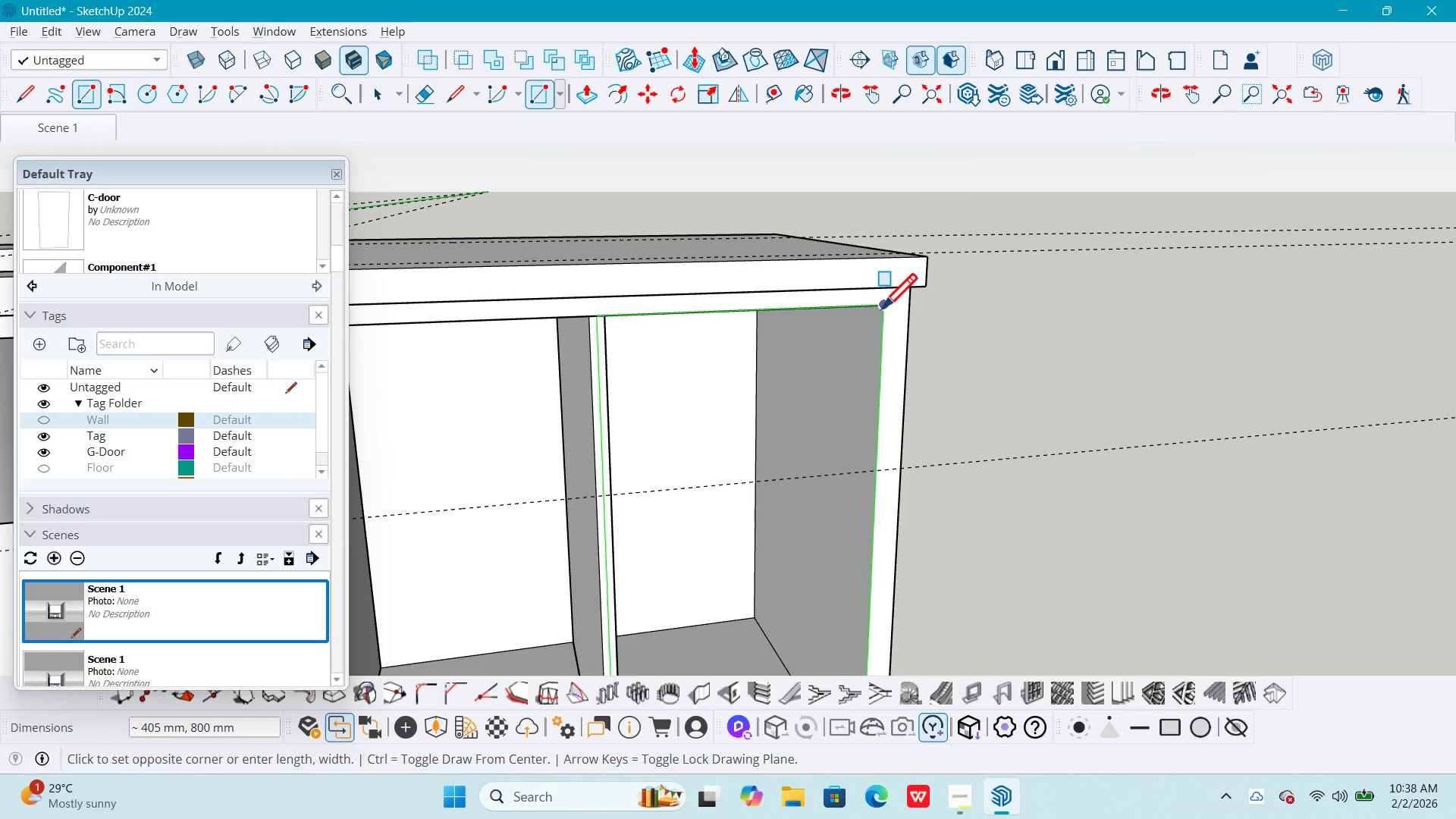 
left_click([882, 308])
 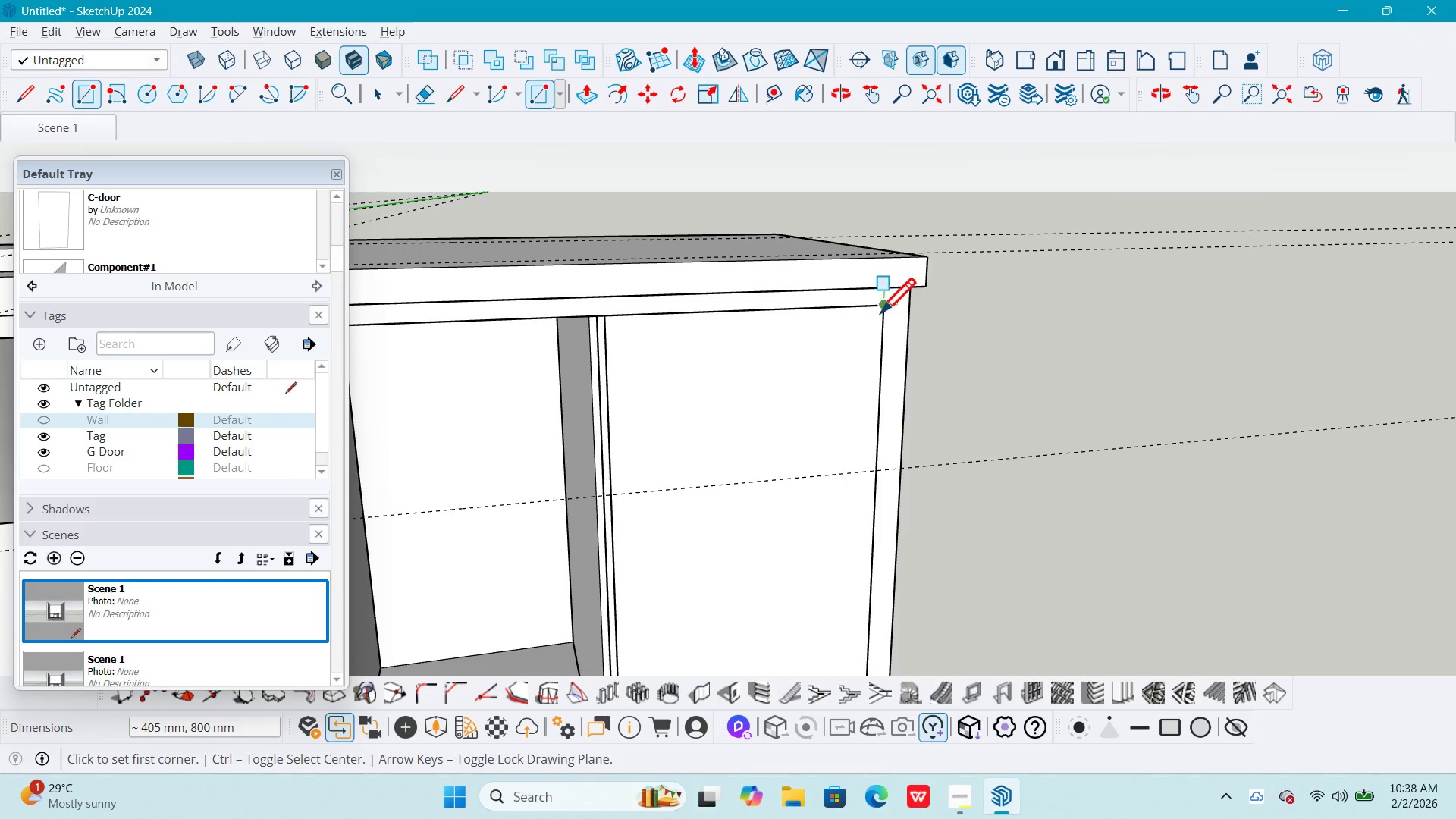 
hold_key(key=ShiftLeft, duration=0.44)
 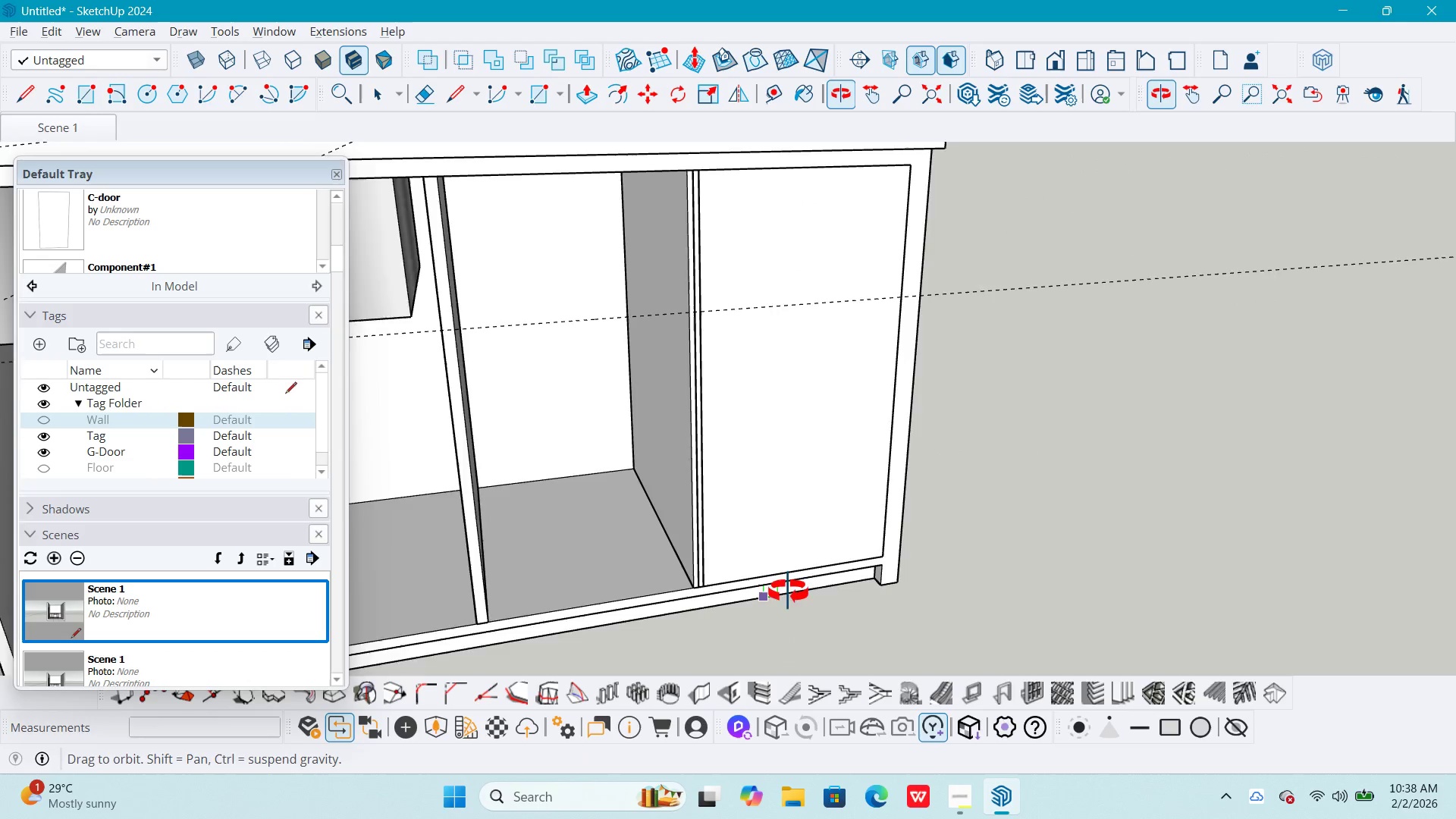 
scroll: coordinate [866, 351], scroll_direction: down, amount: 5.0
 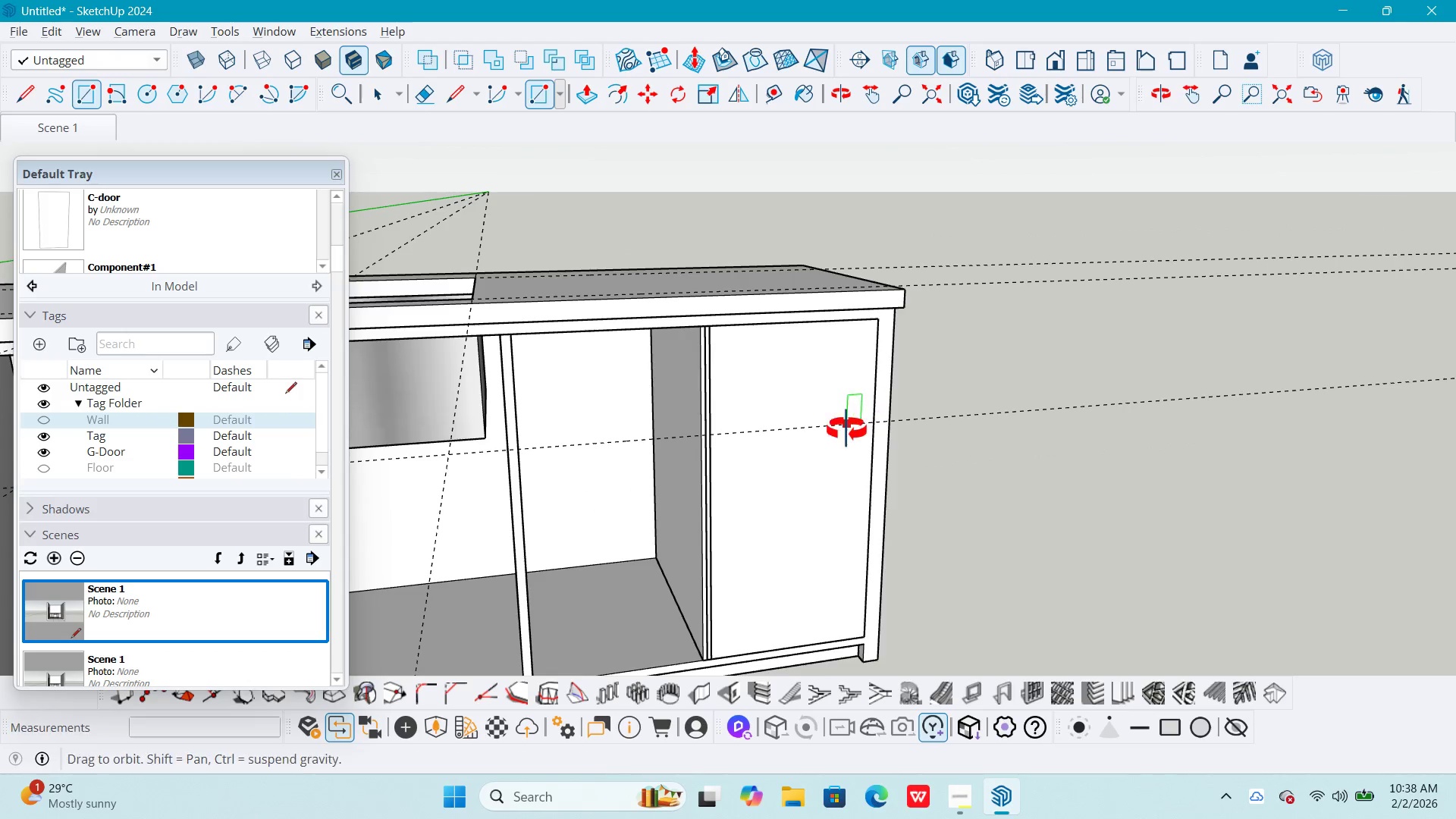 
scroll: coordinate [759, 593], scroll_direction: up, amount: 2.0
 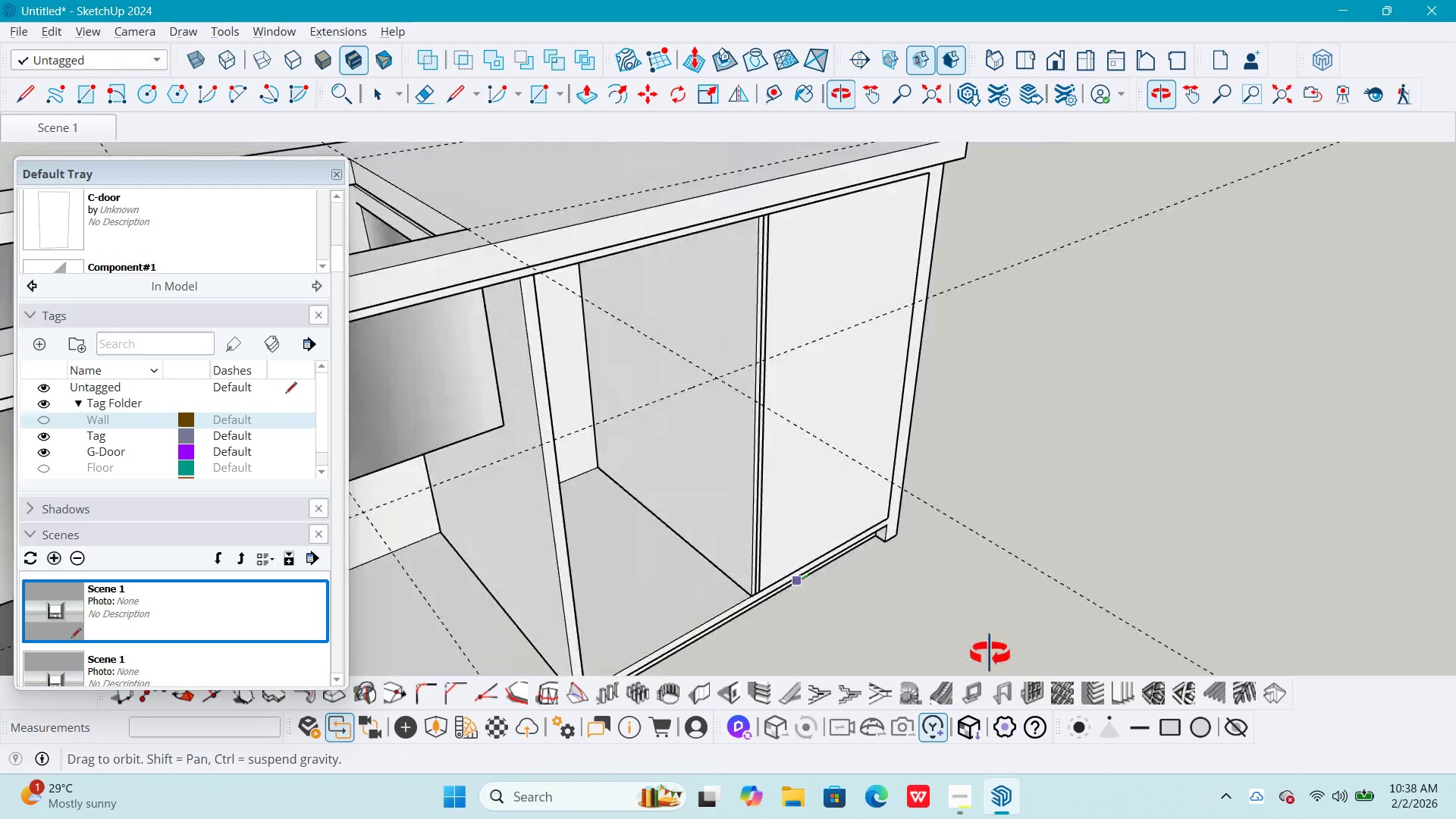 
scroll: coordinate [902, 516], scroll_direction: down, amount: 3.0
 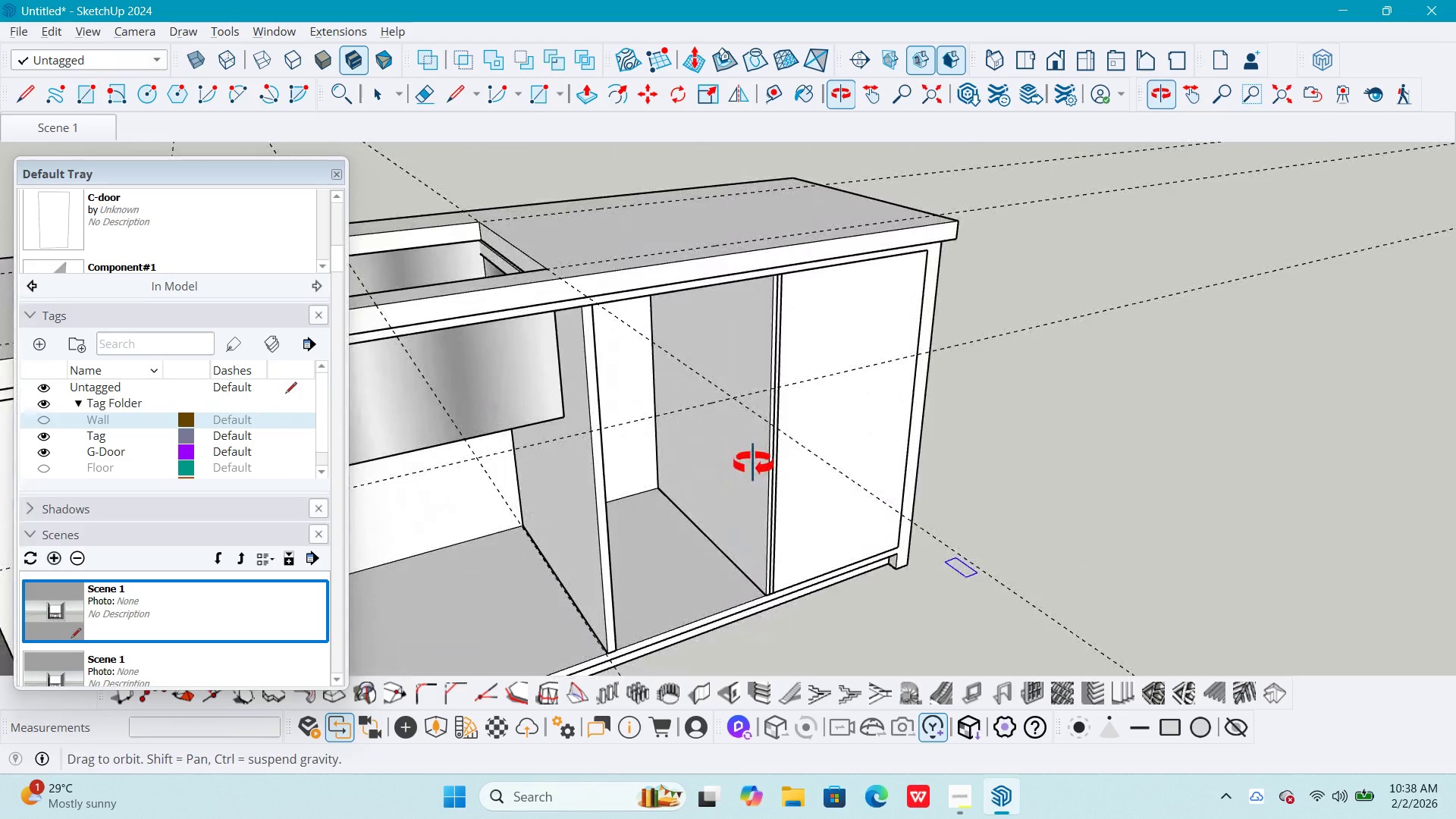 
scroll: coordinate [807, 350], scroll_direction: up, amount: 1.0
 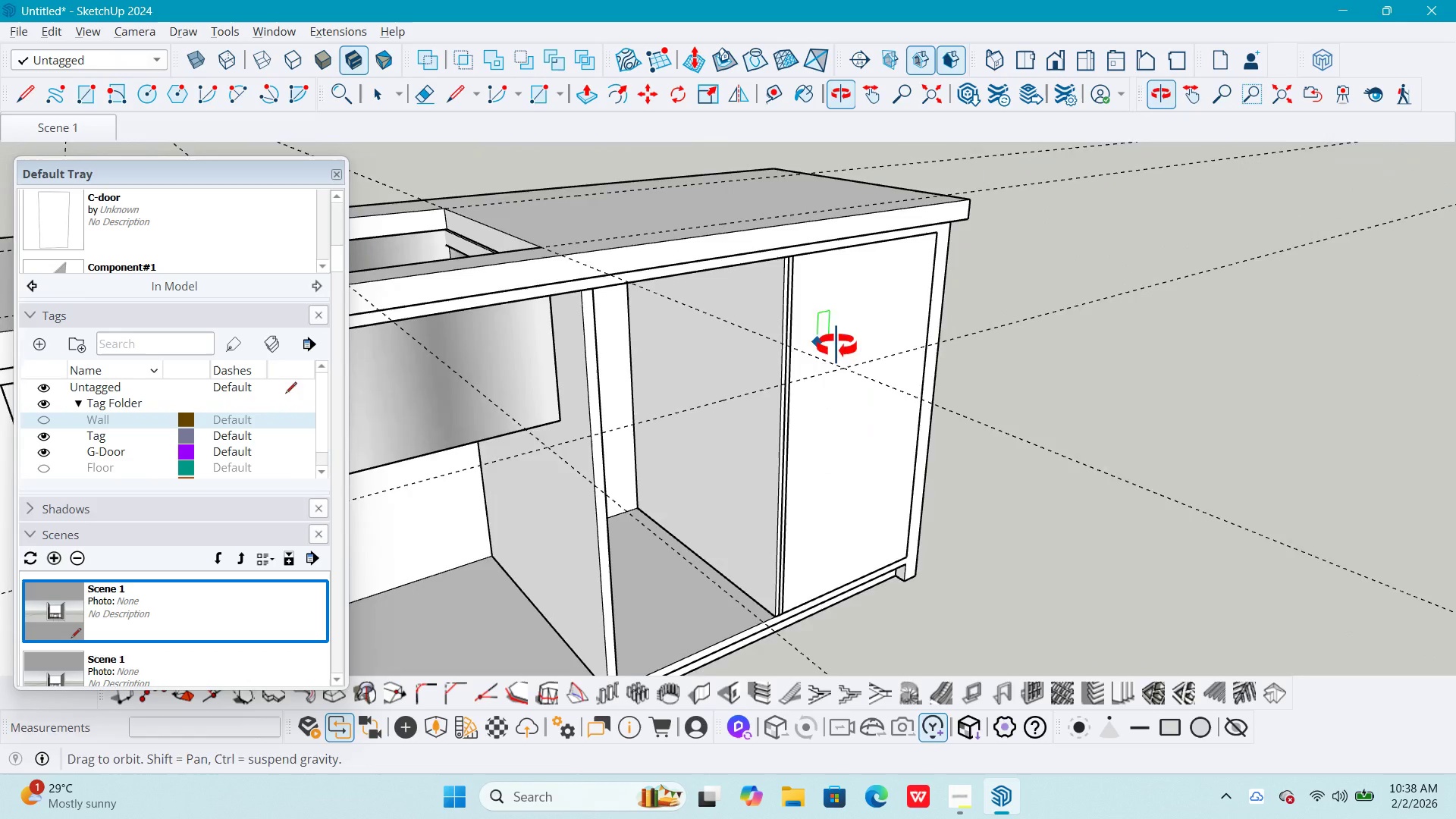 
key(Space)
 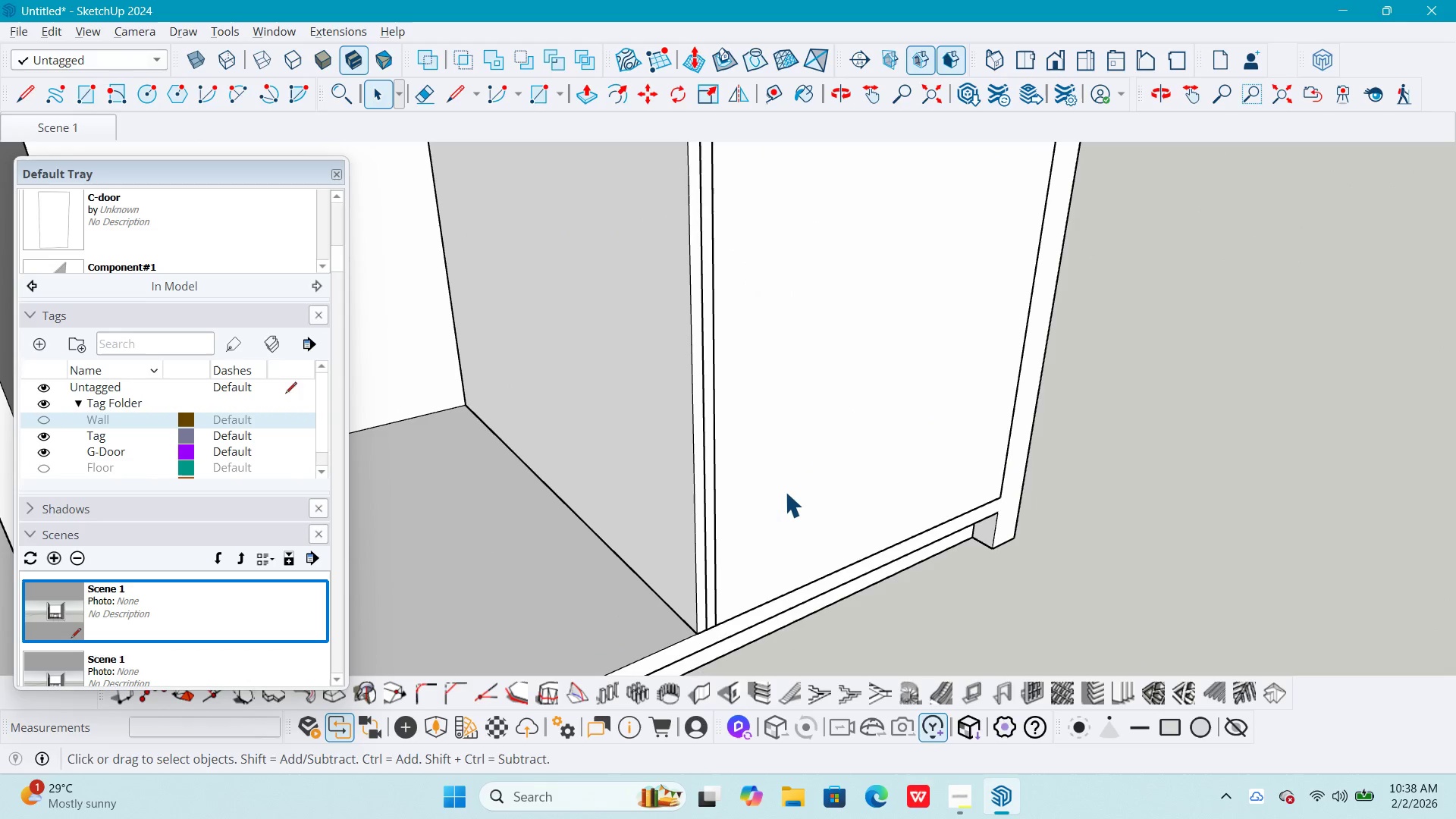 
scroll: coordinate [812, 623], scroll_direction: up, amount: 9.0
 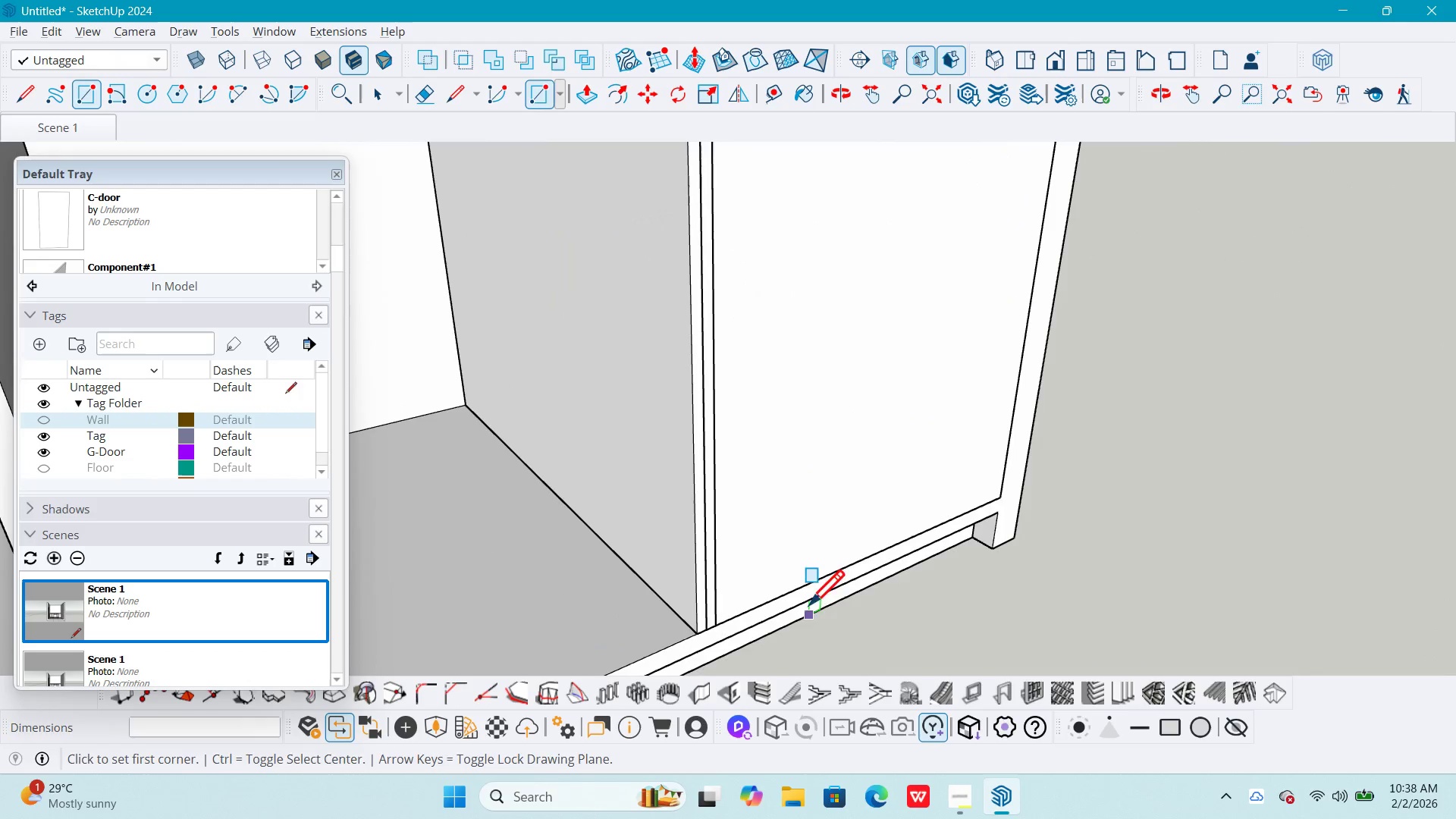 
double_click([785, 491])
 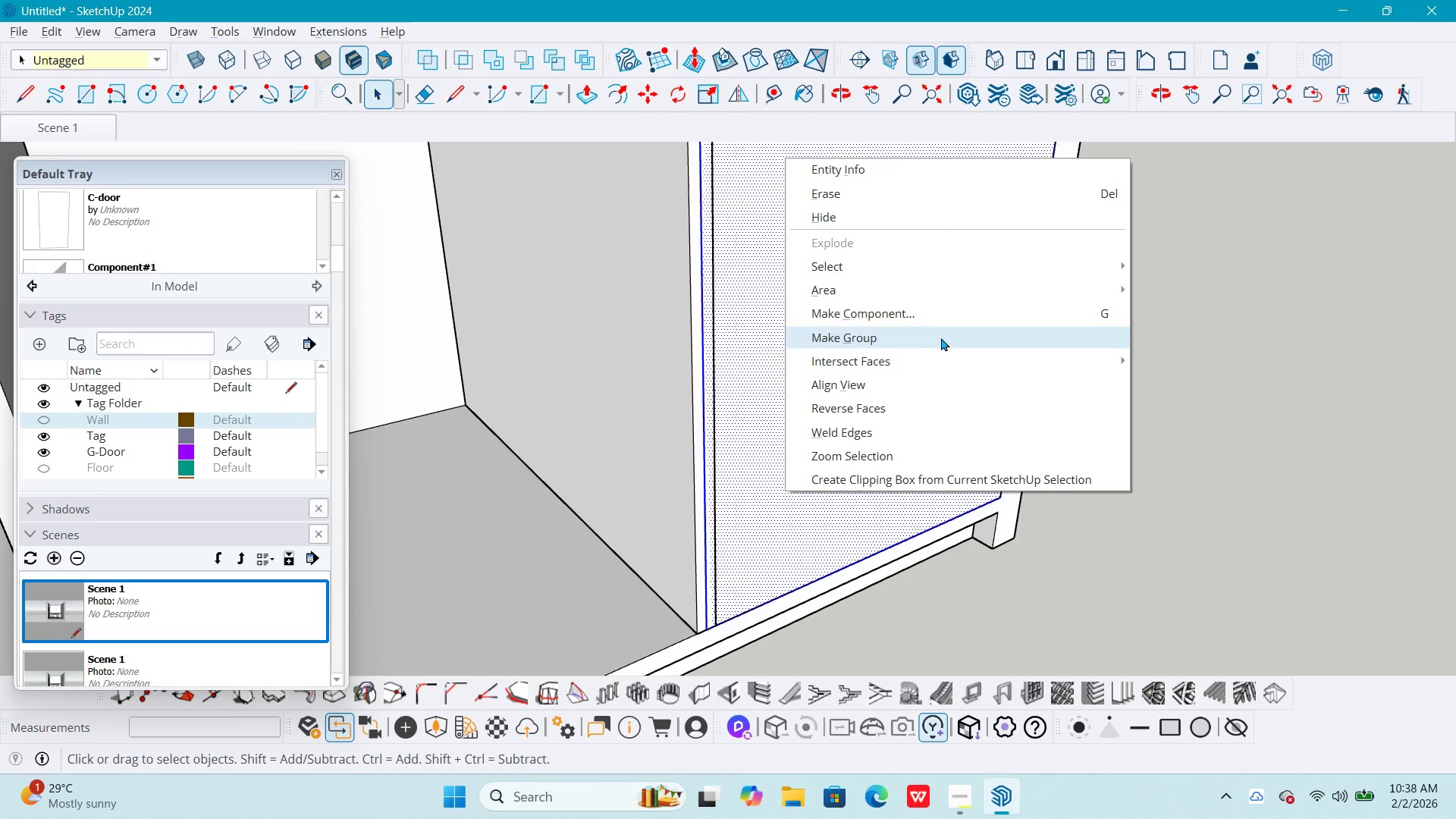 
double_click([806, 377])
 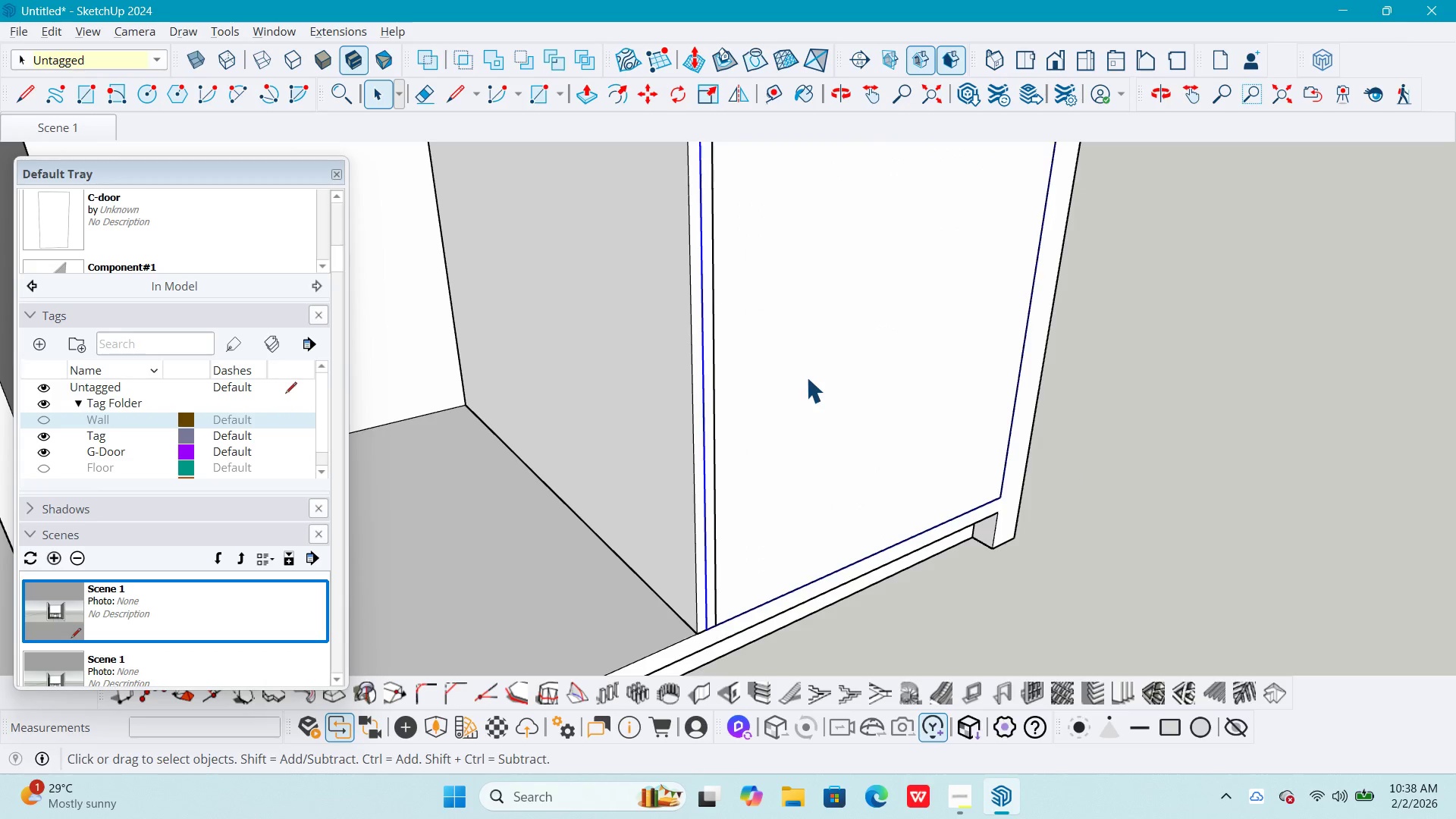 
triple_click([806, 377])
 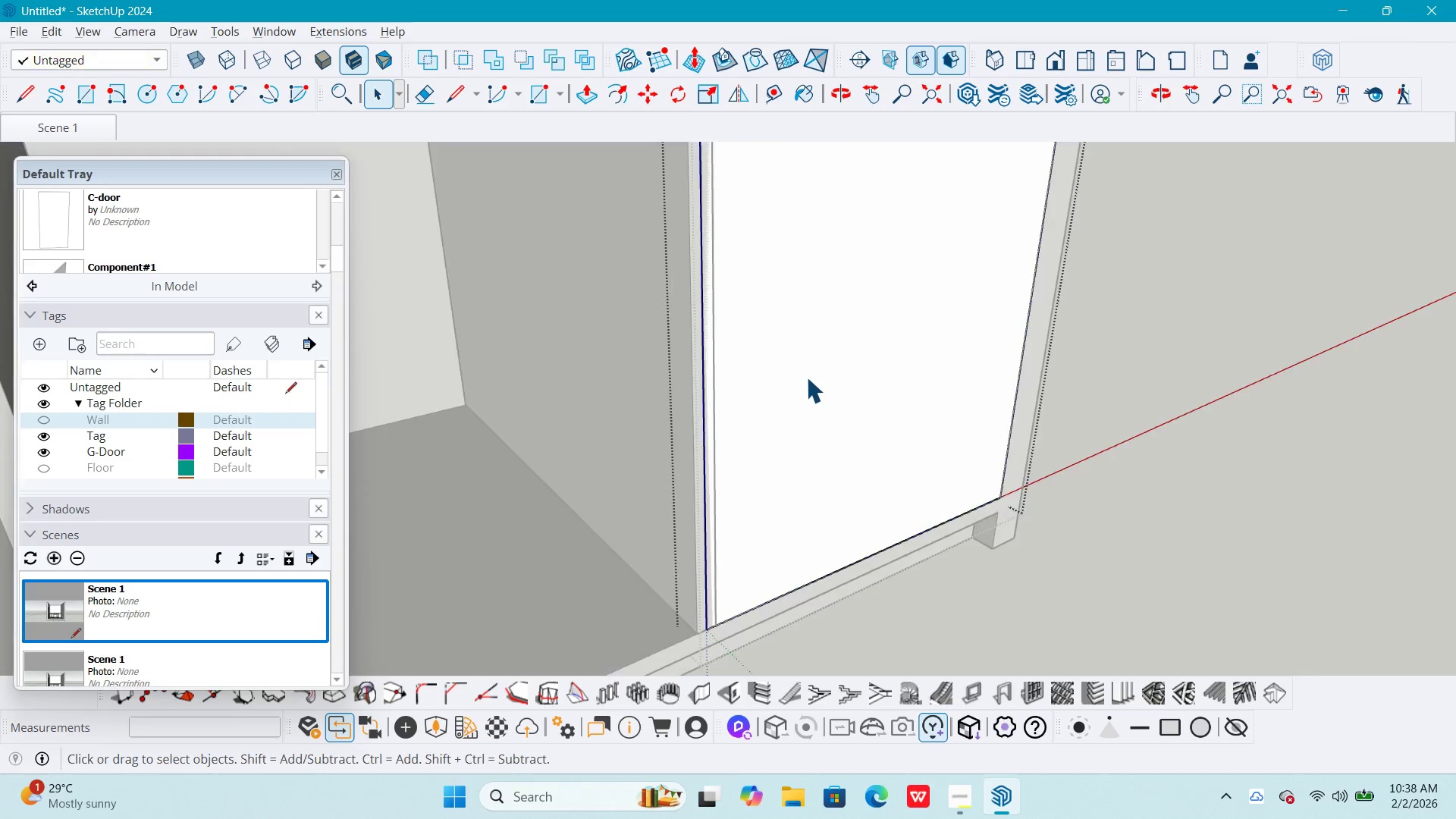 
triple_click([806, 377])
 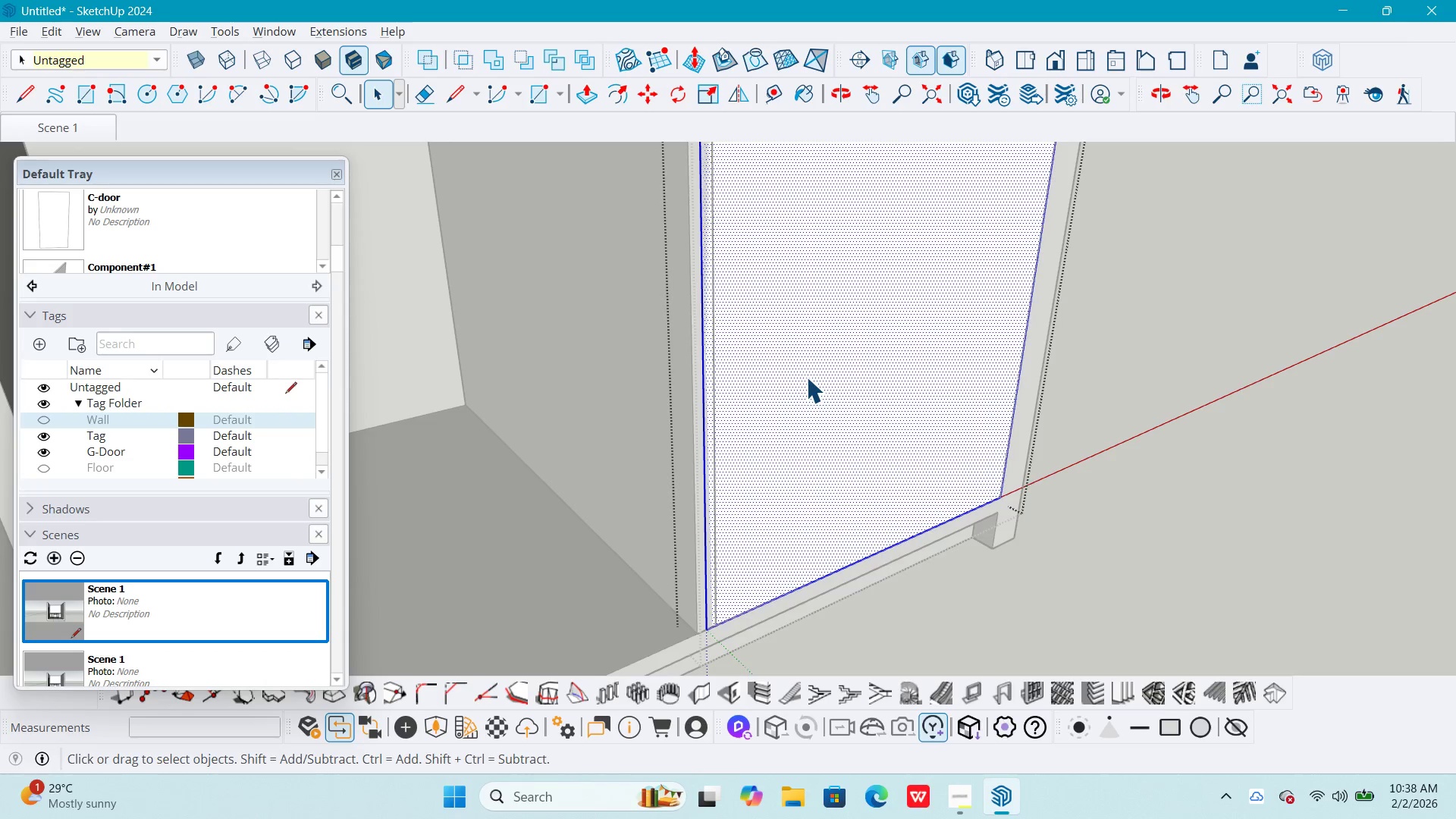 
key(P)
 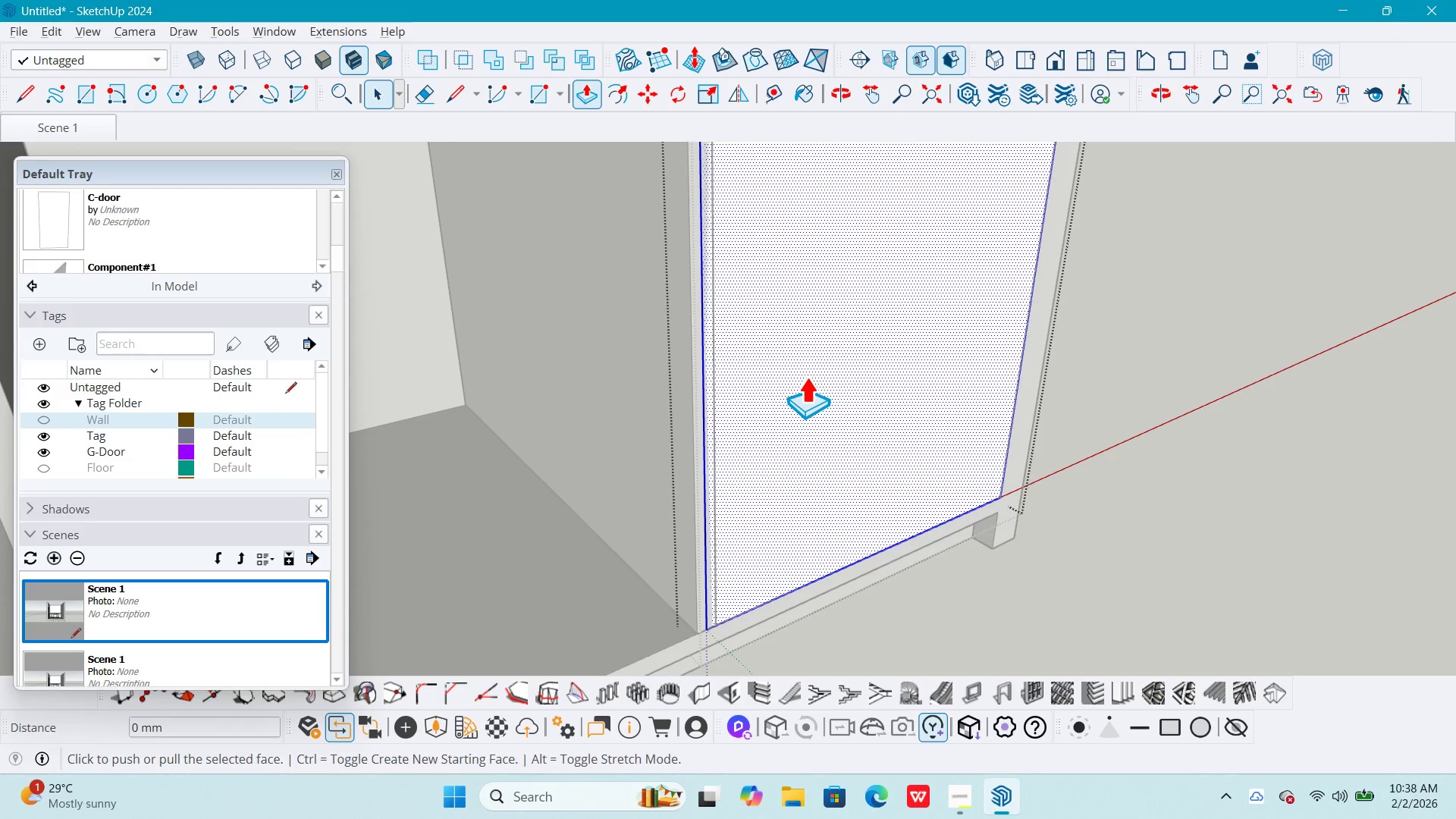 
left_click([806, 377])
 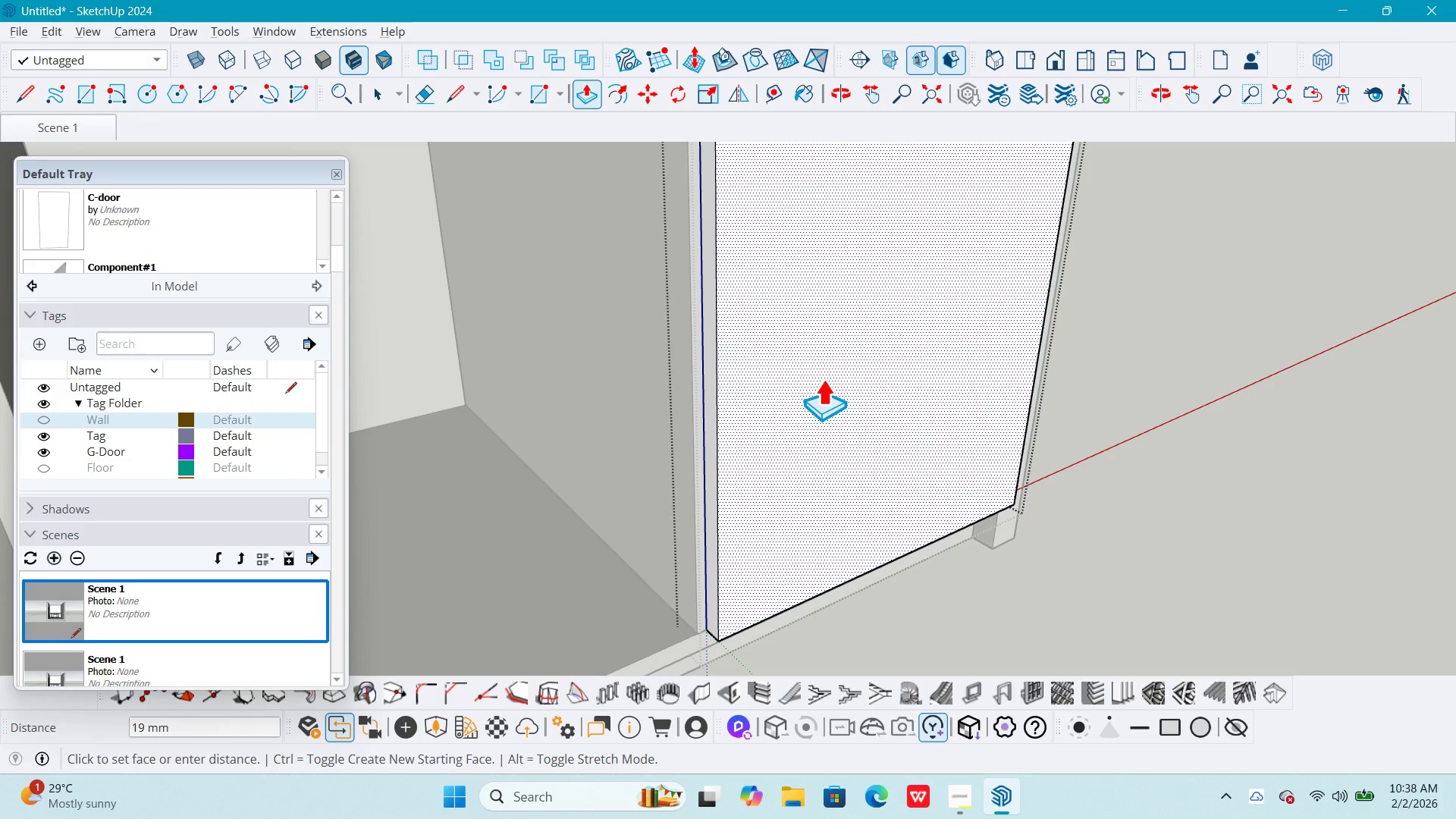 
scroll: coordinate [821, 379], scroll_direction: down, amount: 2.0
 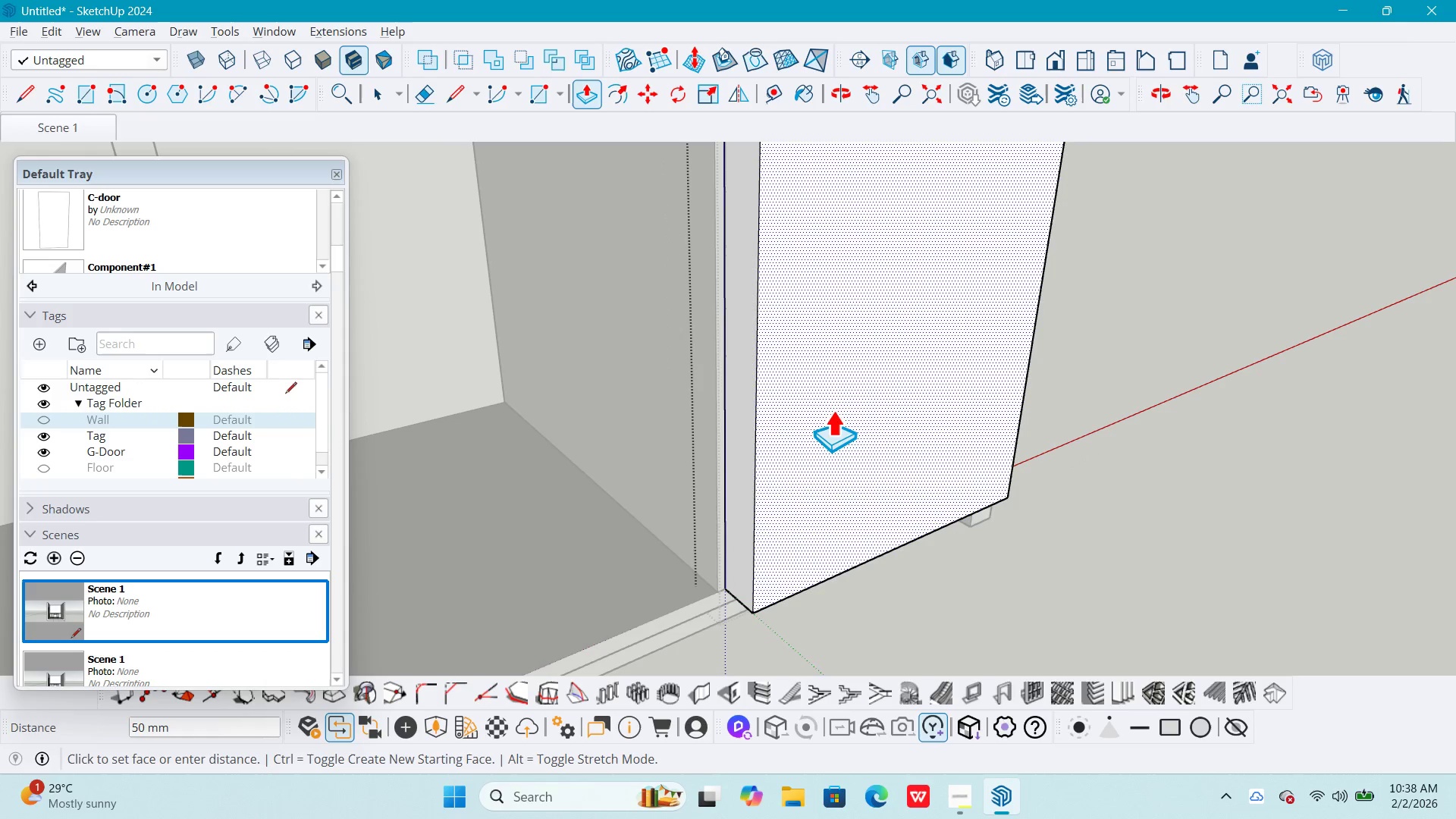 
key(Numpad2)
 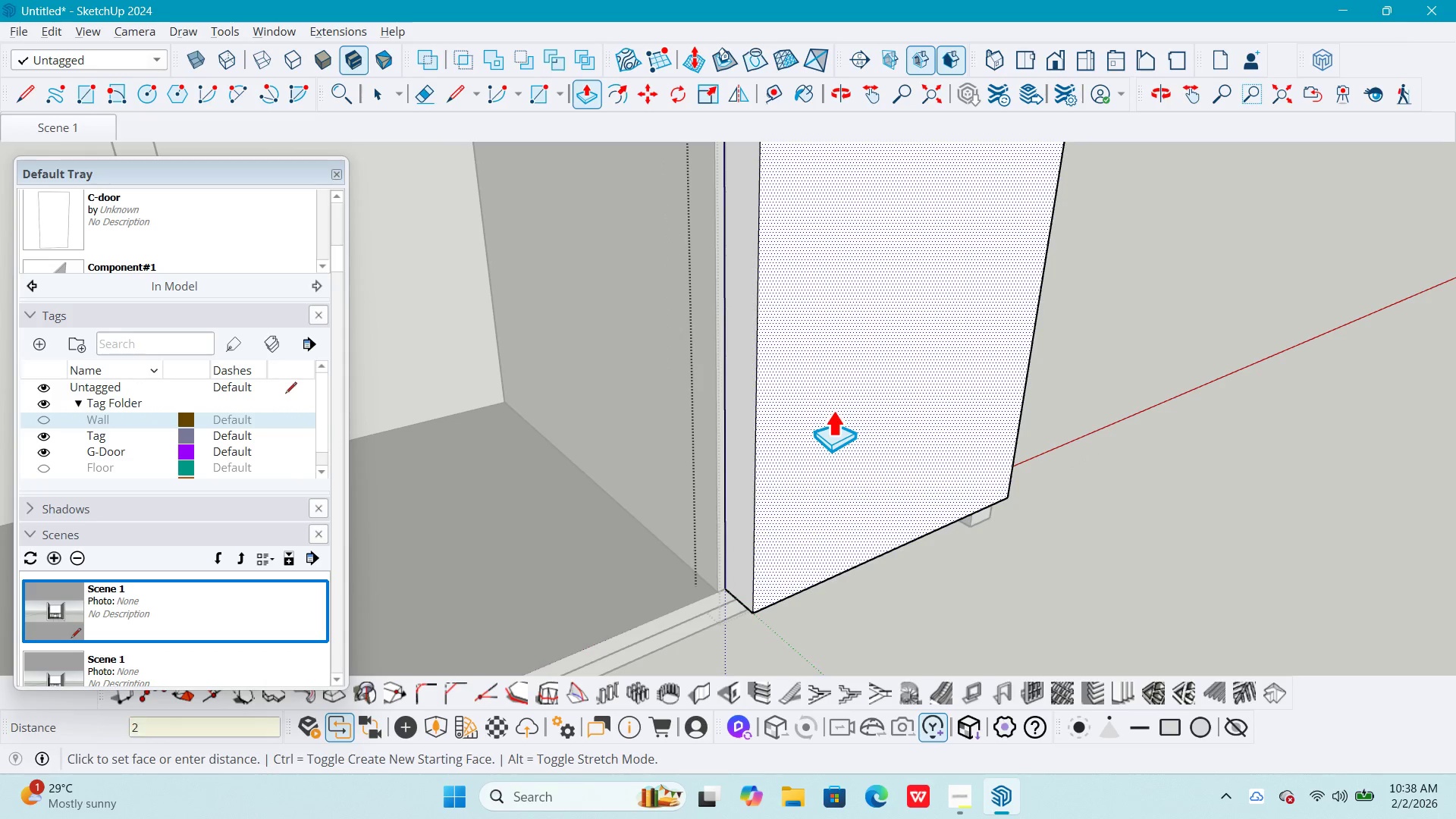 
key(Numpad0)
 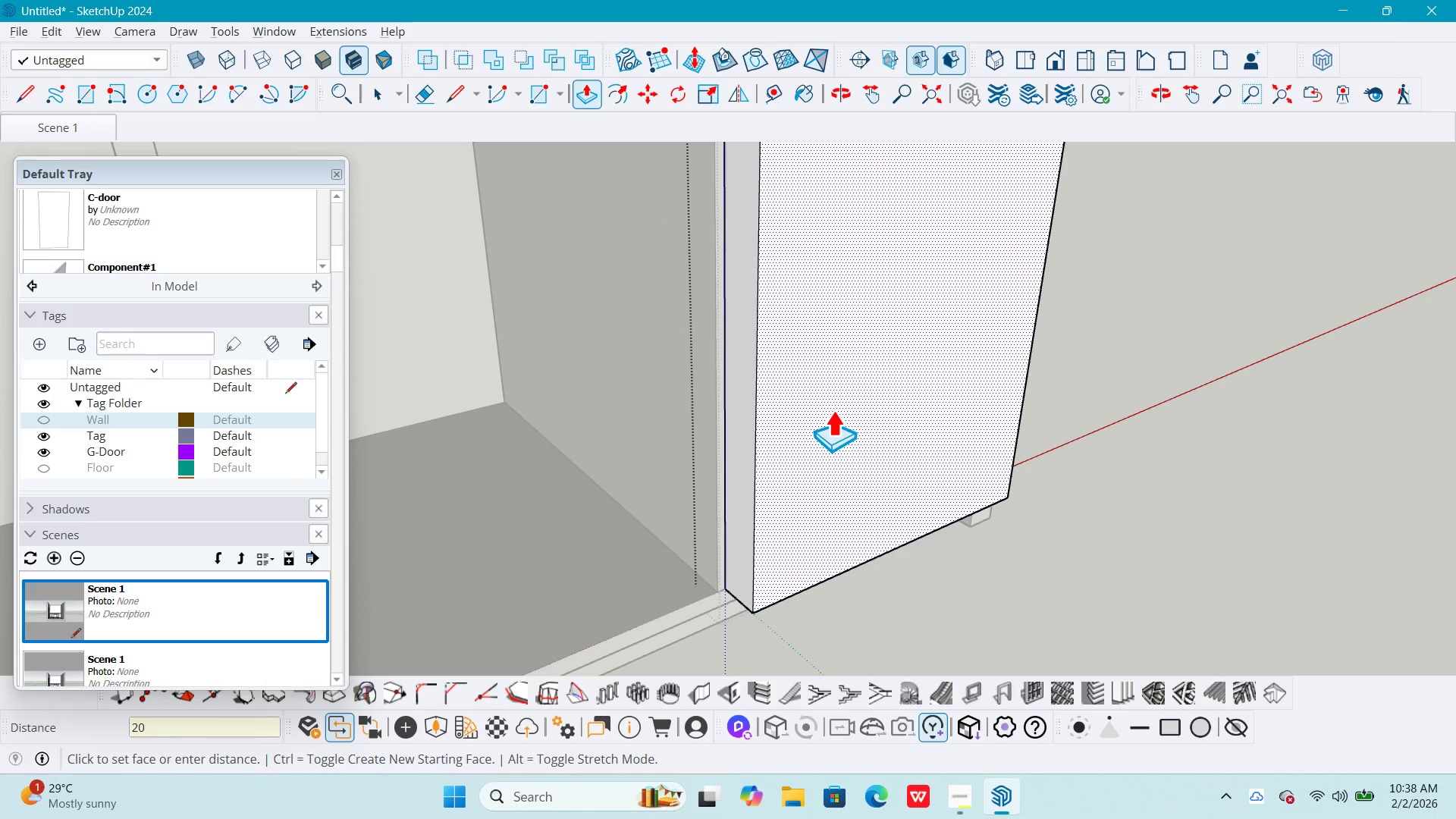 
key(NumpadEnter)
 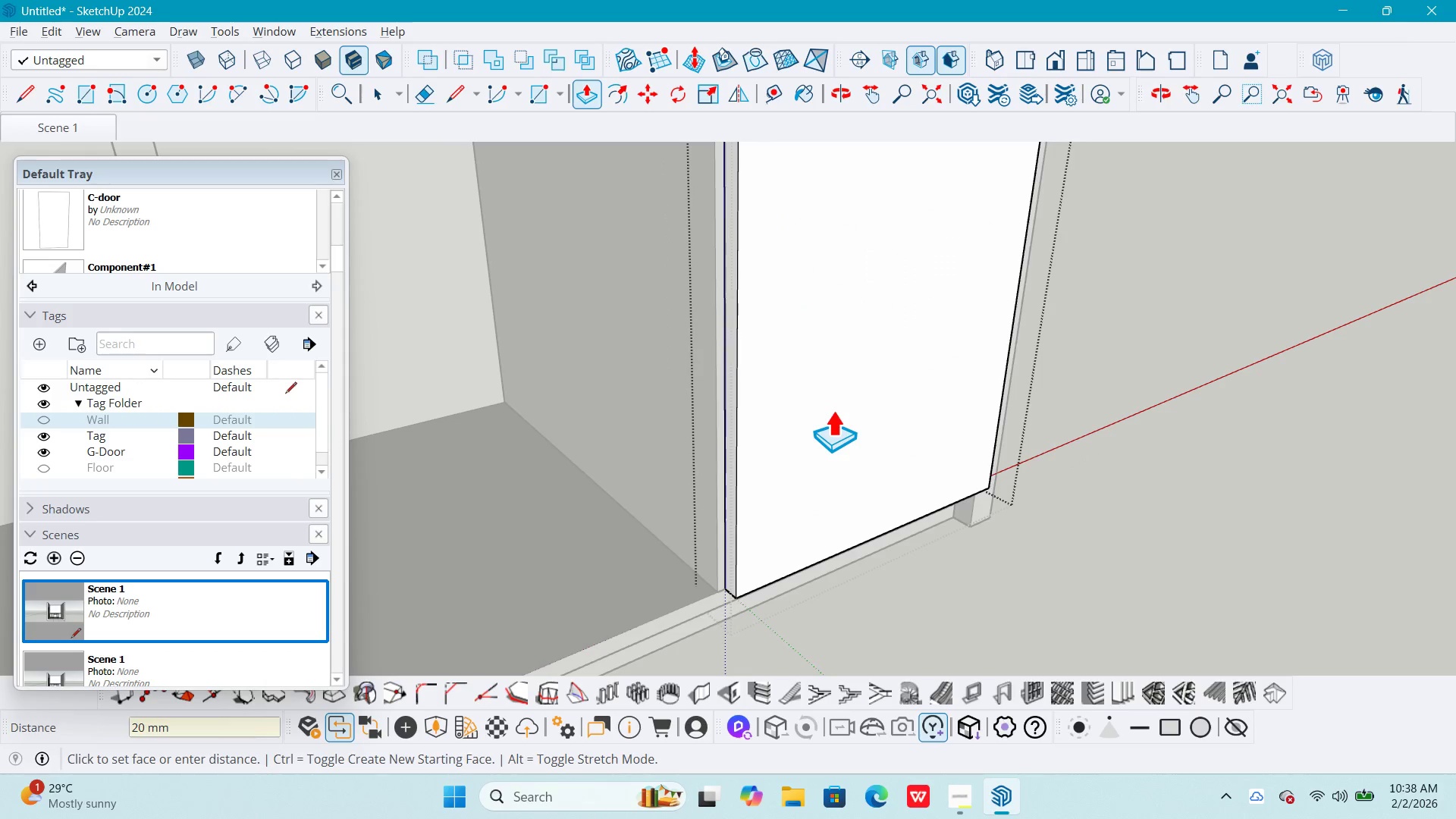 
key(Space)
 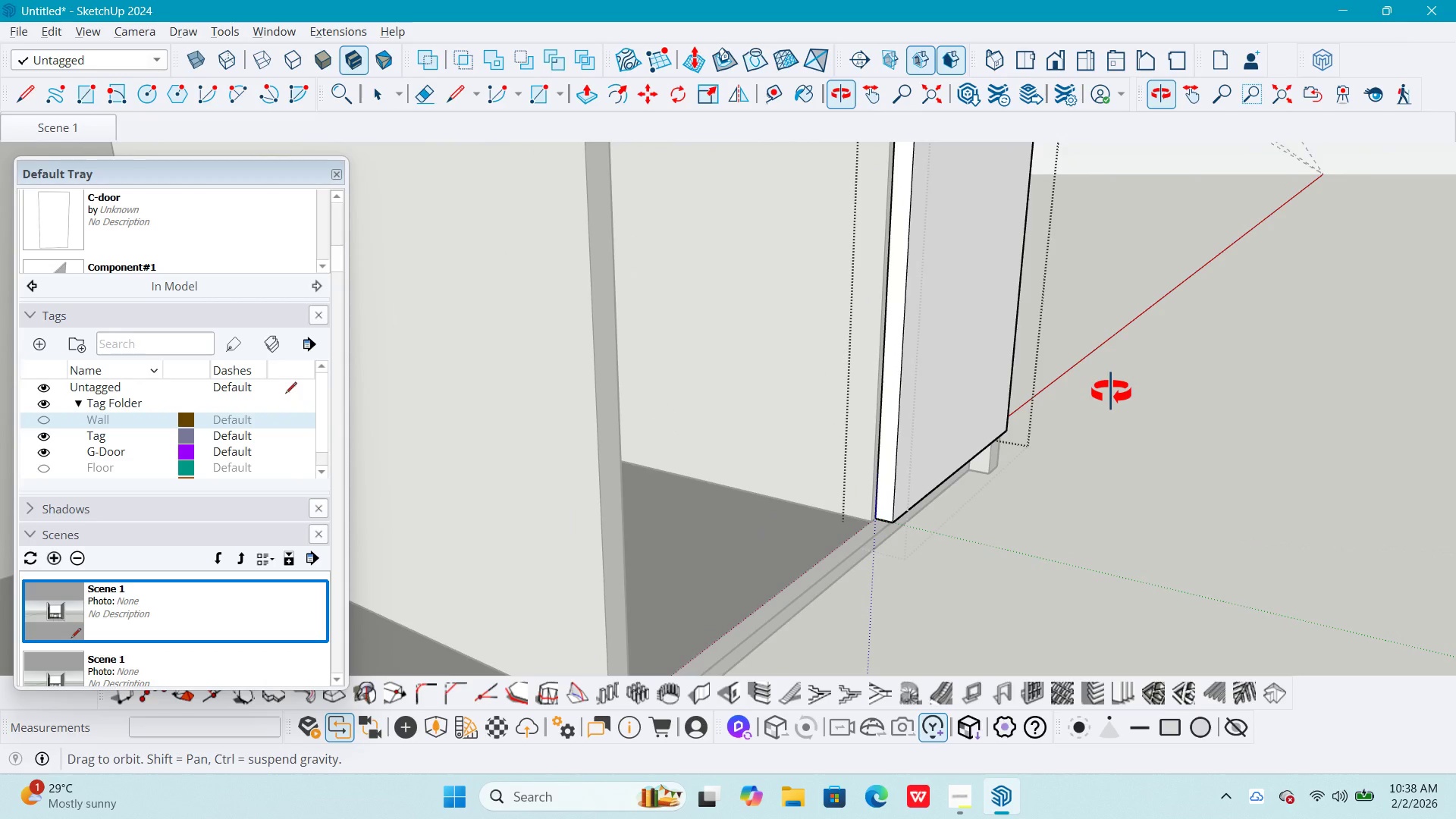 
double_click([888, 400])
 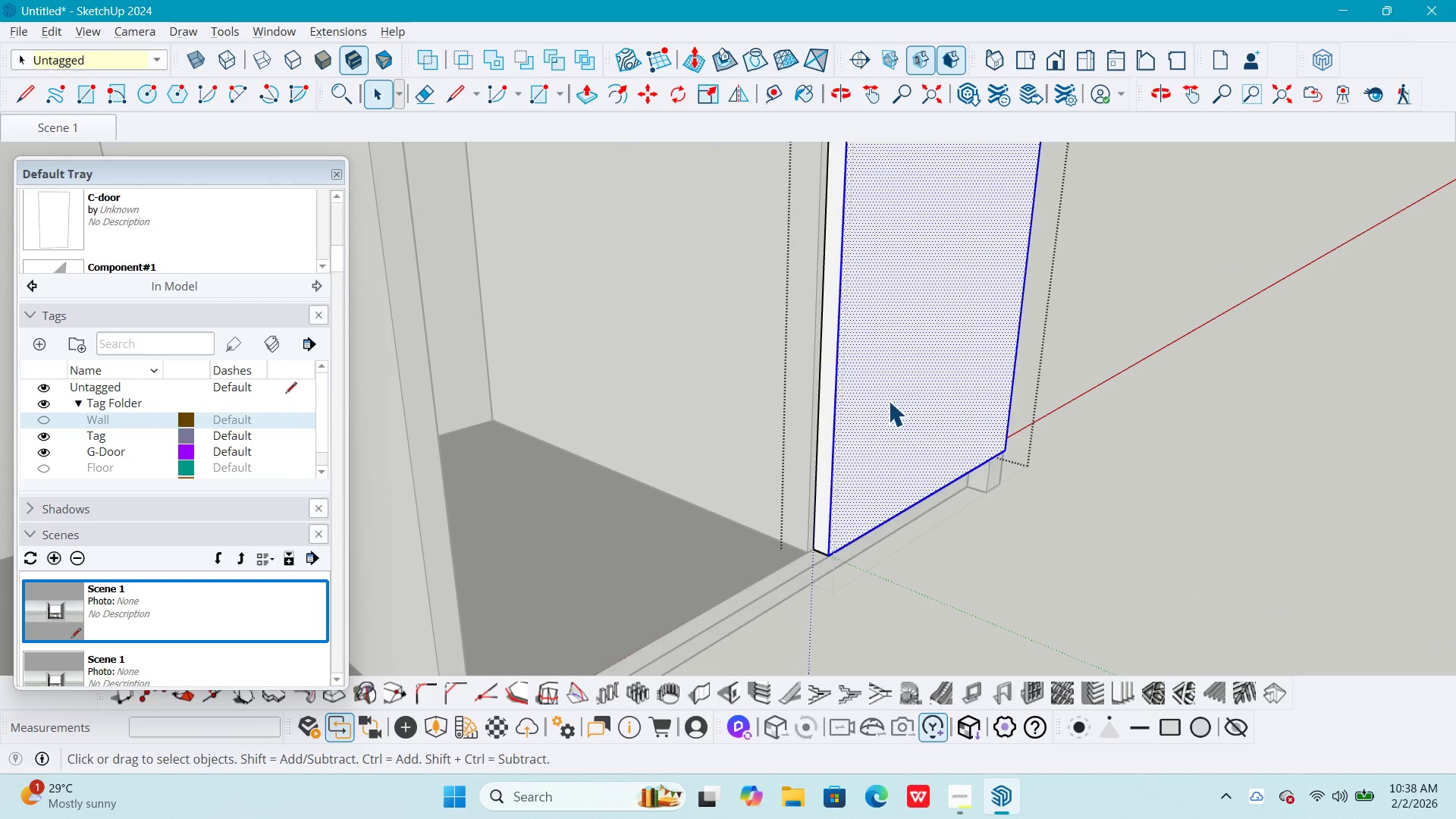 
triple_click([888, 400])
 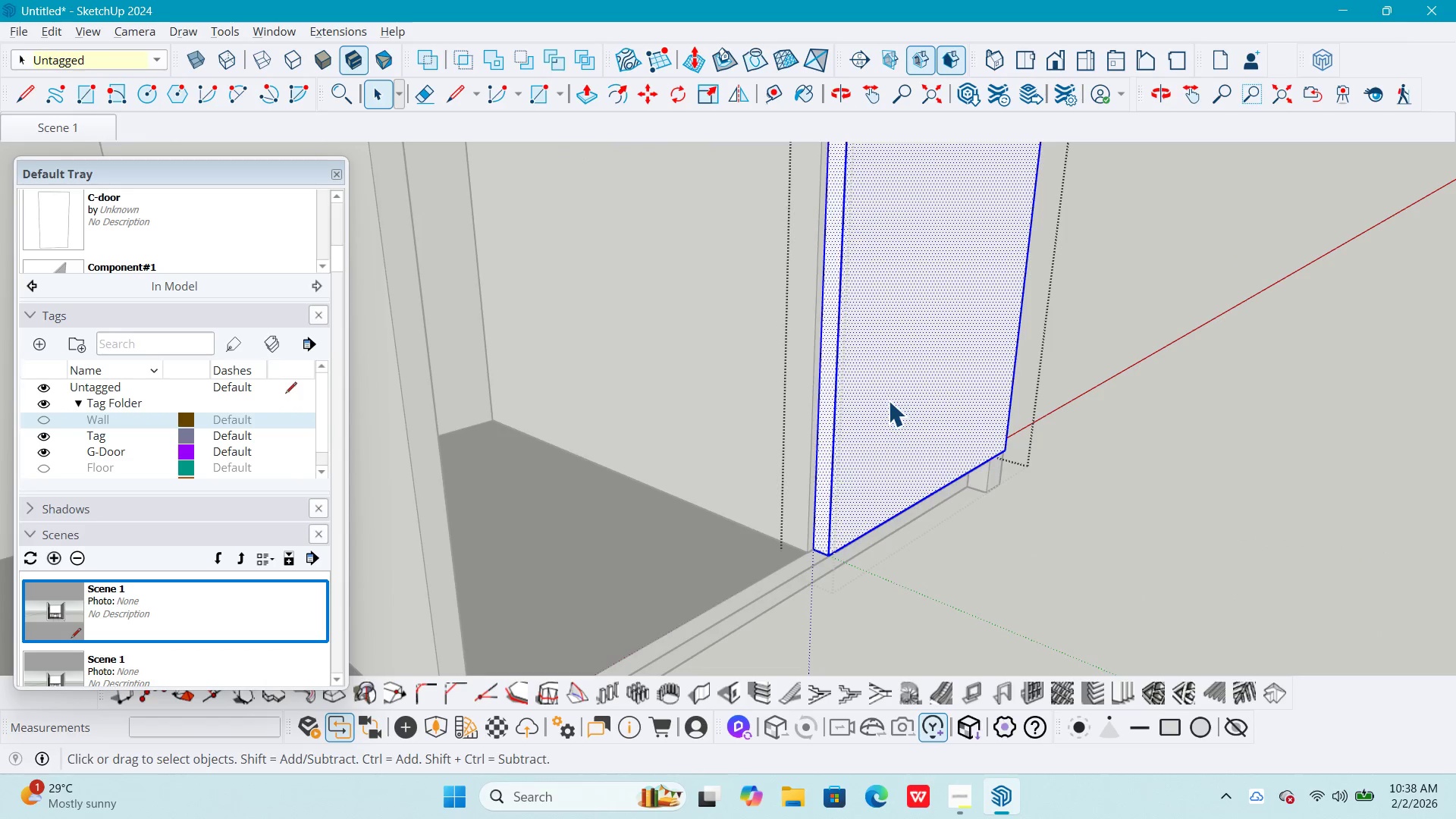 
right_click([888, 400])
 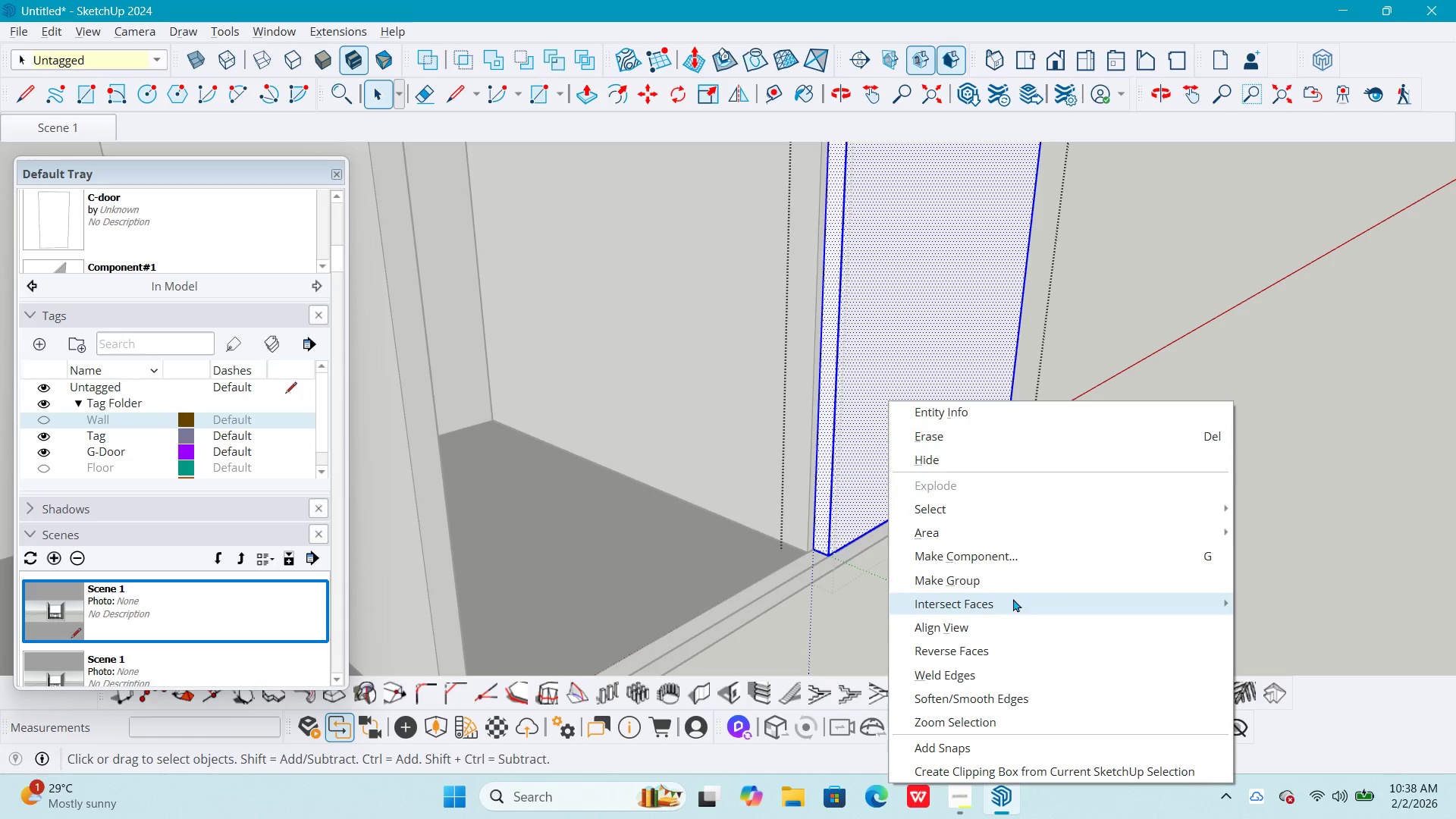 
left_click([998, 574])
 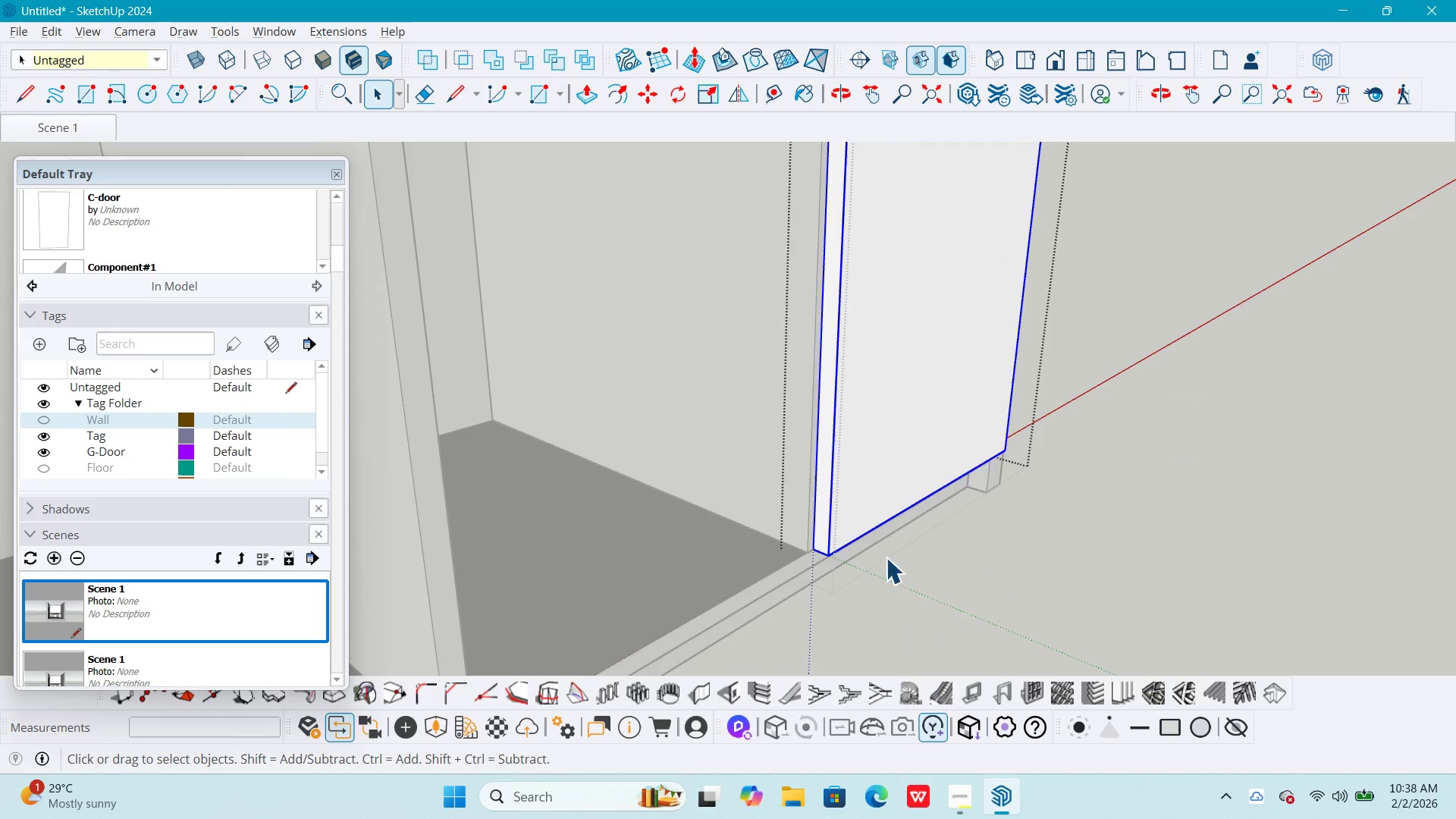 
scroll: coordinate [882, 529], scroll_direction: down, amount: 10.0
 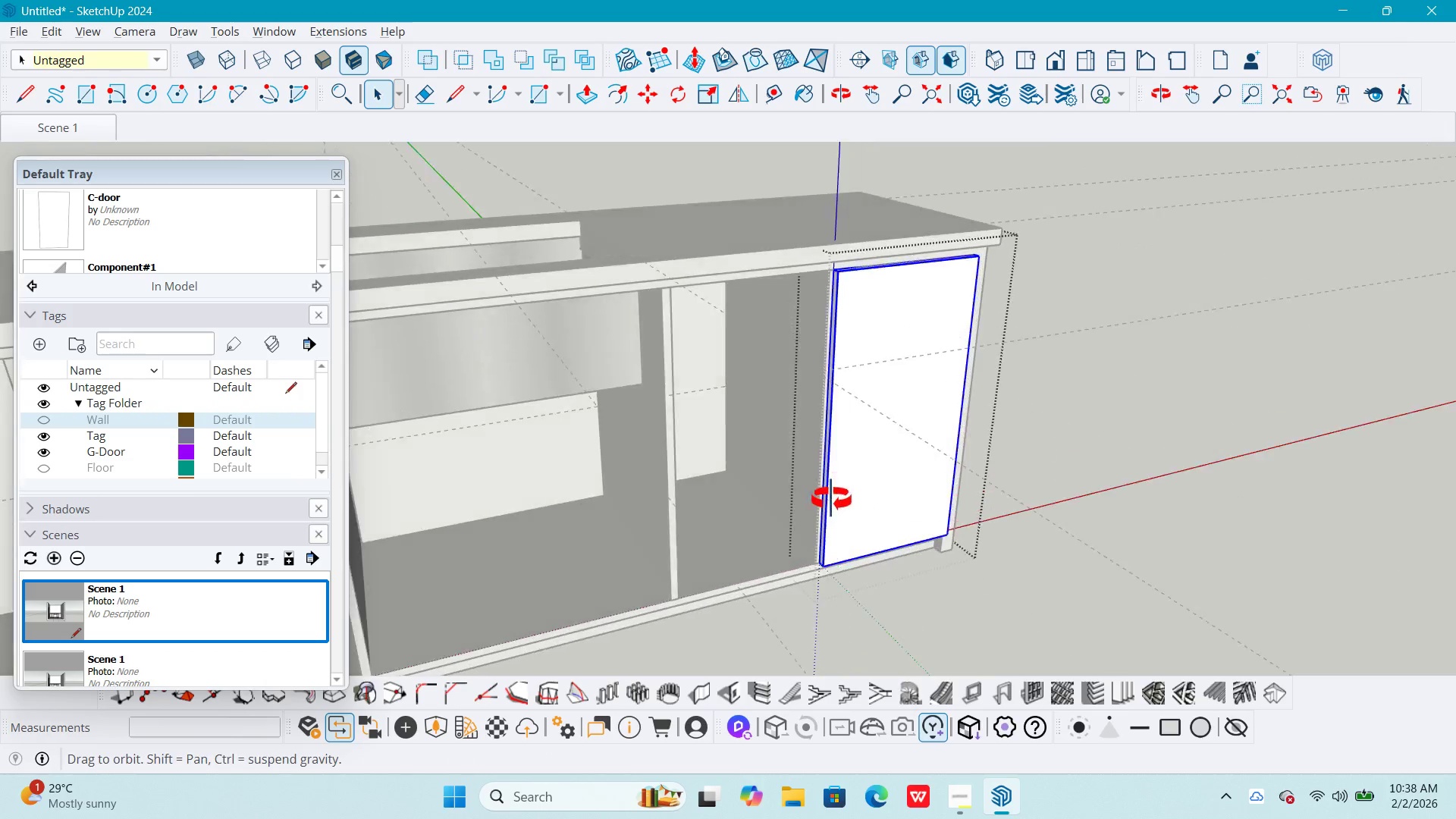 
scroll: coordinate [1026, 408], scroll_direction: up, amount: 1.0
 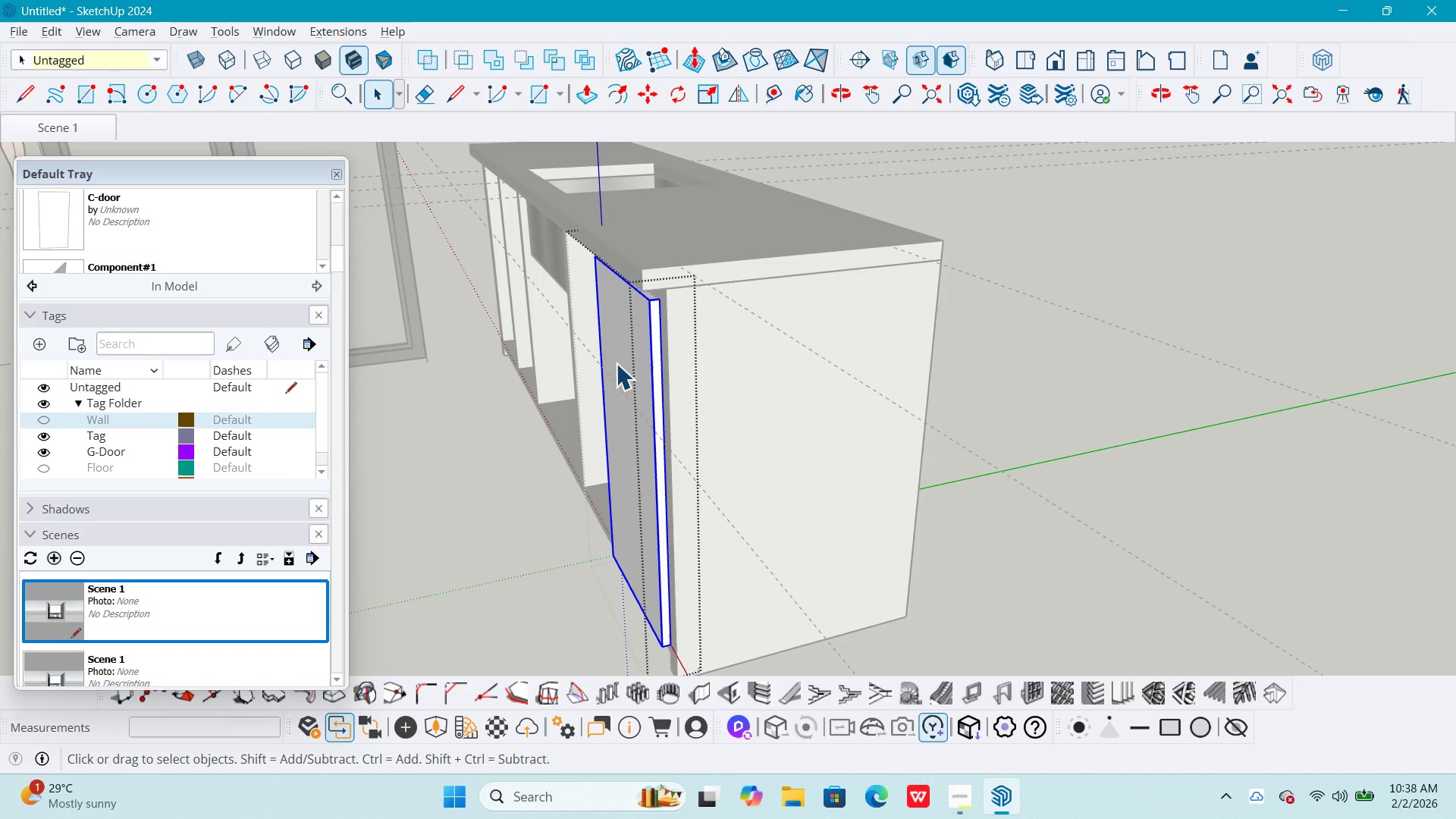 
double_click([621, 358])
 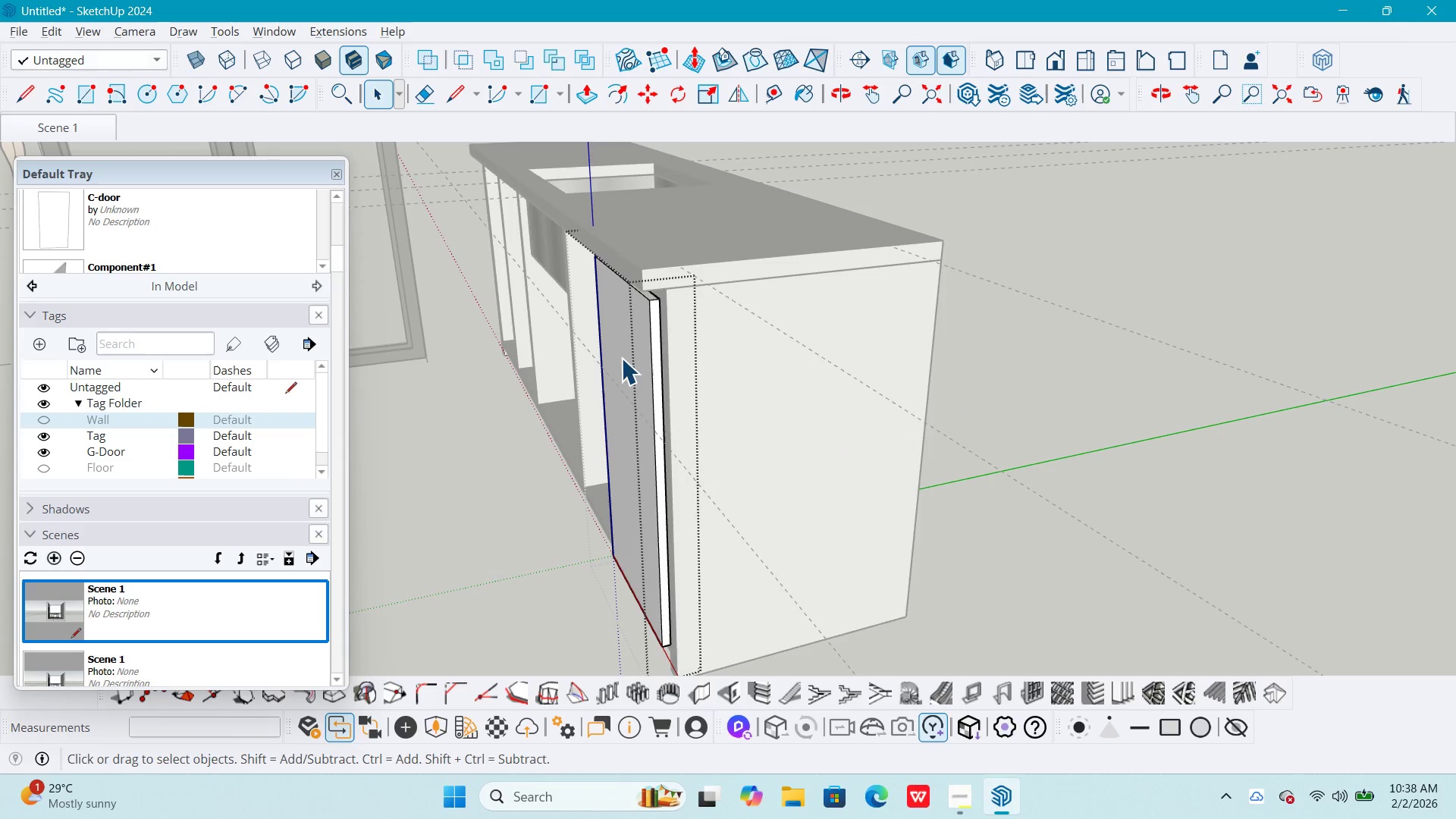 
triple_click([621, 358])
 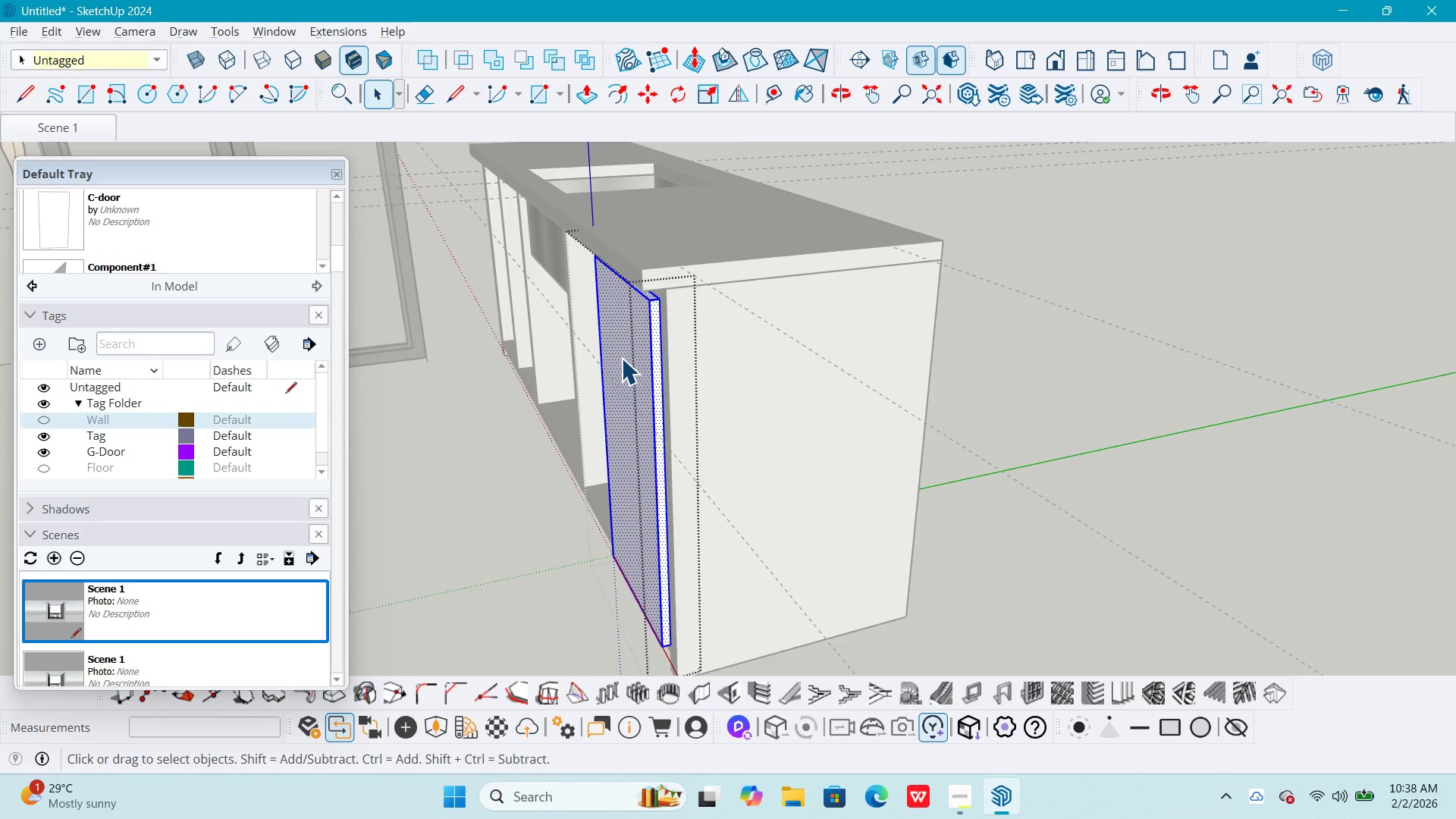 
triple_click([621, 358])
 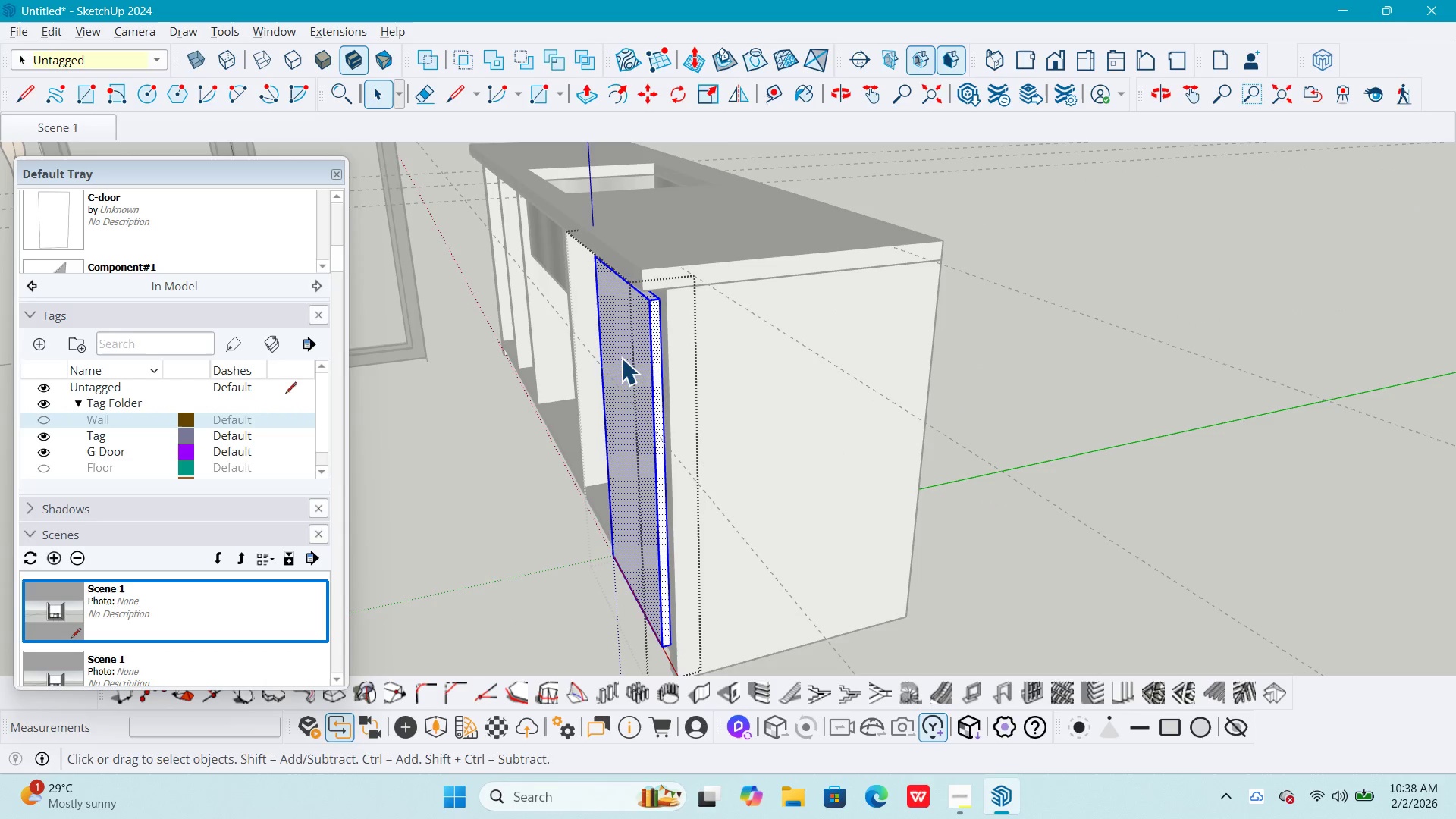 
key(P)
 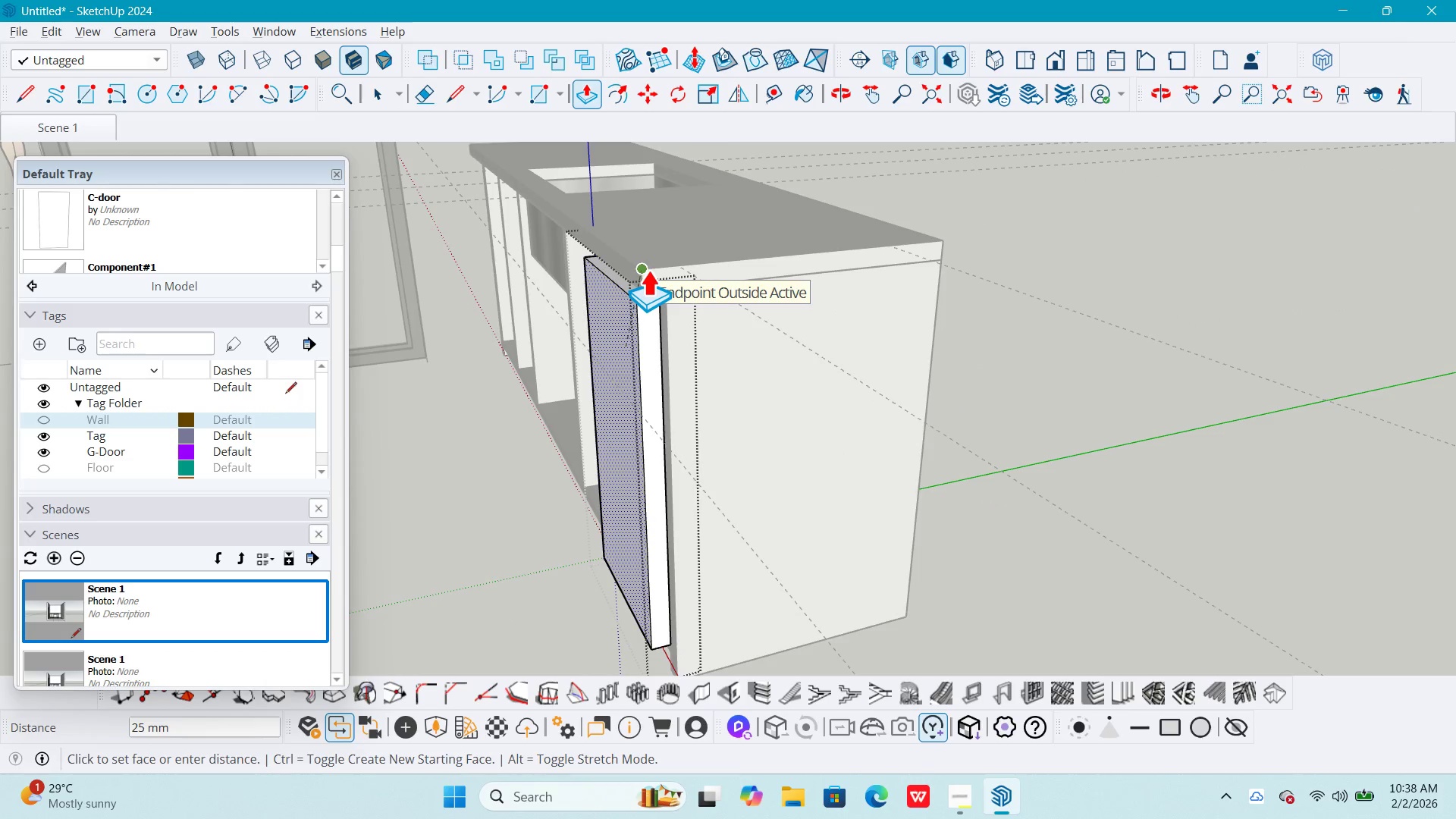 
wait(5.28)
 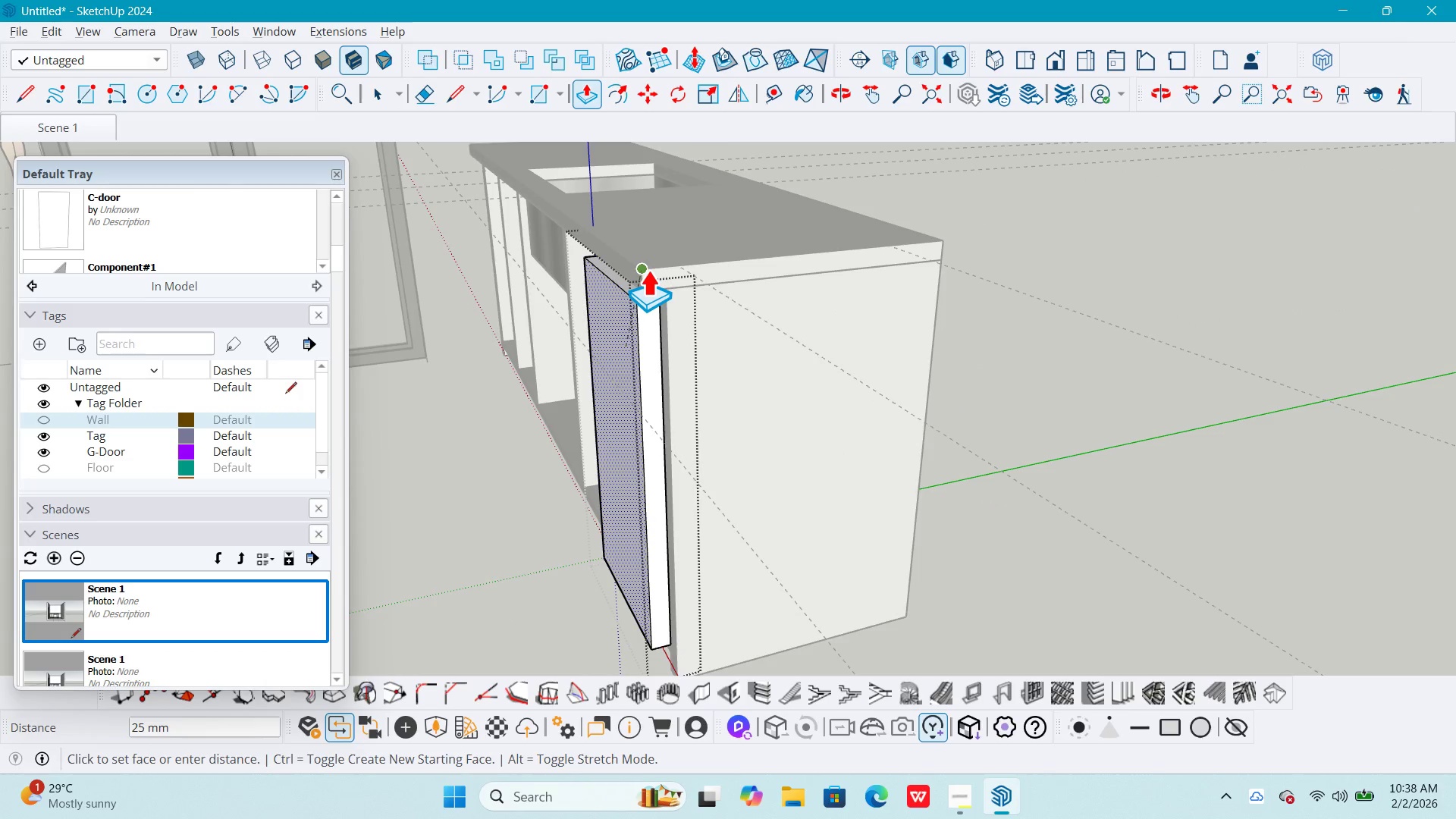 
key(Space)
 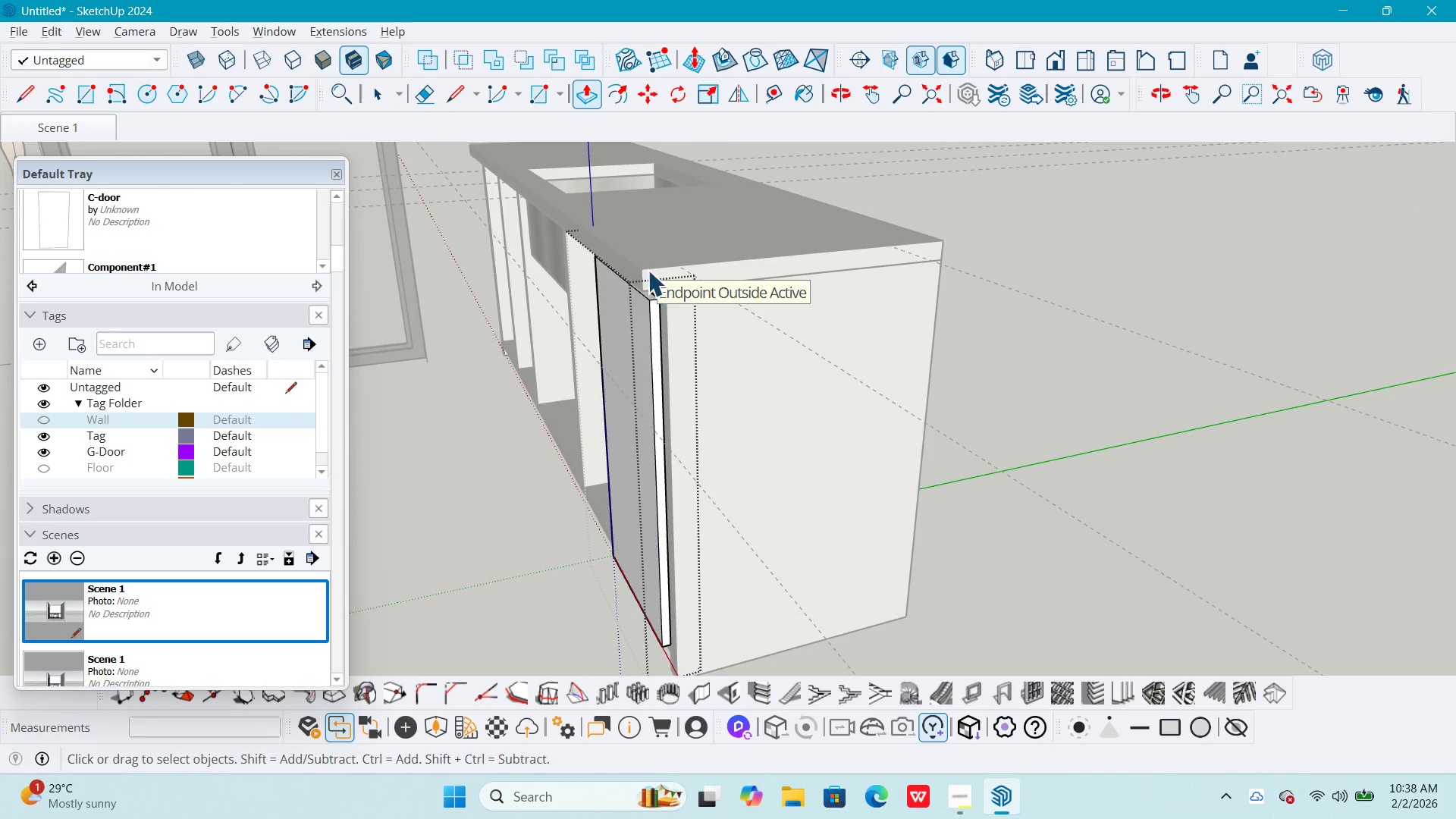 
key(Escape)
 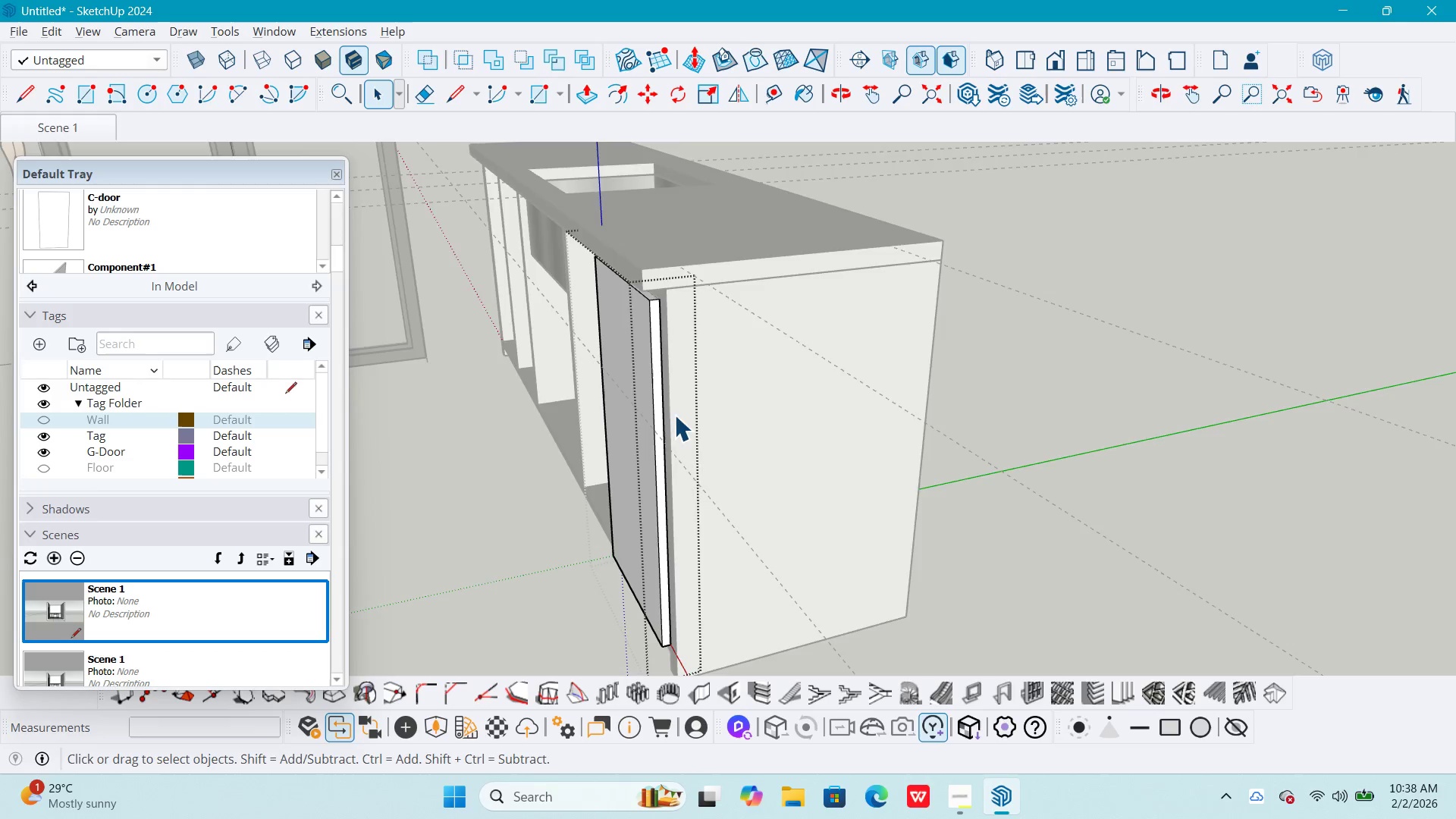 
key(Escape)
 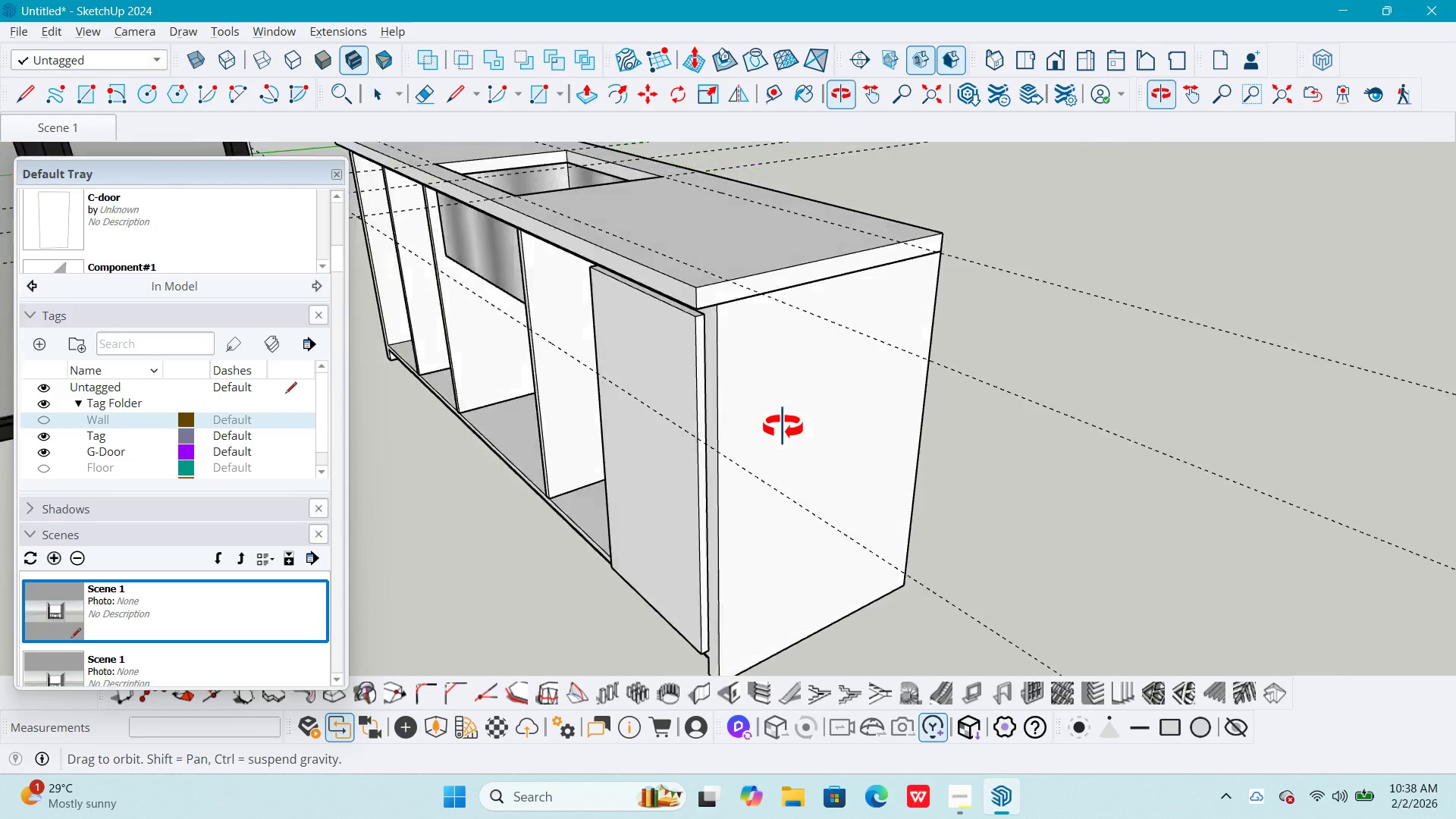 
scroll: coordinate [734, 353], scroll_direction: up, amount: 5.0
 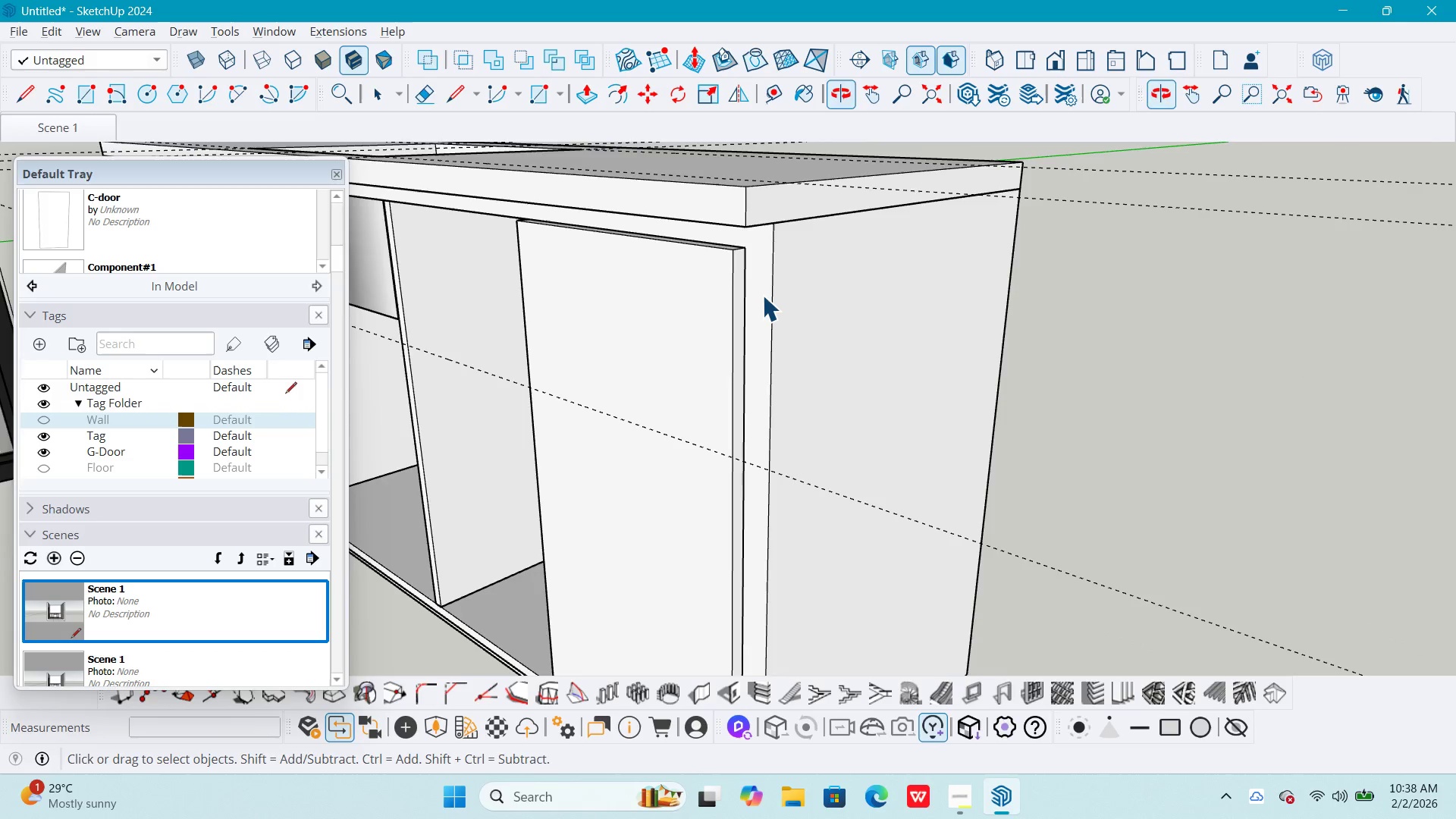 
double_click([762, 295])
 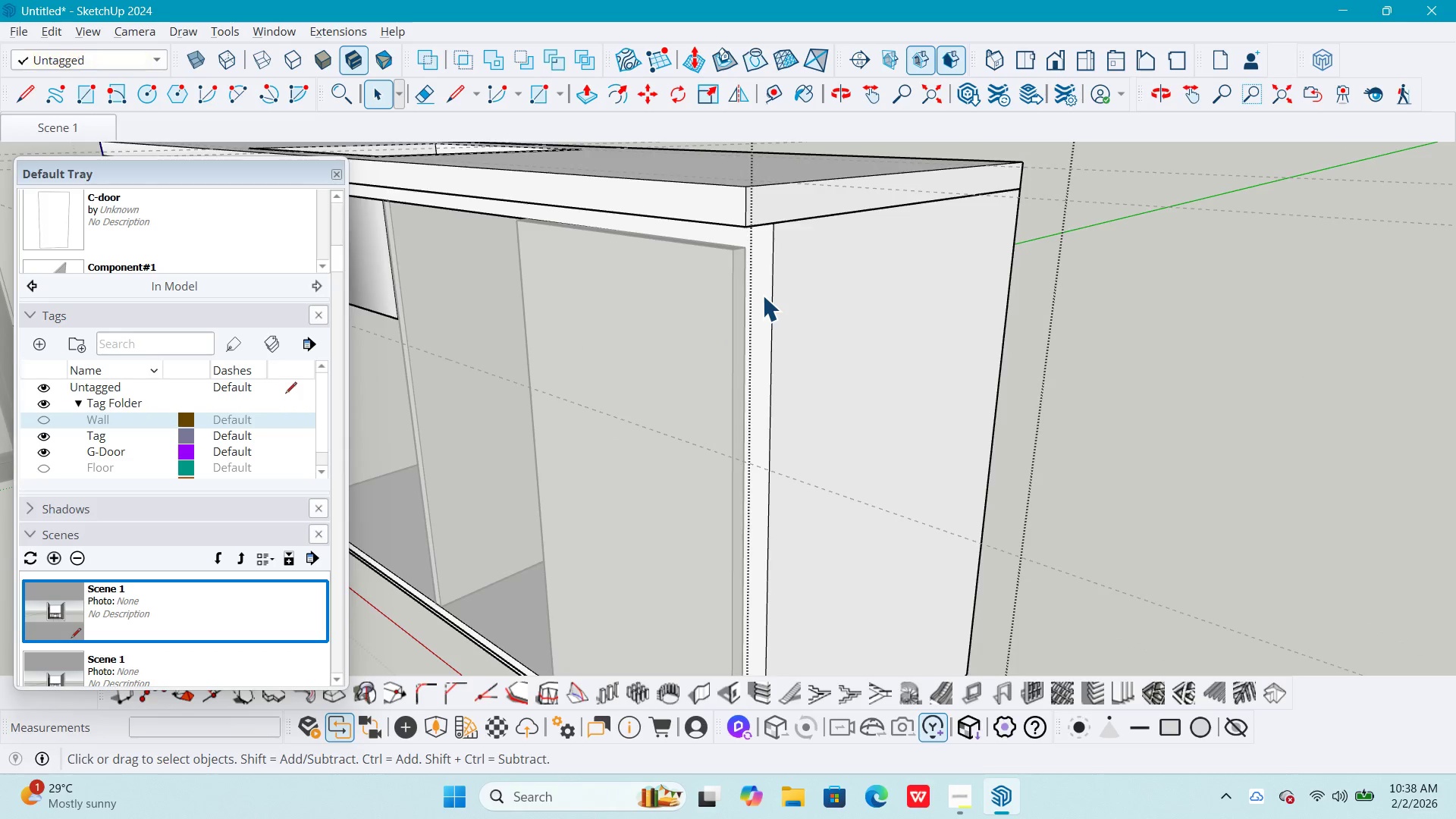 
triple_click([762, 295])
 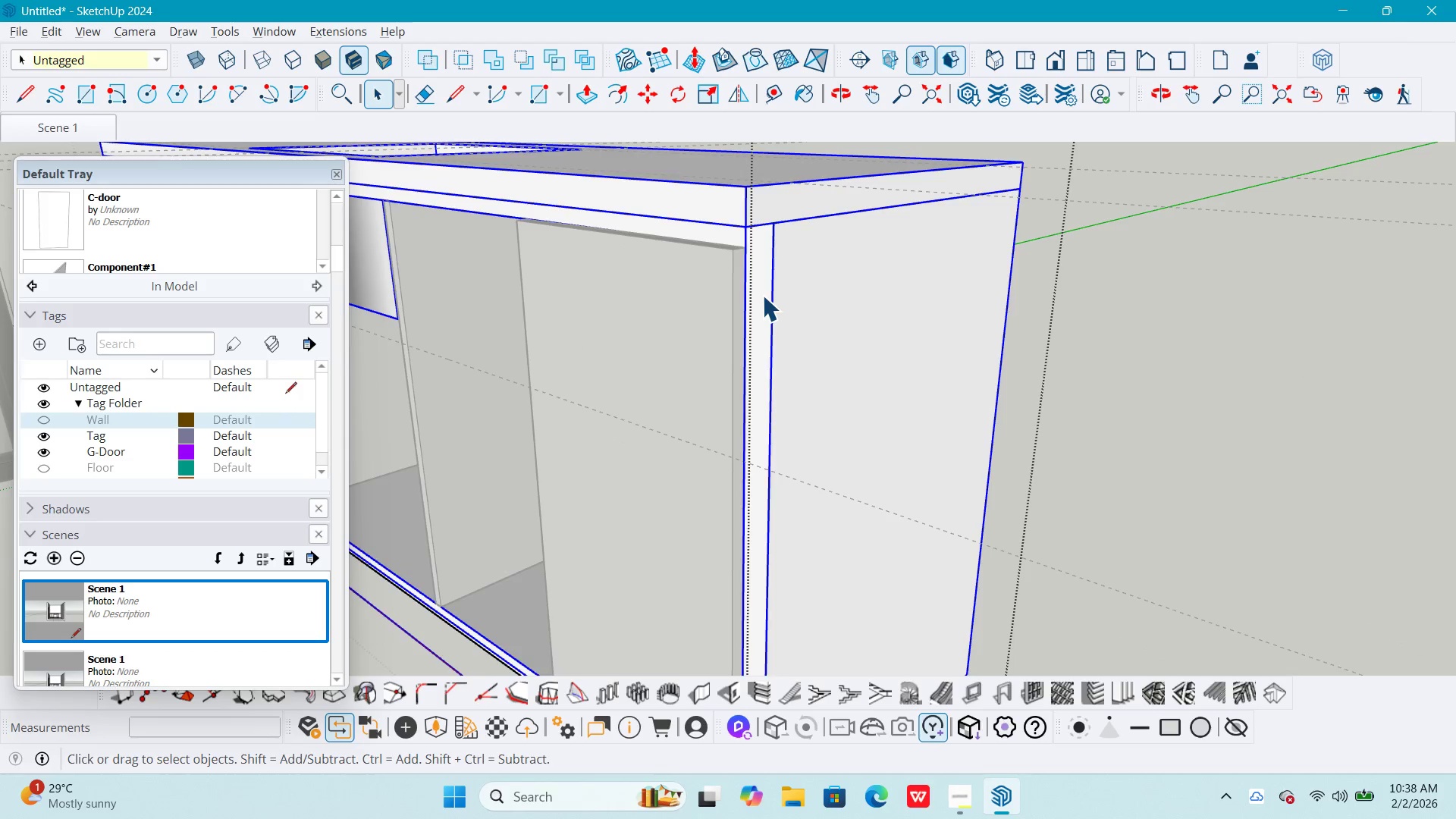 
triple_click([762, 295])
 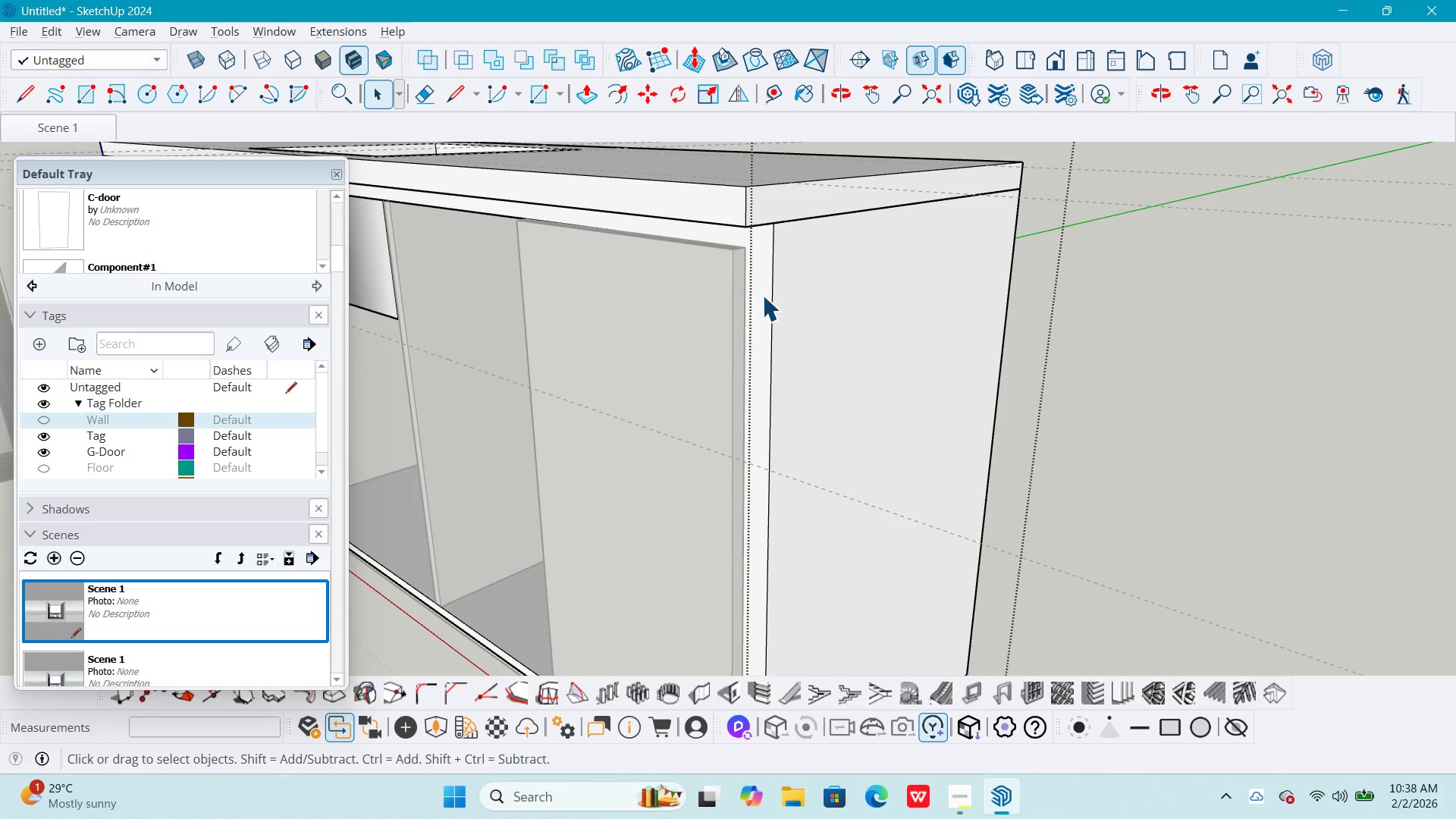 
triple_click([762, 295])
 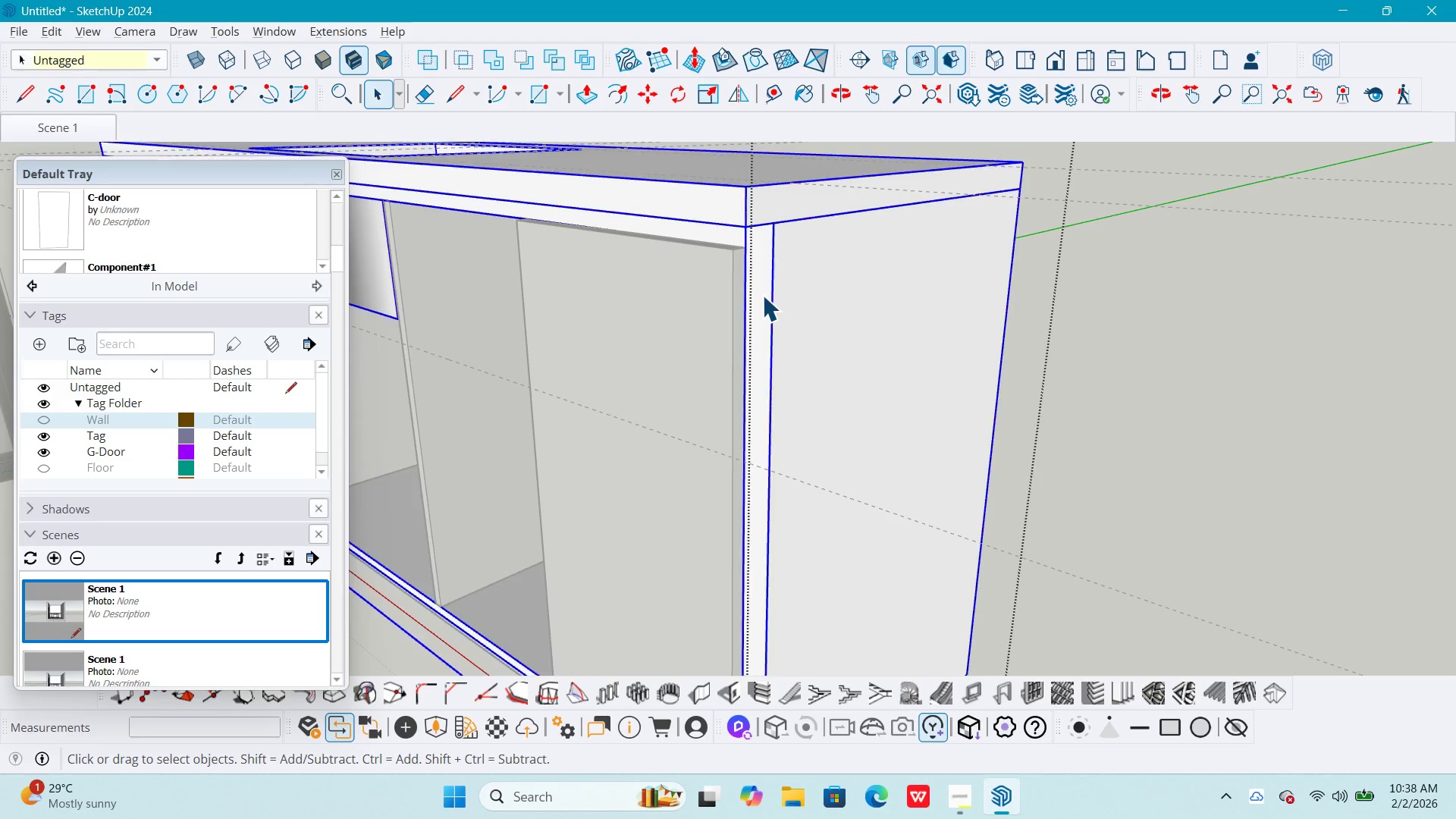 
triple_click([762, 295])
 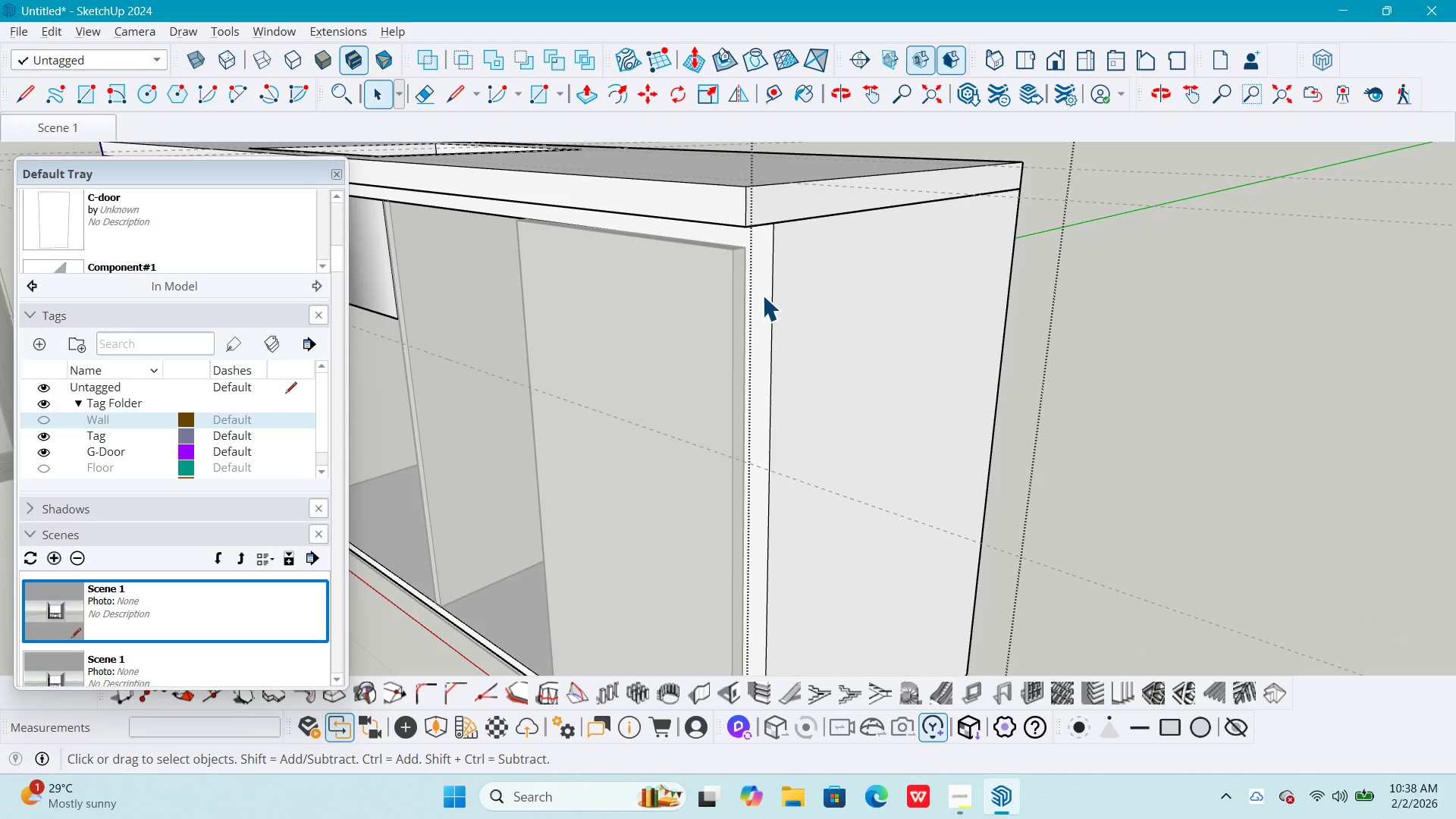 
triple_click([762, 295])
 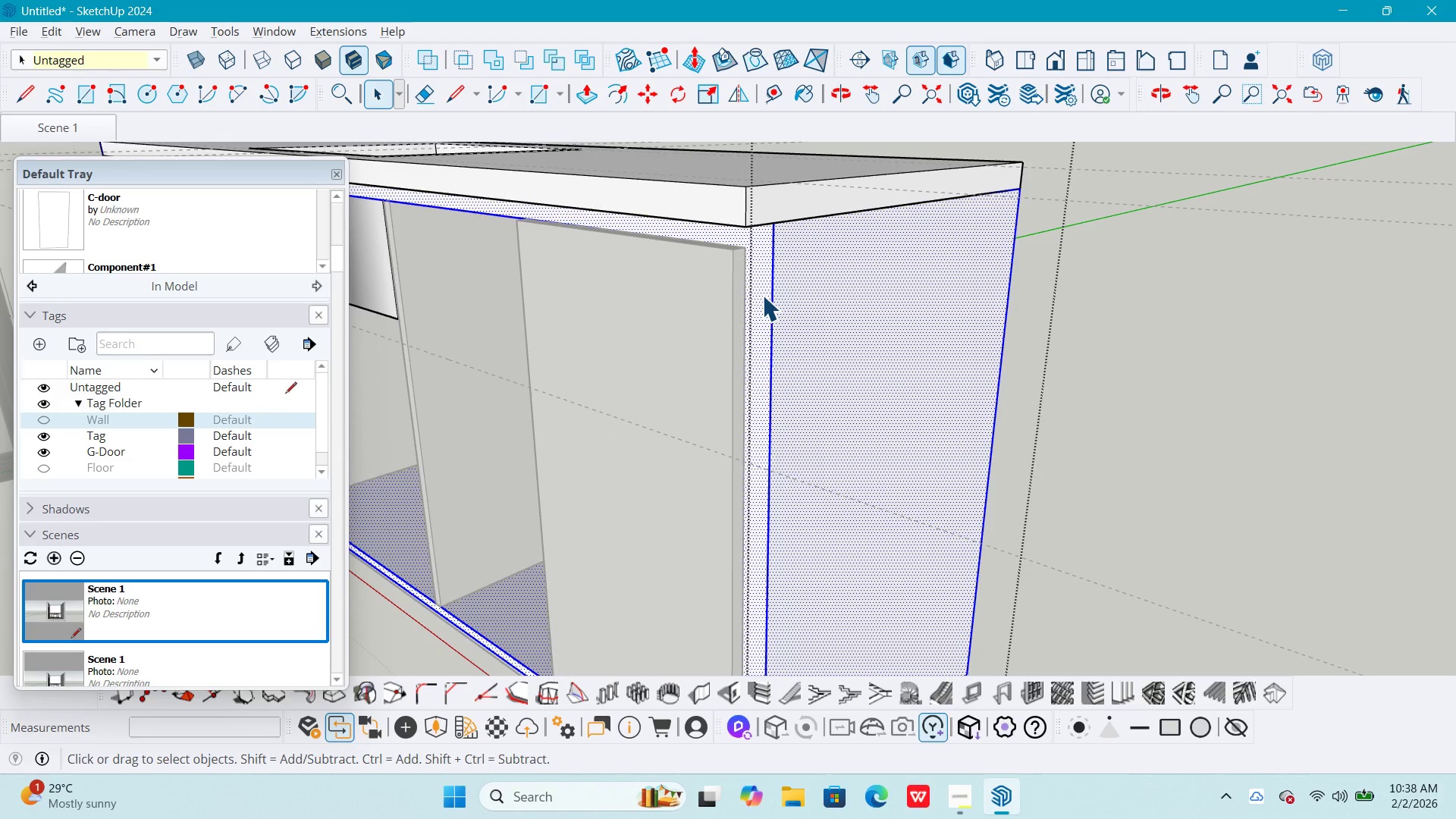 
triple_click([762, 295])
 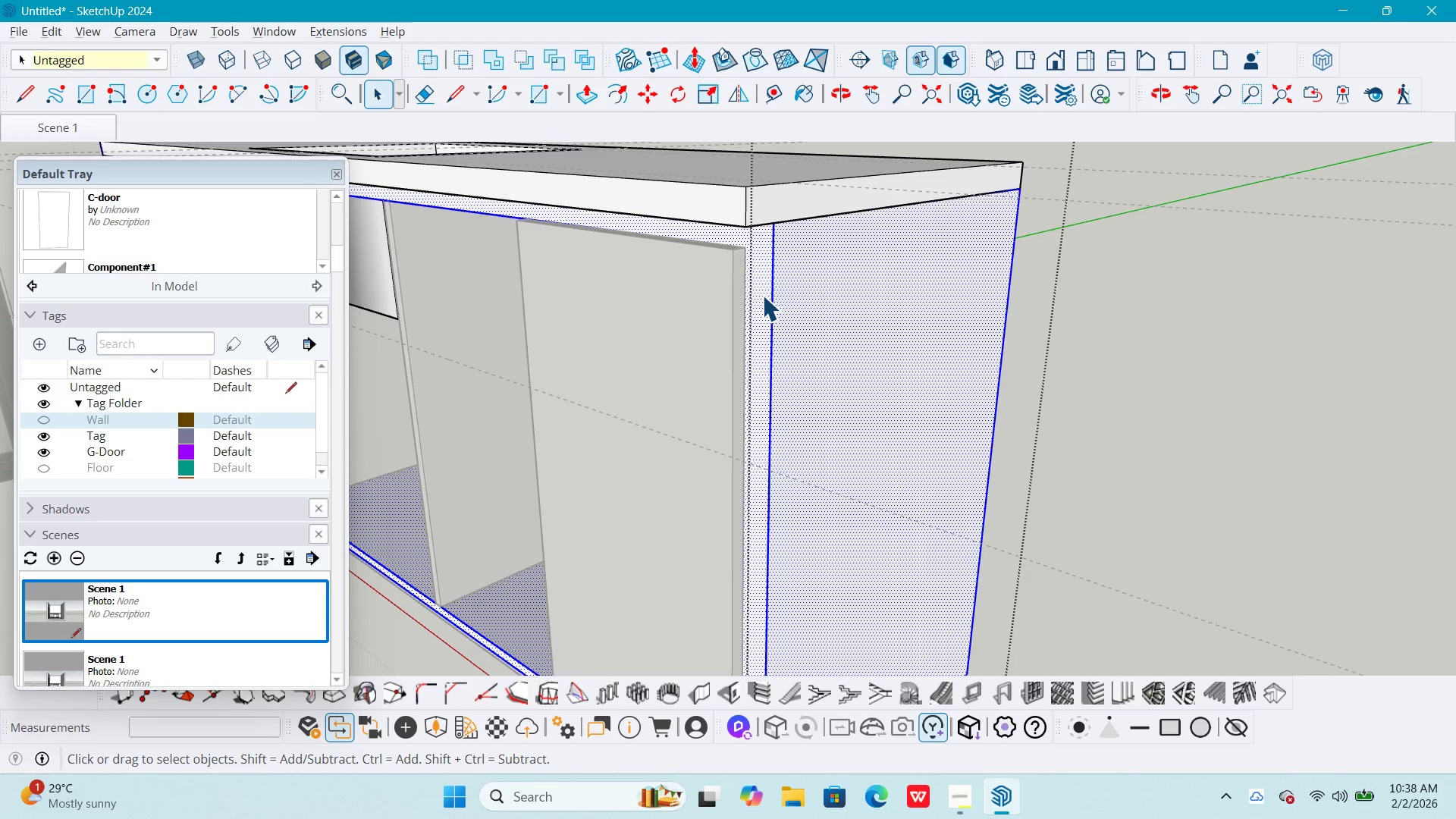 
key(P)
 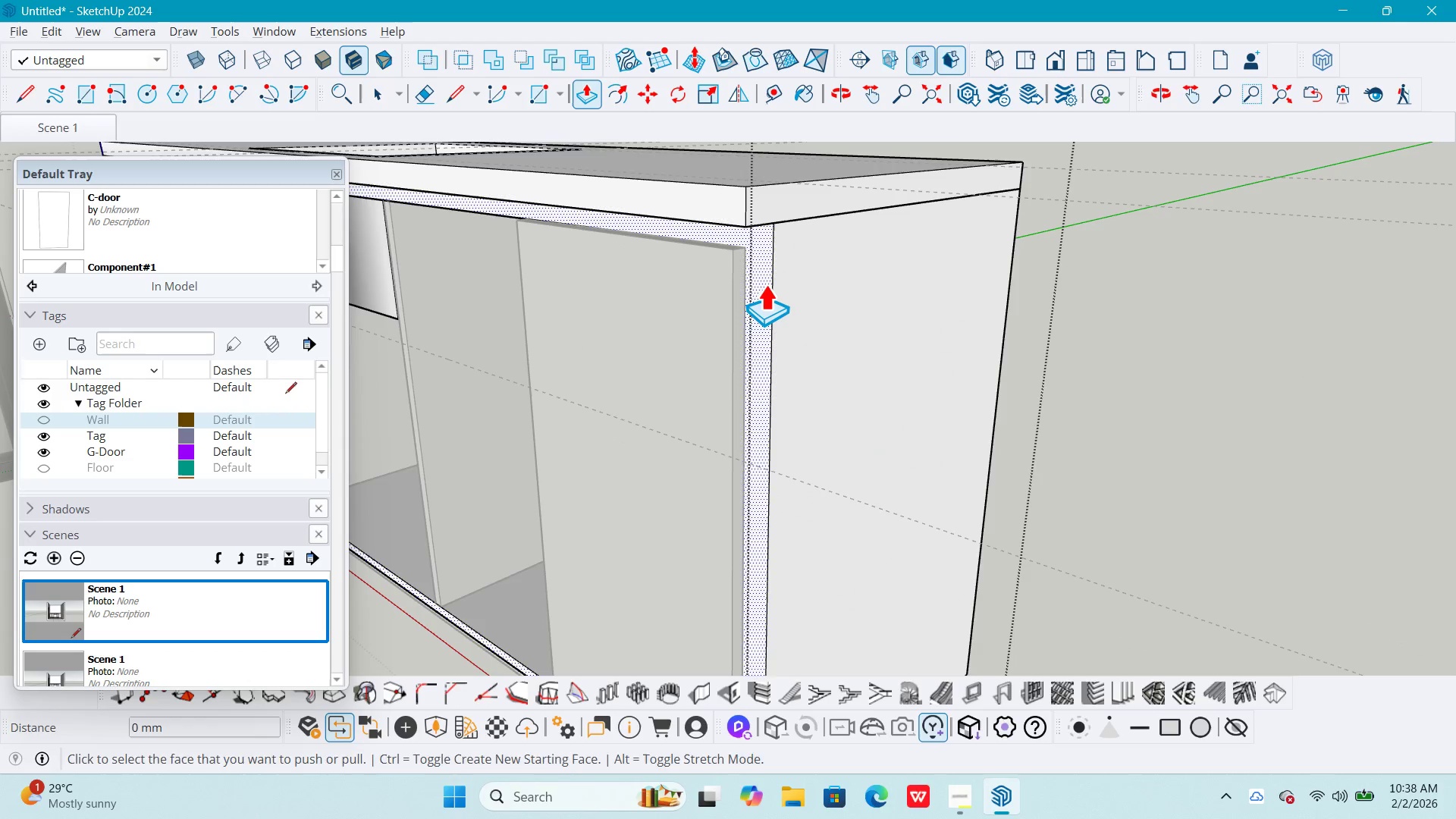 
left_click([765, 284])
 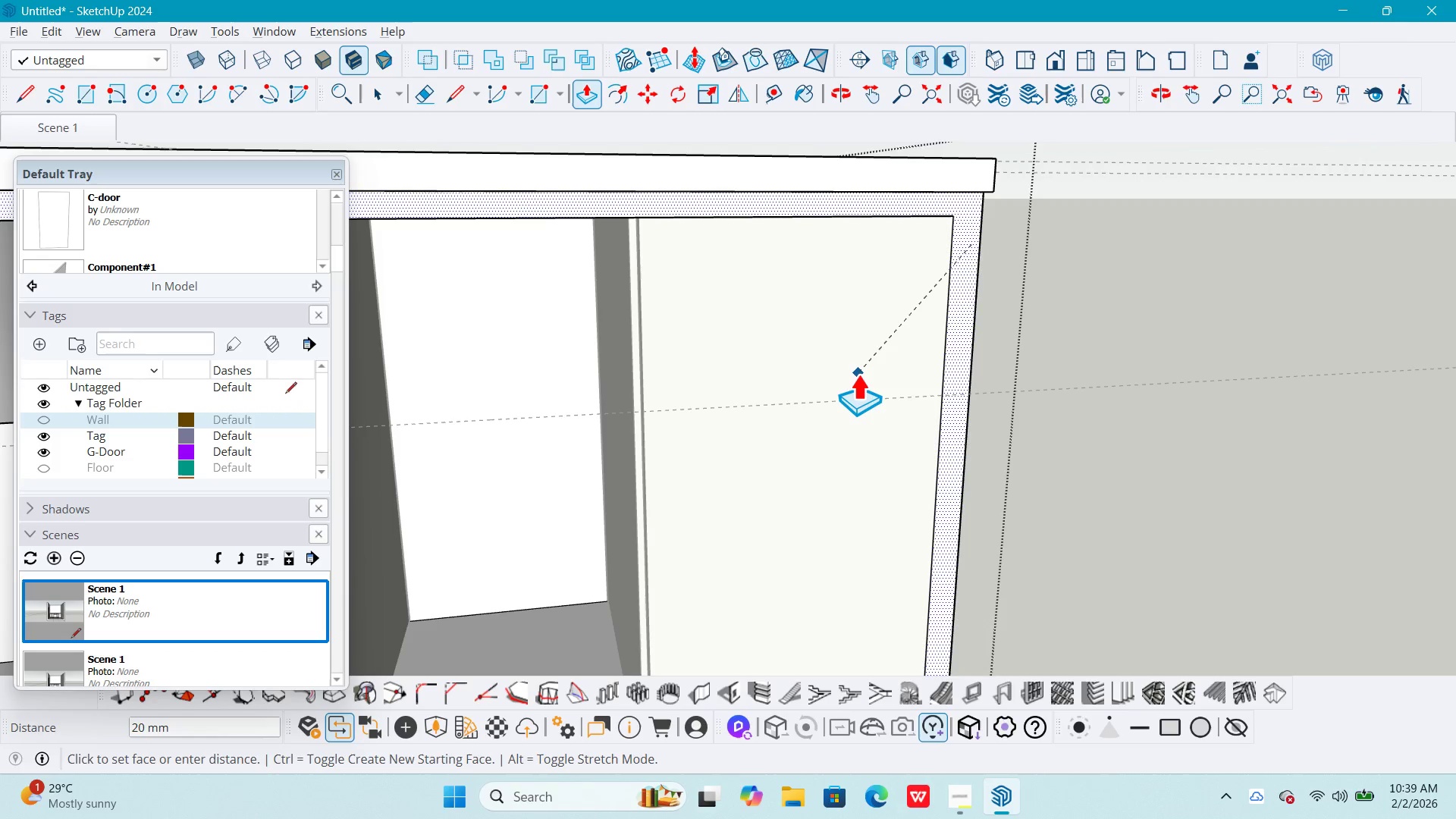 
wait(20.31)
 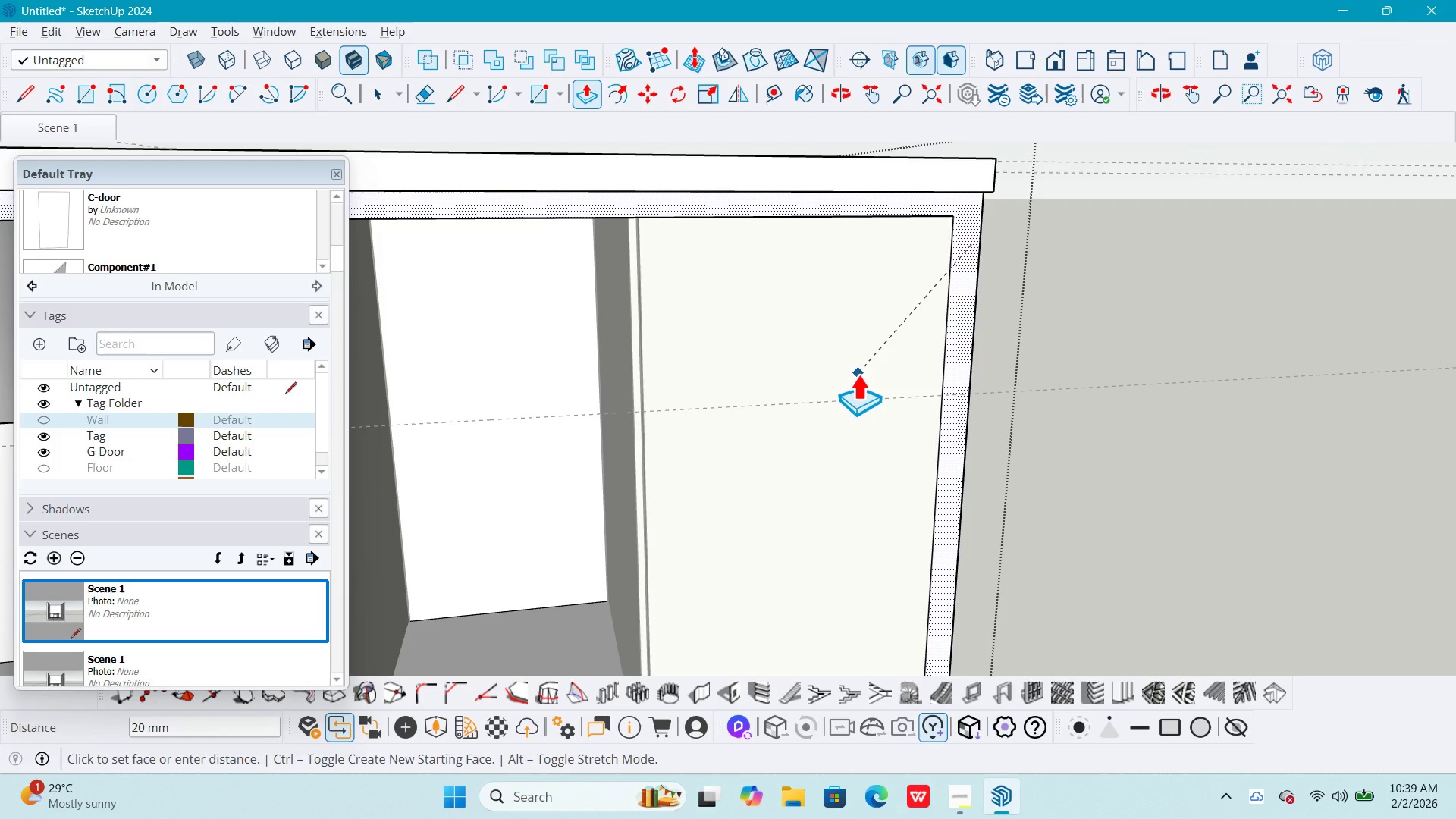 
left_click([855, 373])
 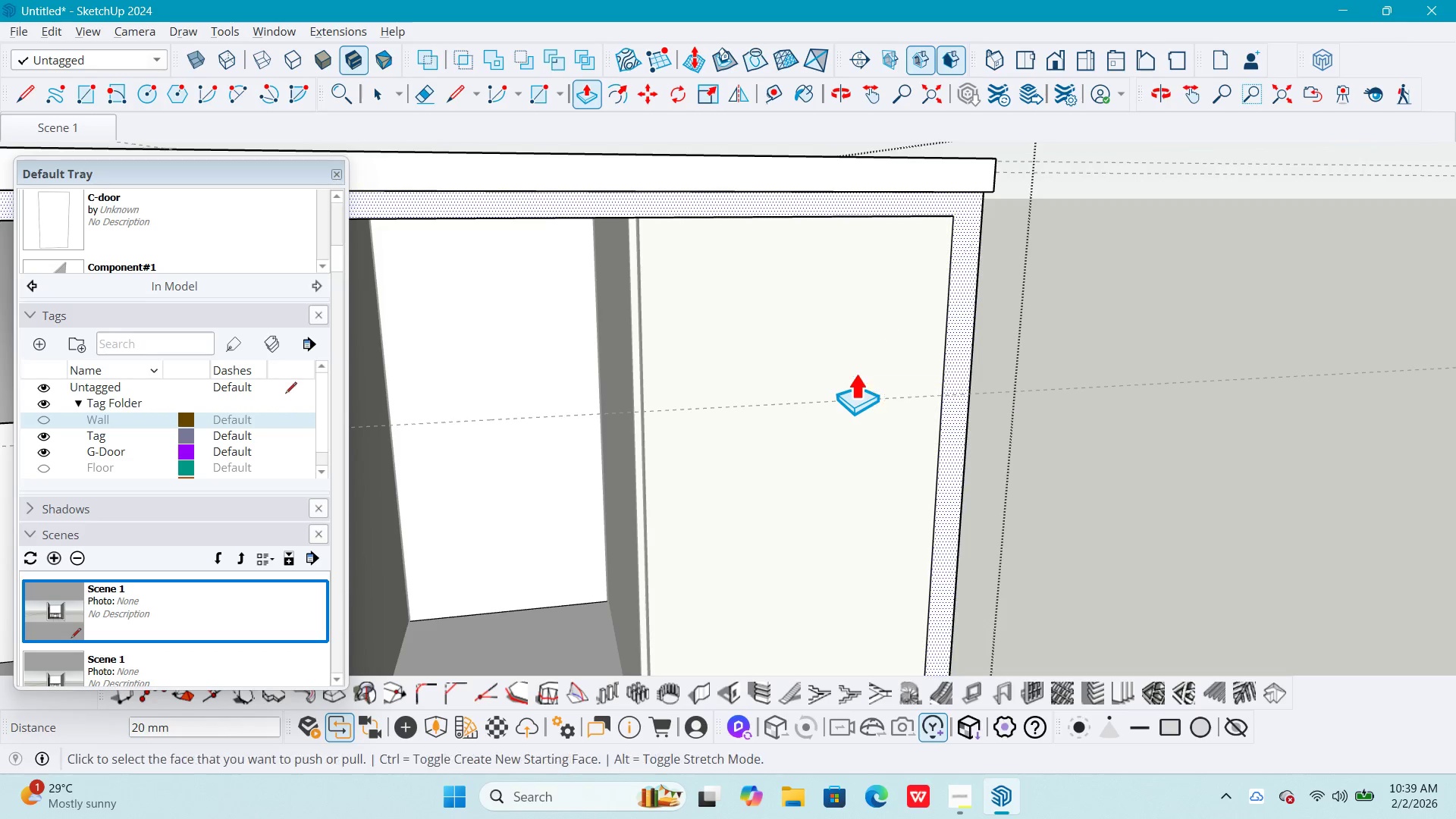 
key(Space)
 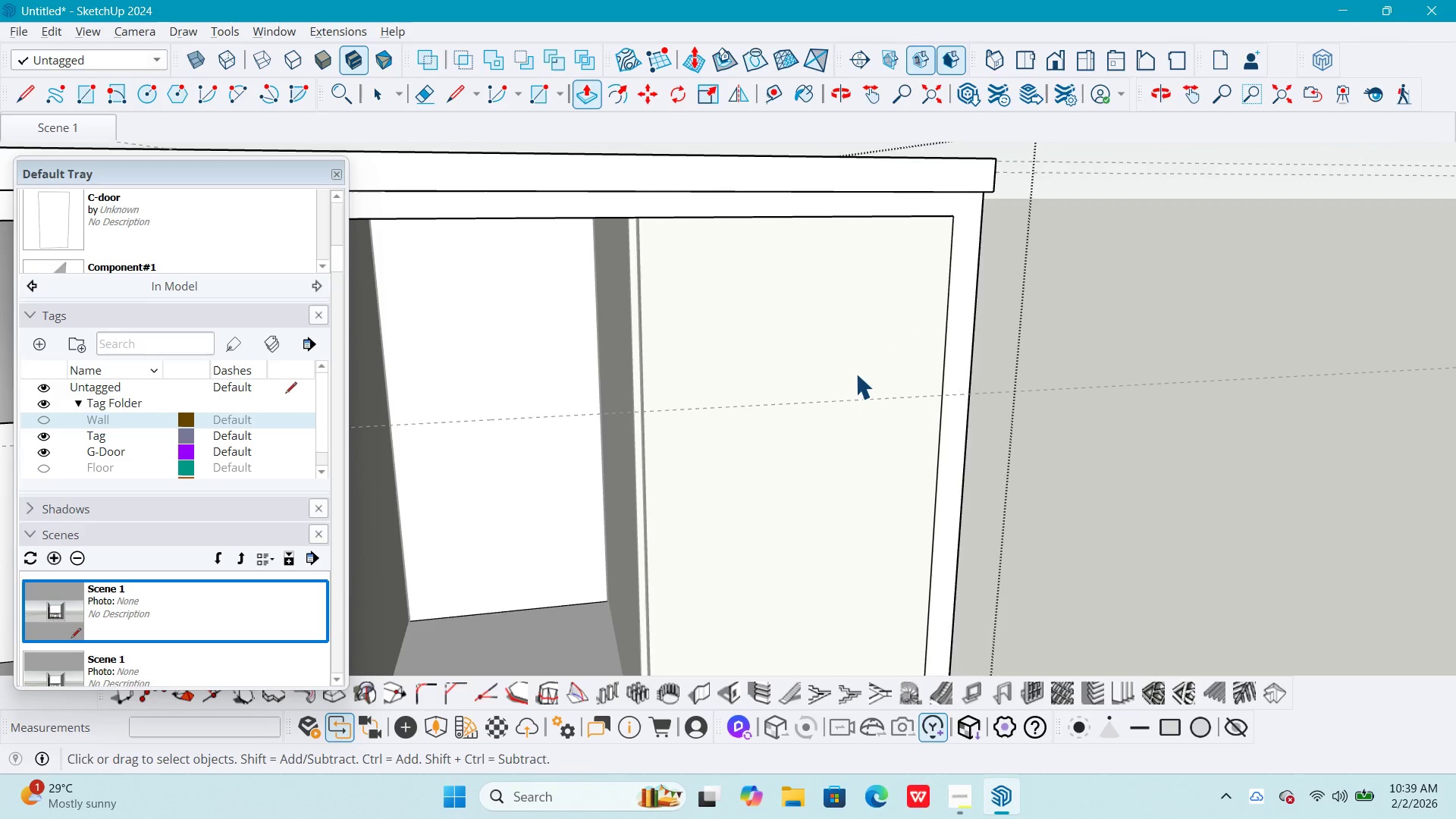 
key(Escape)
 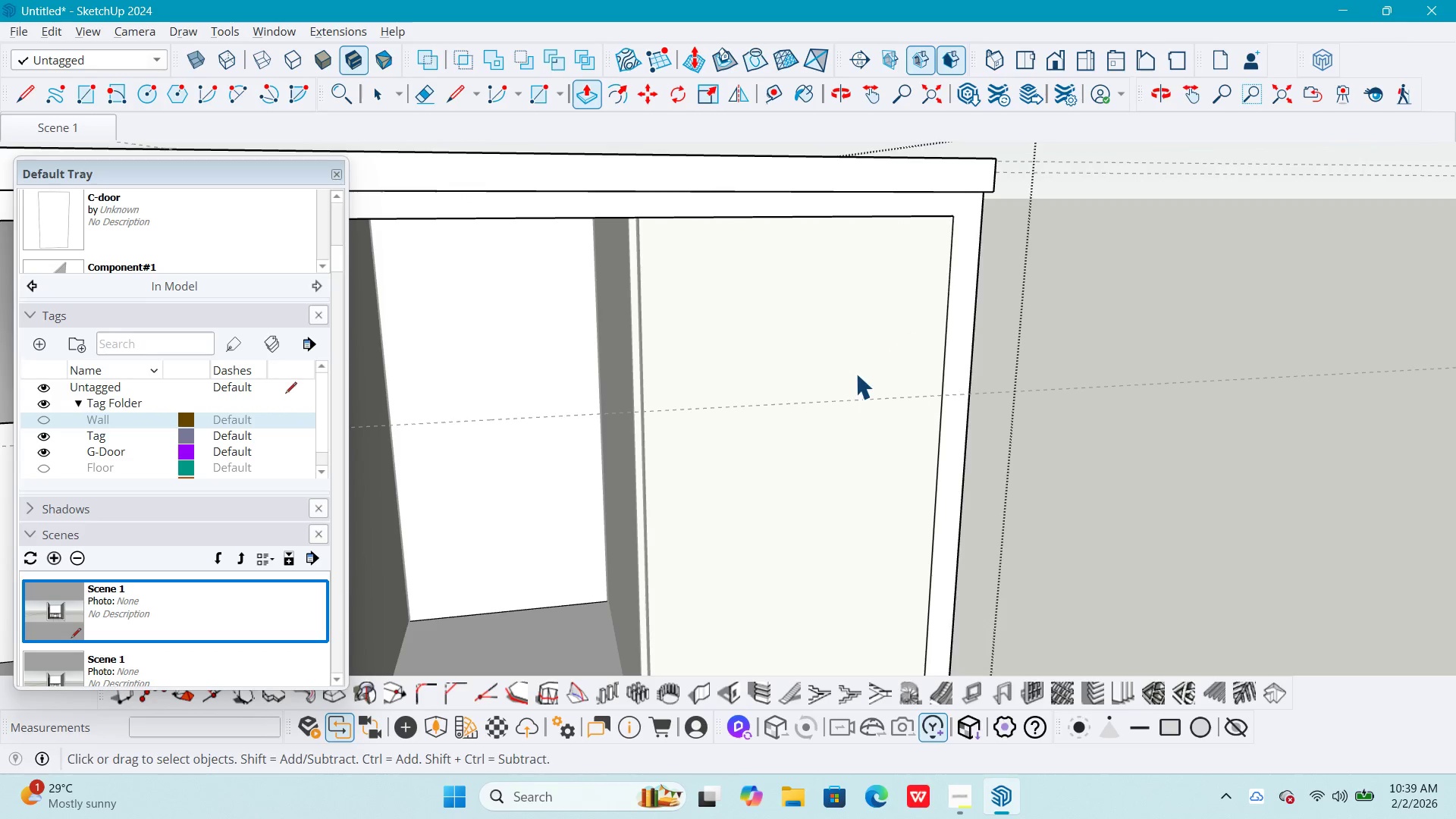 
key(Escape)
 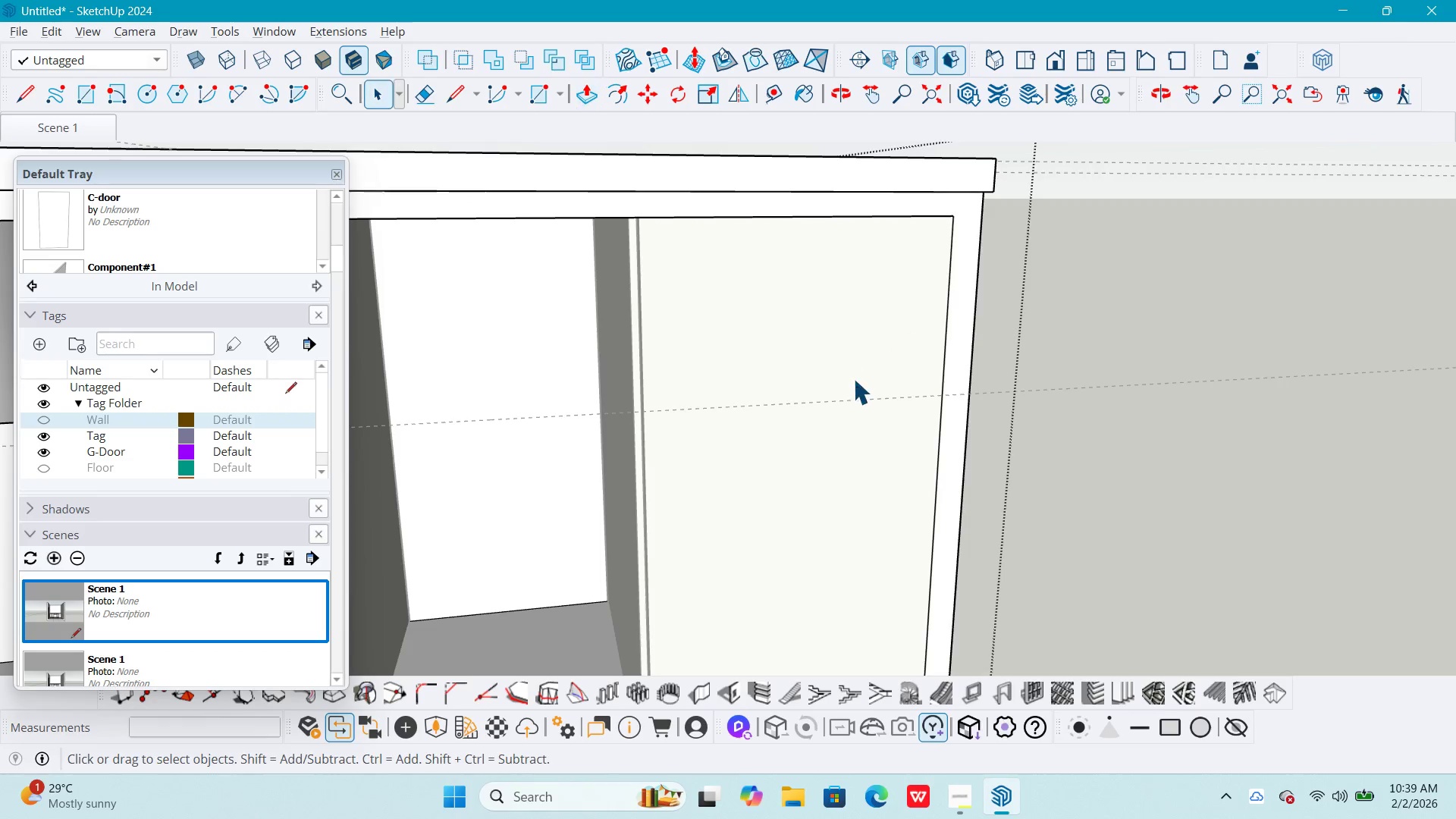 
key(Escape)
 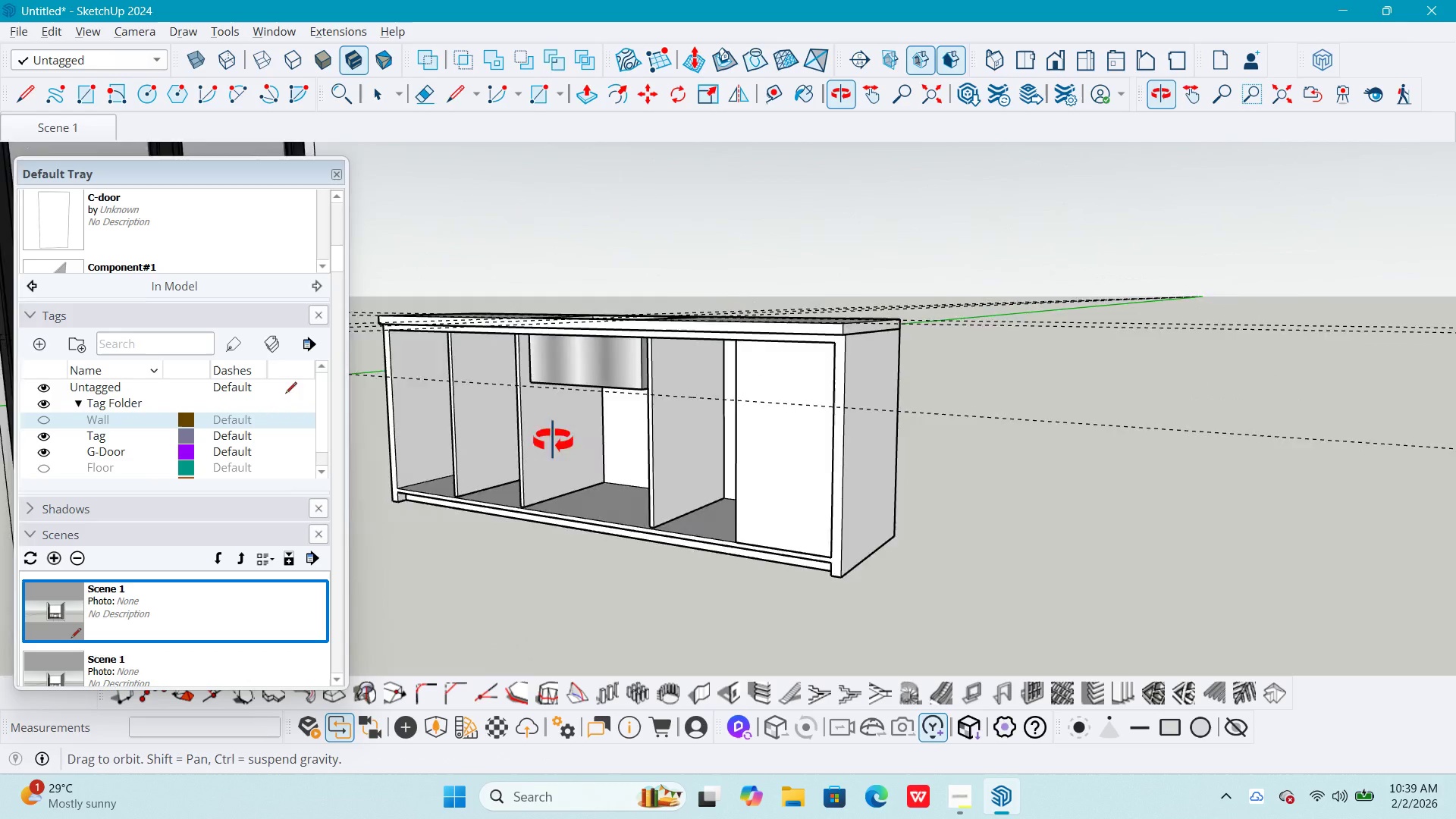 
scroll: coordinate [818, 477], scroll_direction: down, amount: 15.0
 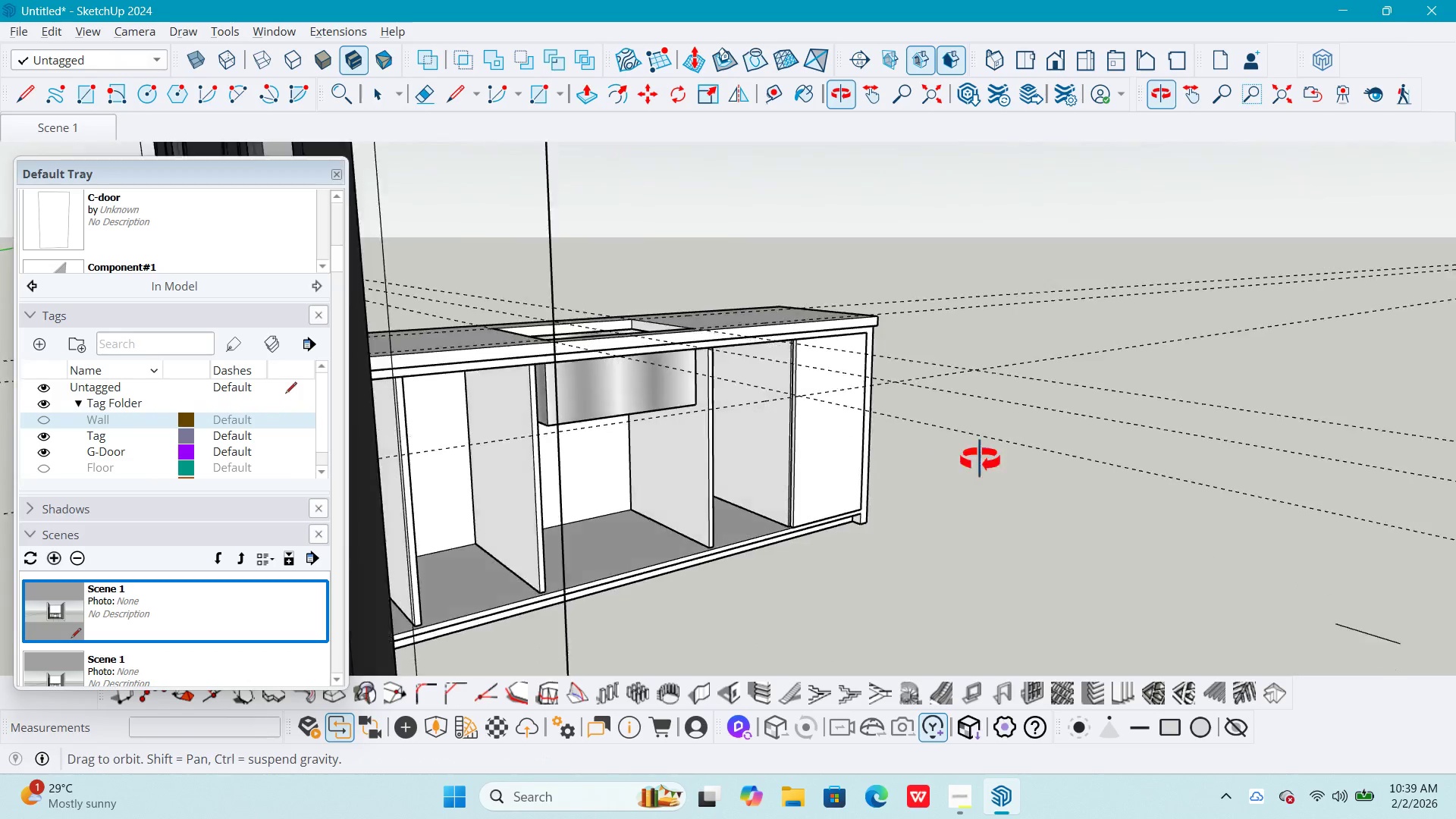 
scroll: coordinate [996, 517], scroll_direction: up, amount: 12.0
 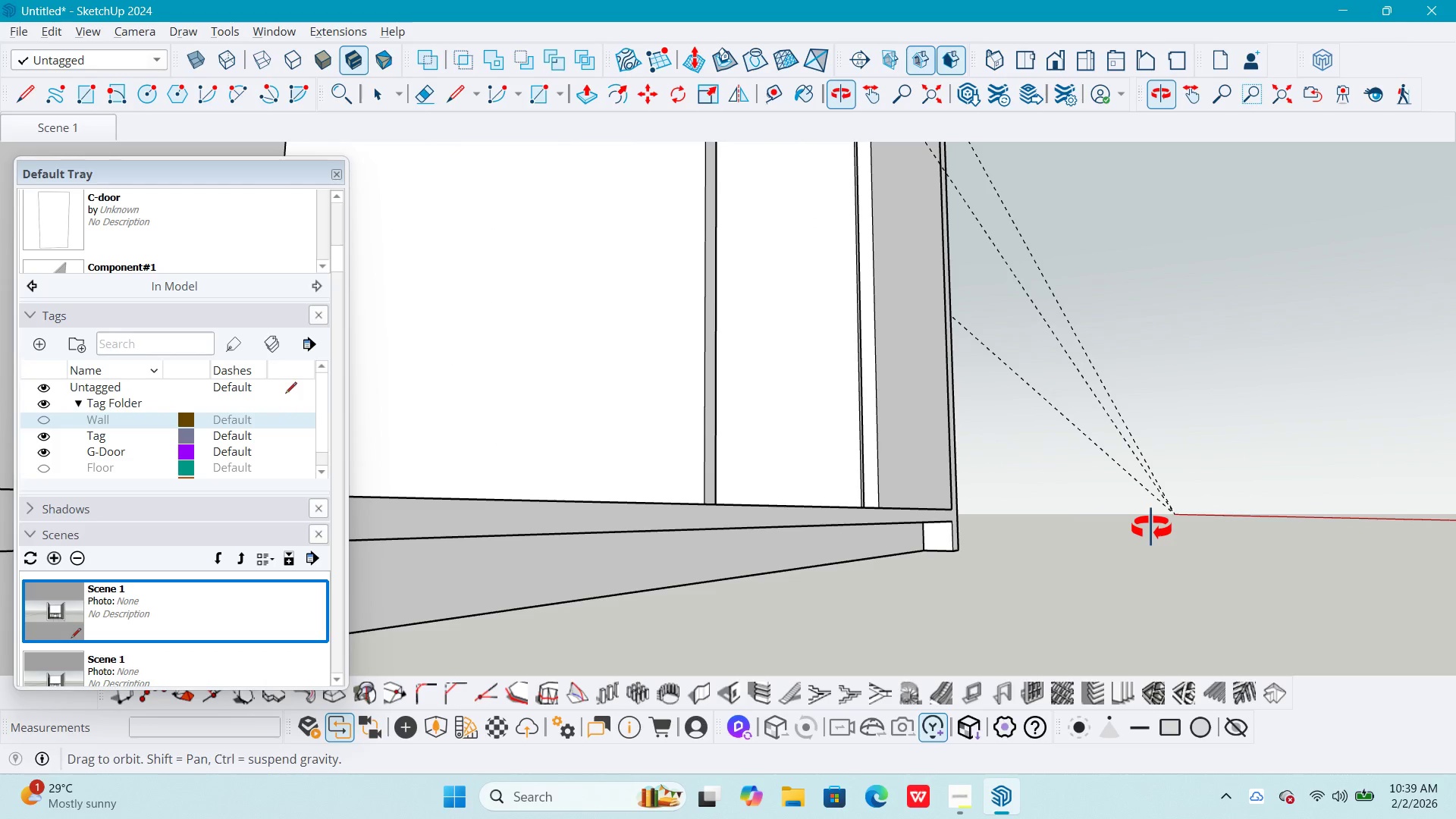 
key(Control+Z)
 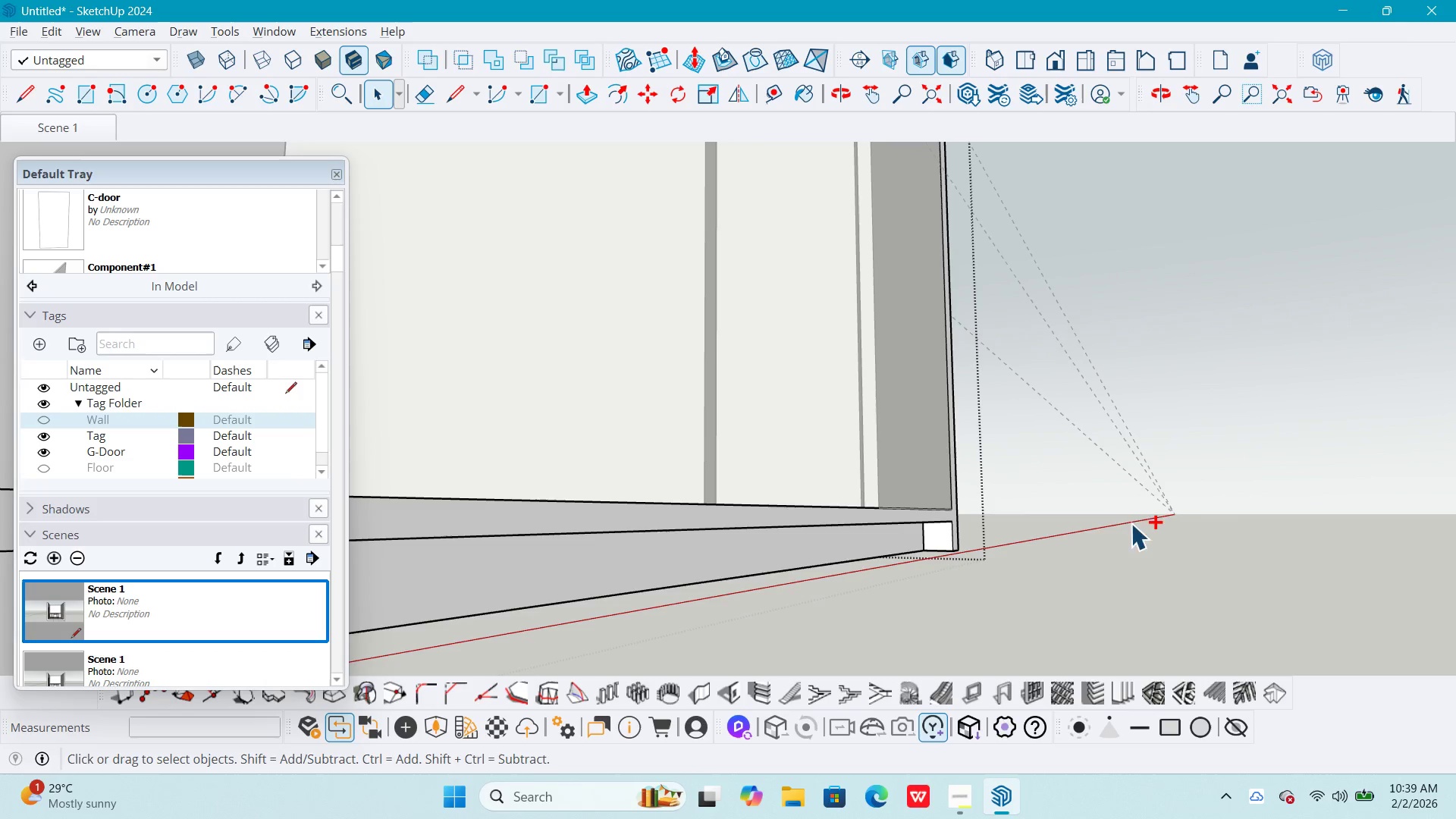 
key(Control+Z)
 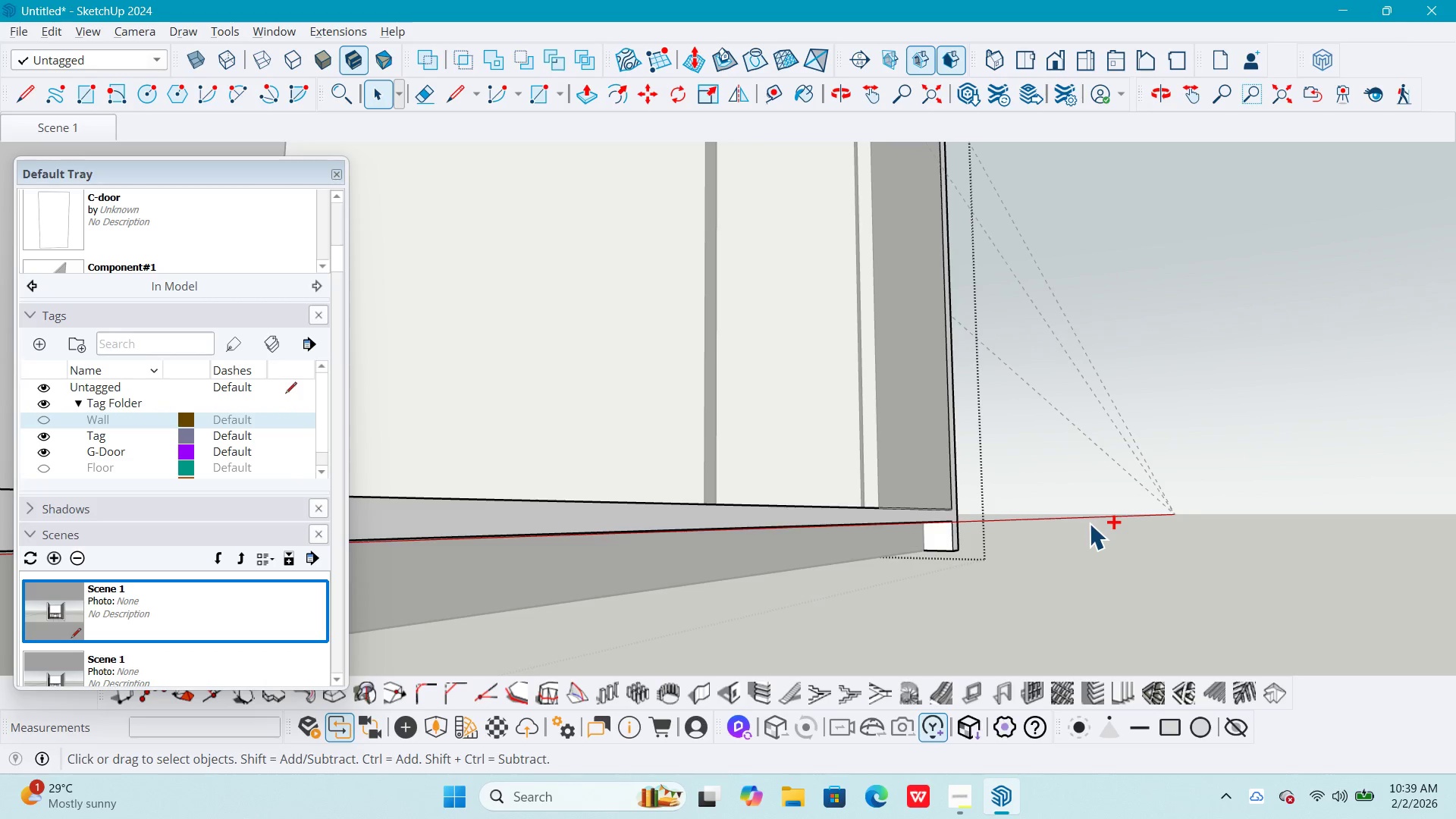 
key(Control+Z)
 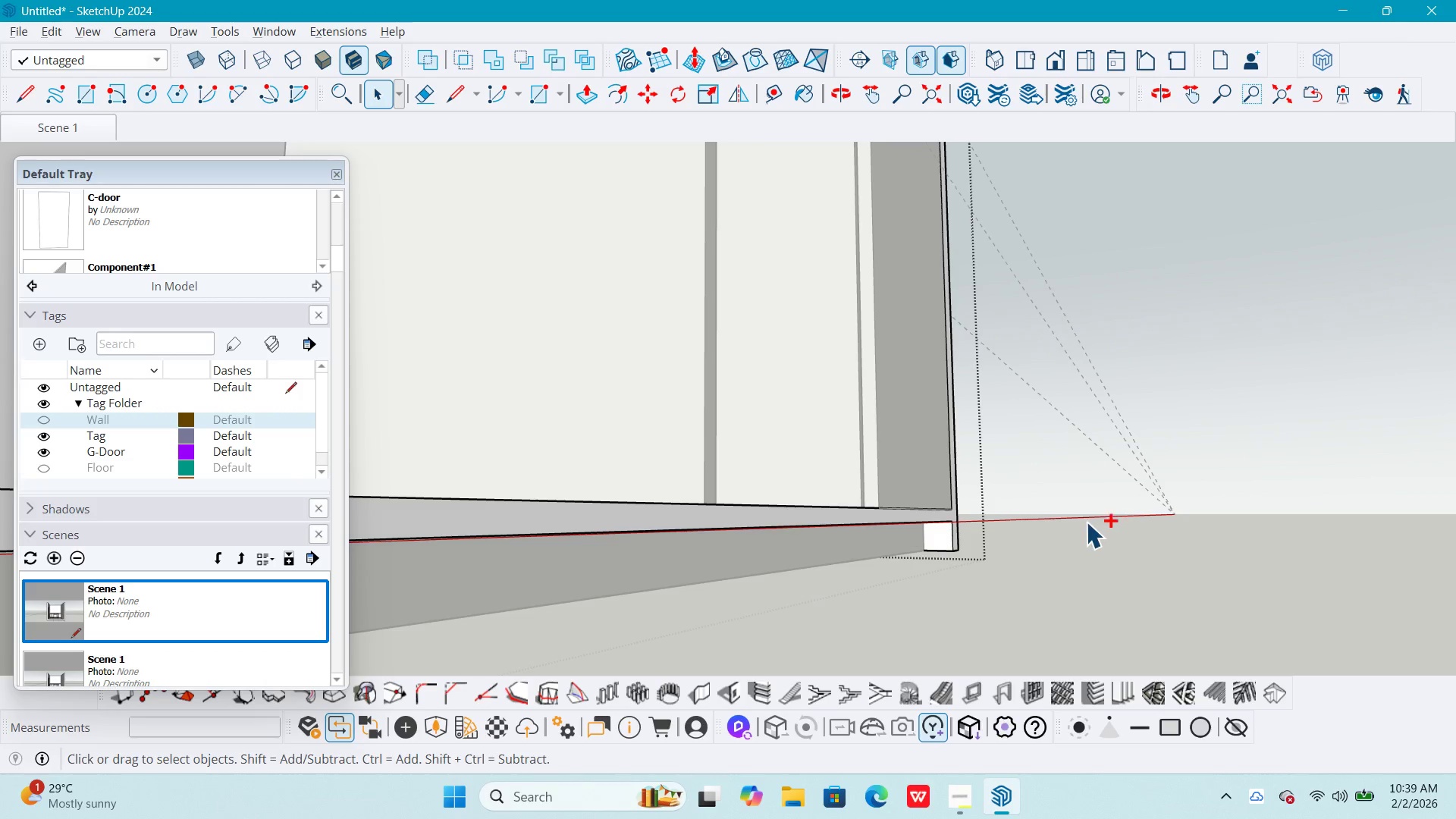 
key(Control+Z)
 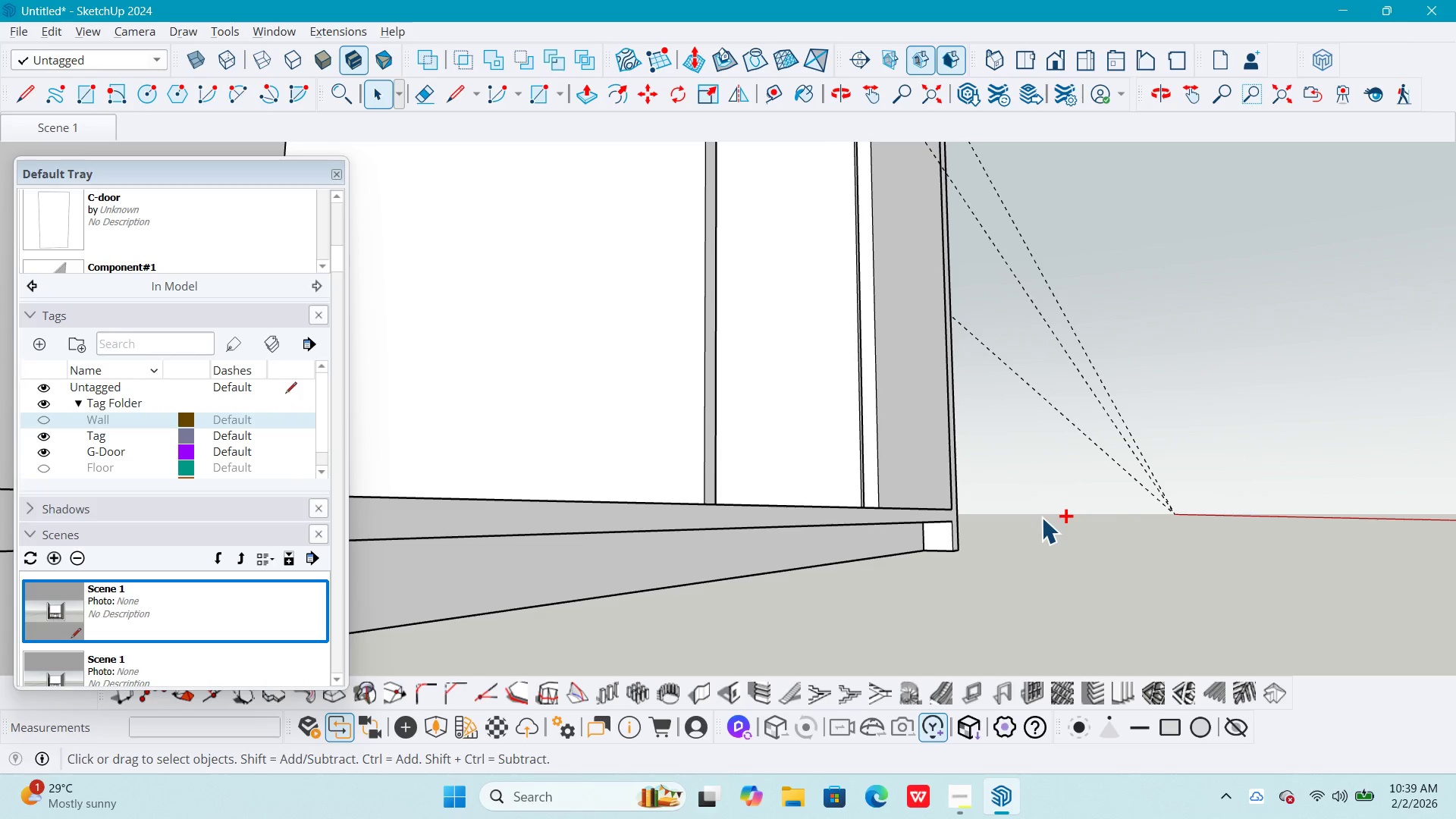 
key(Control+Z)
 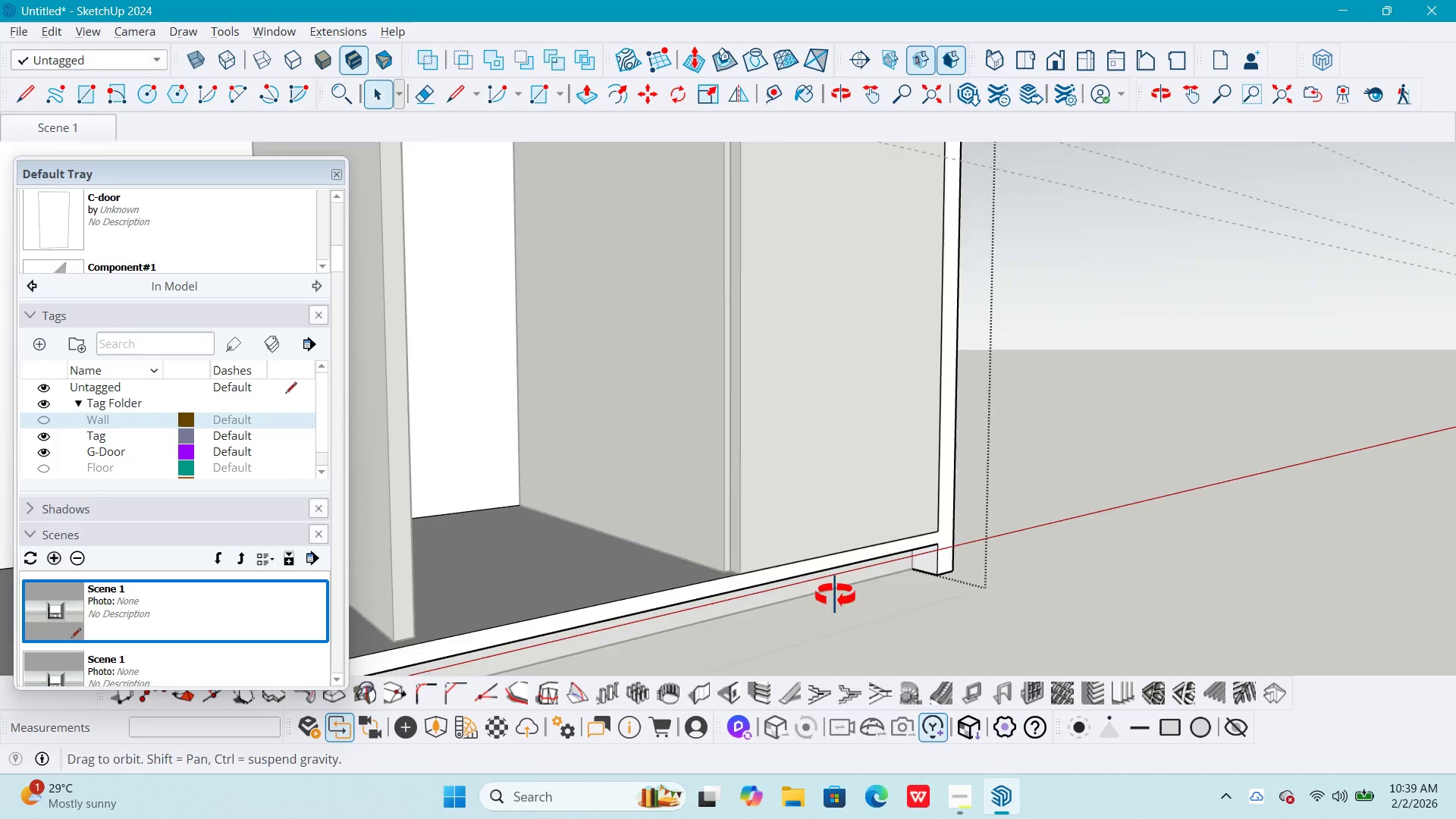 
key(Space)
 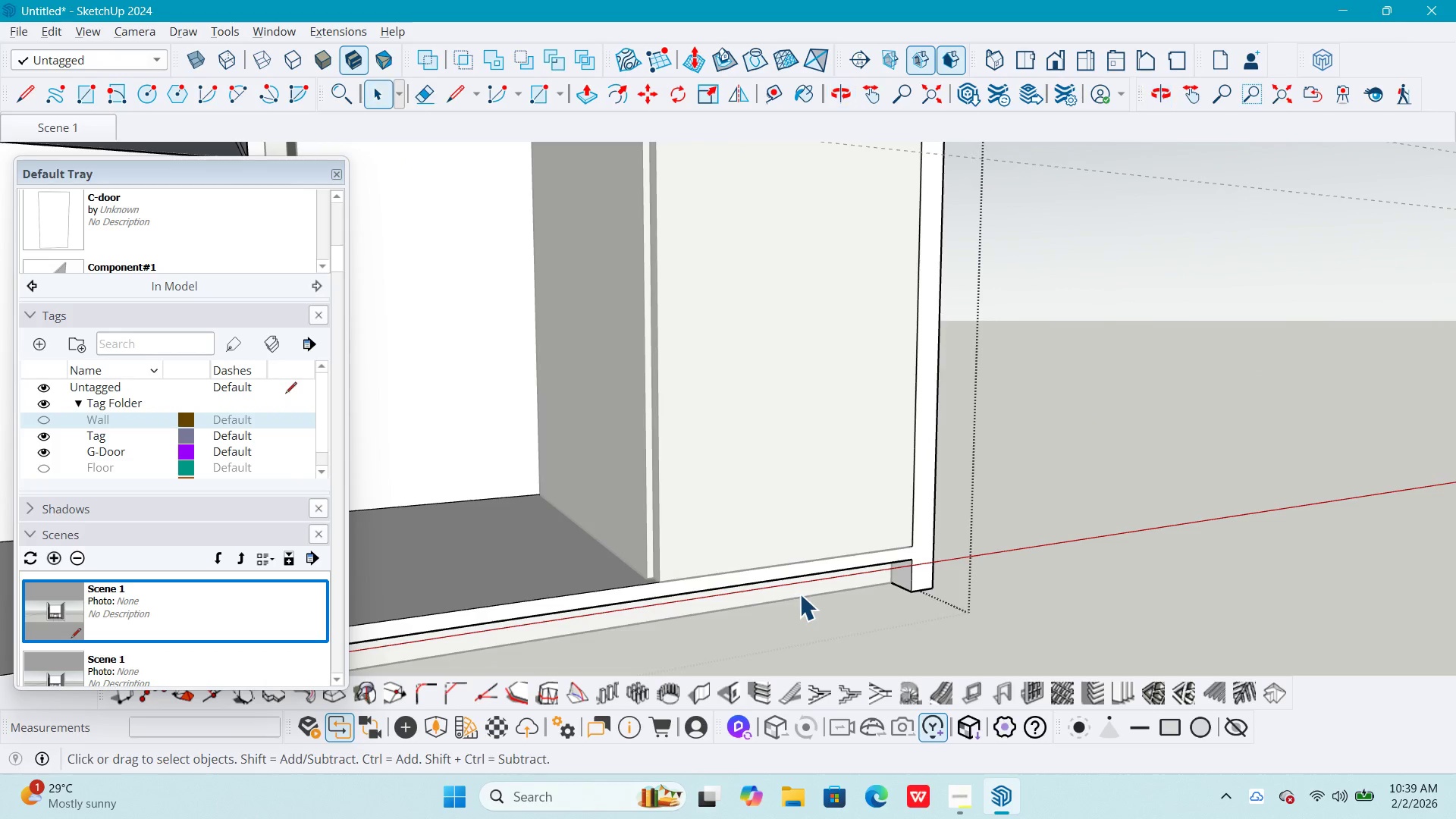 
scroll: coordinate [800, 595], scroll_direction: up, amount: 1.0
 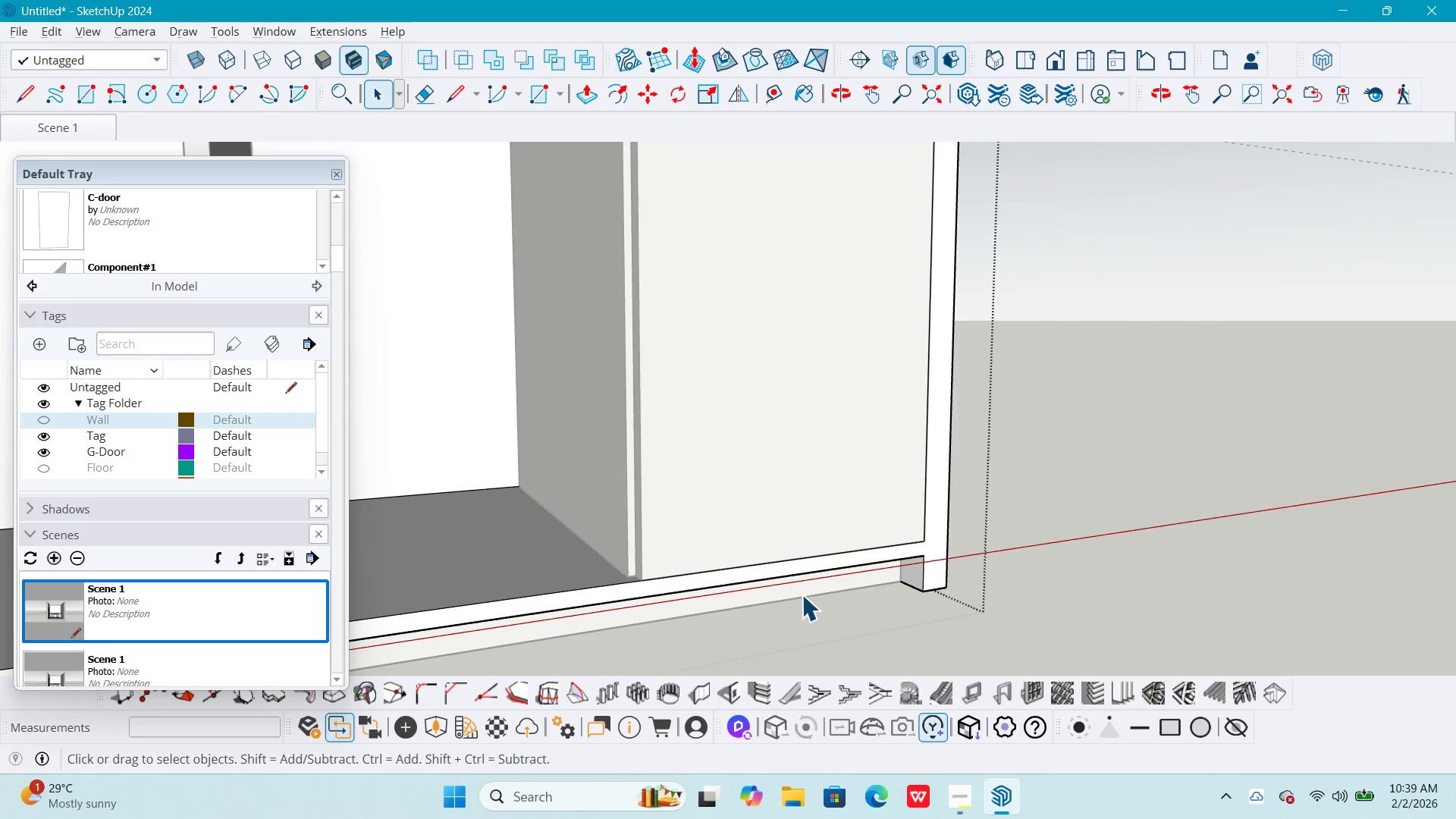 
key(Control+Z)
 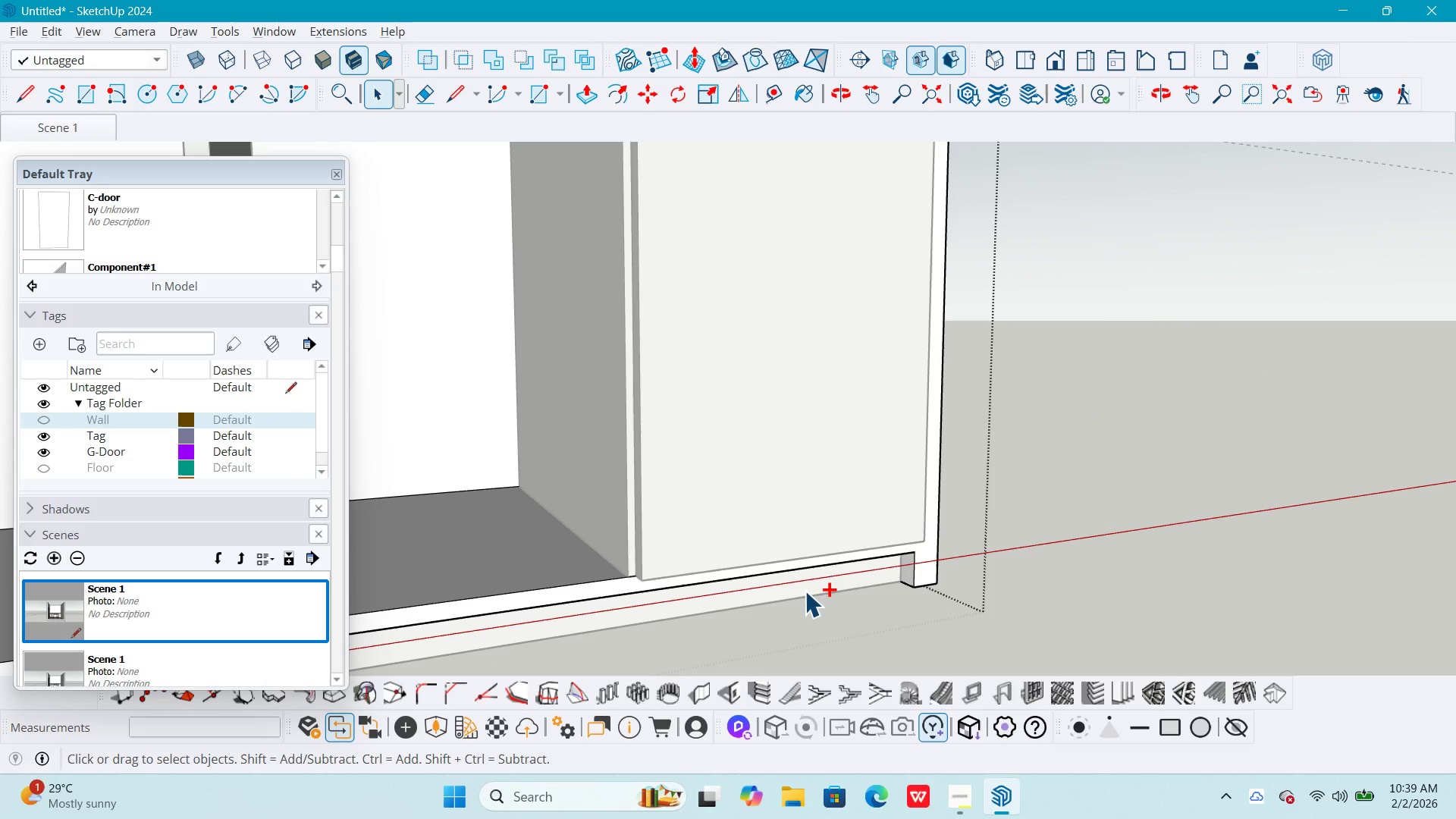 
key(Control+Z)
 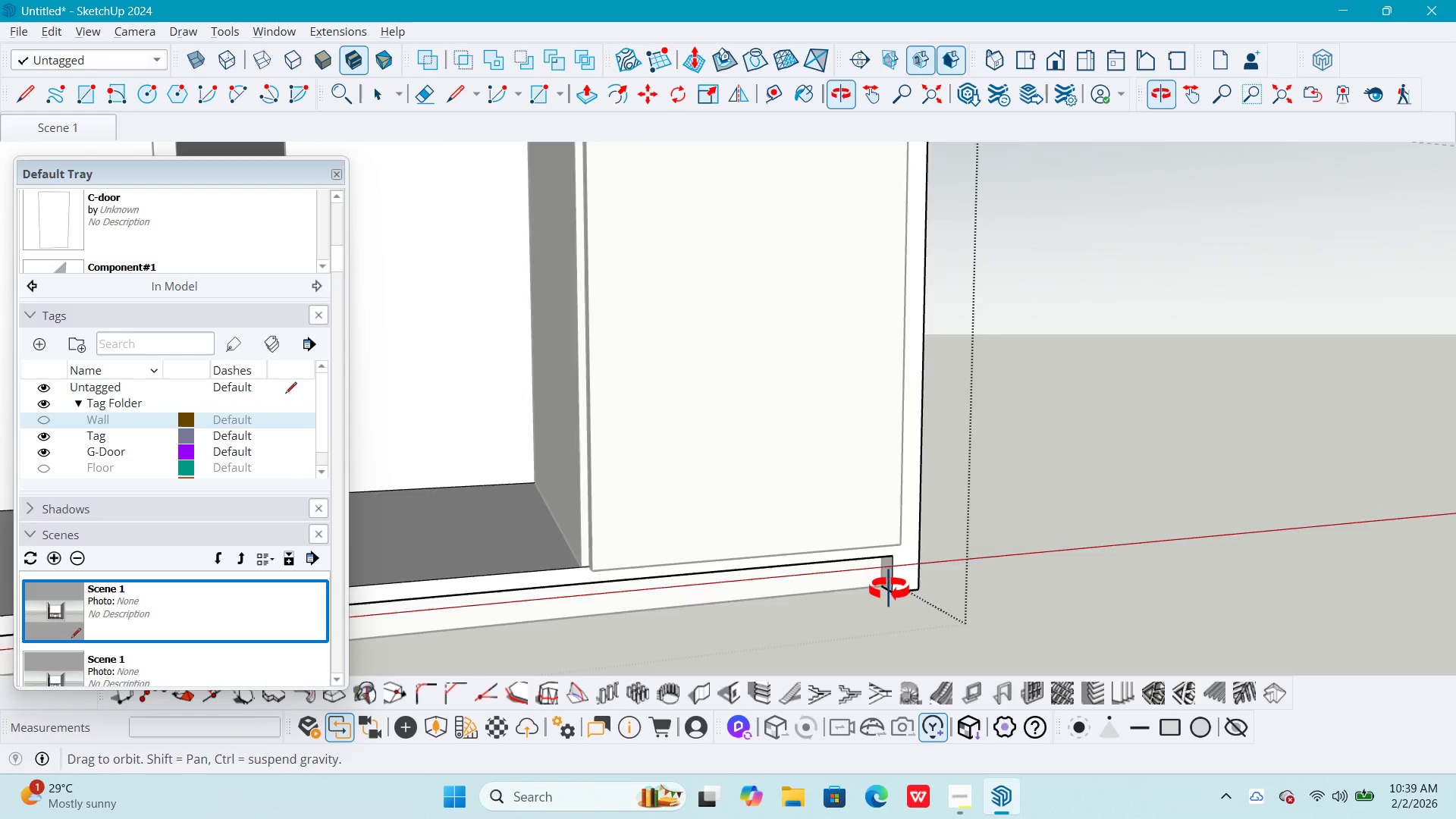 
key(Space)
 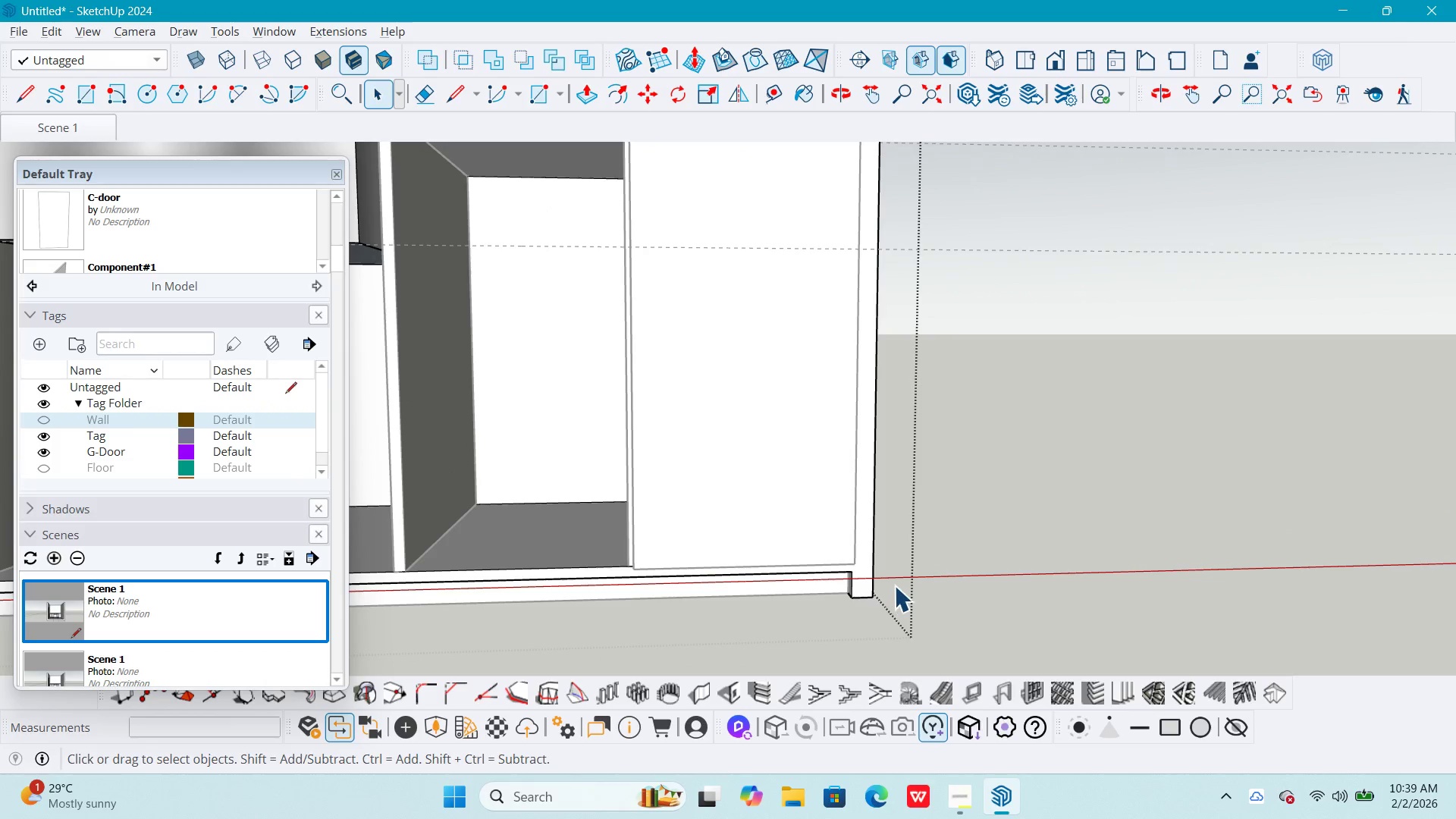 
key(Escape)
 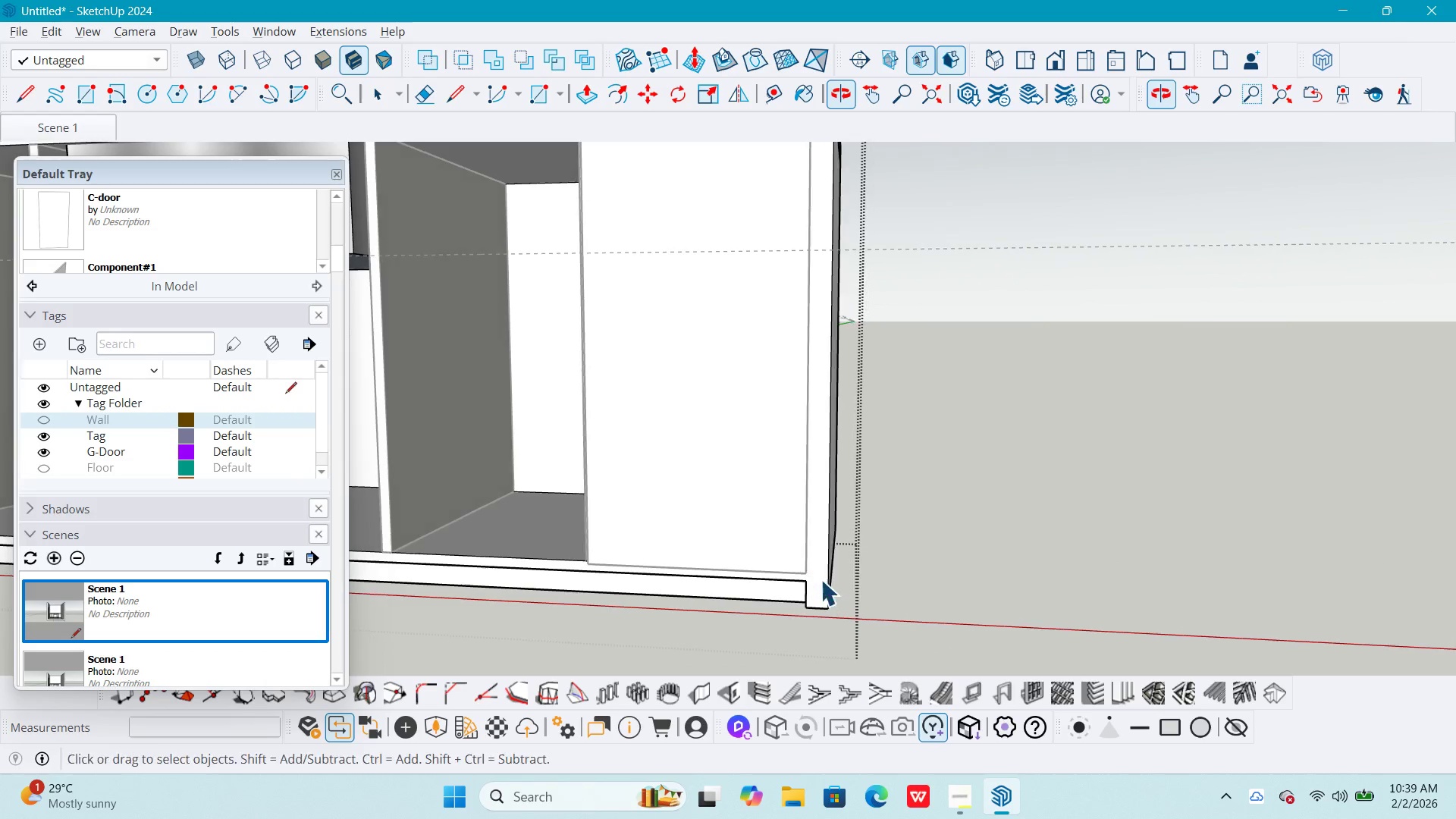 
scroll: coordinate [871, 588], scroll_direction: down, amount: 4.0
 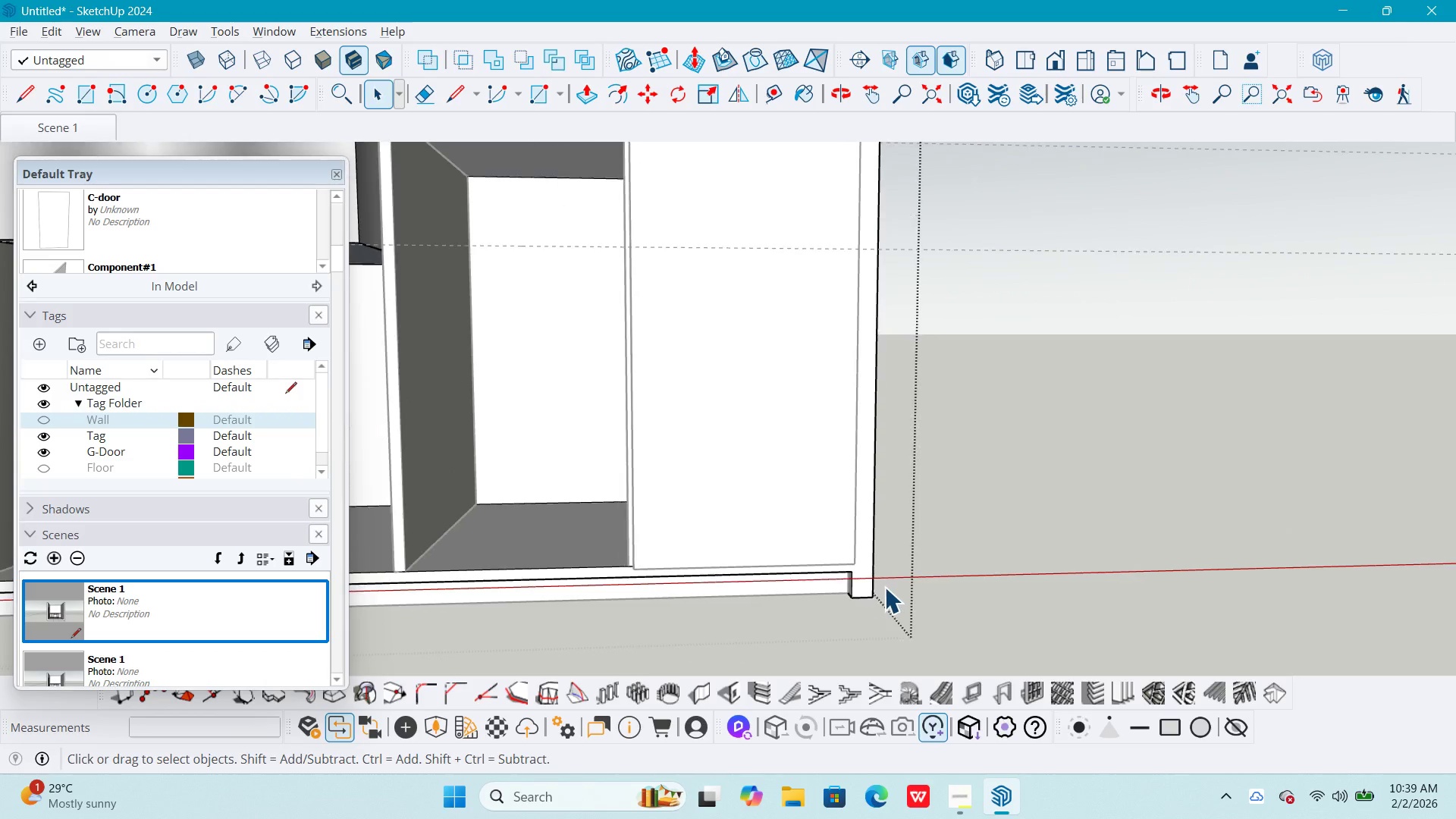 
scroll: coordinate [804, 556], scroll_direction: up, amount: 5.0
 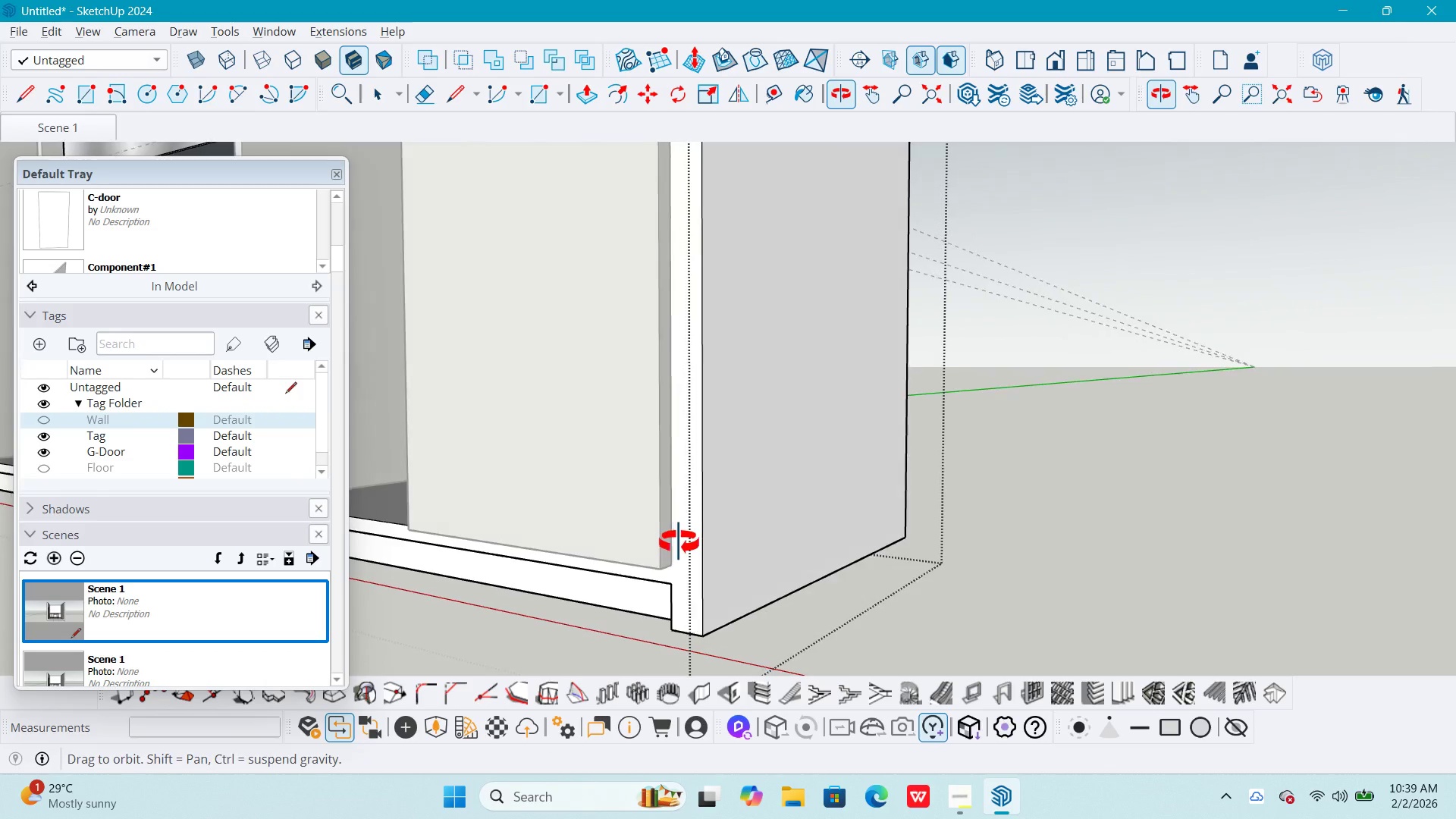 
key(Space)
 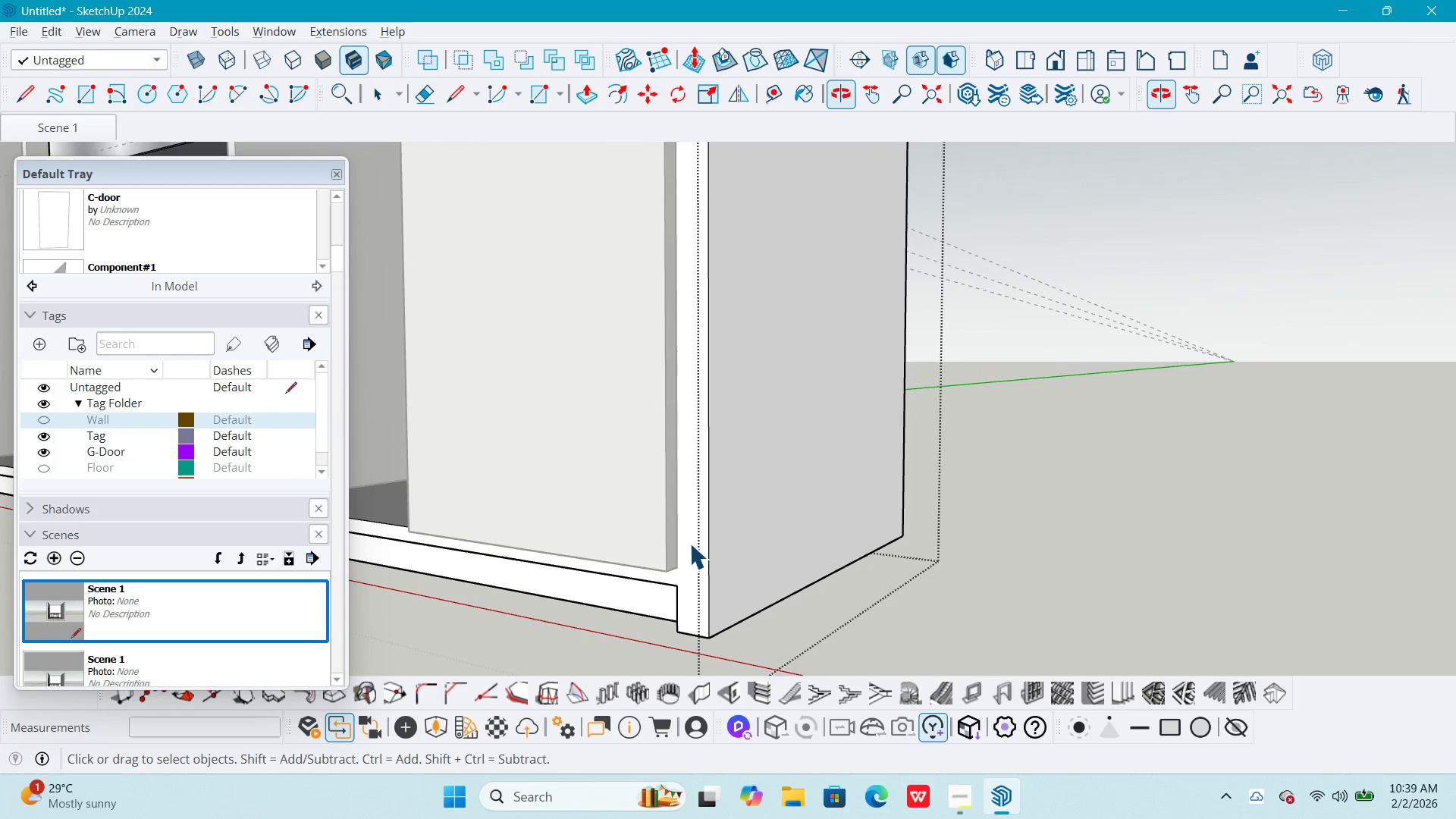 
key(Escape)
 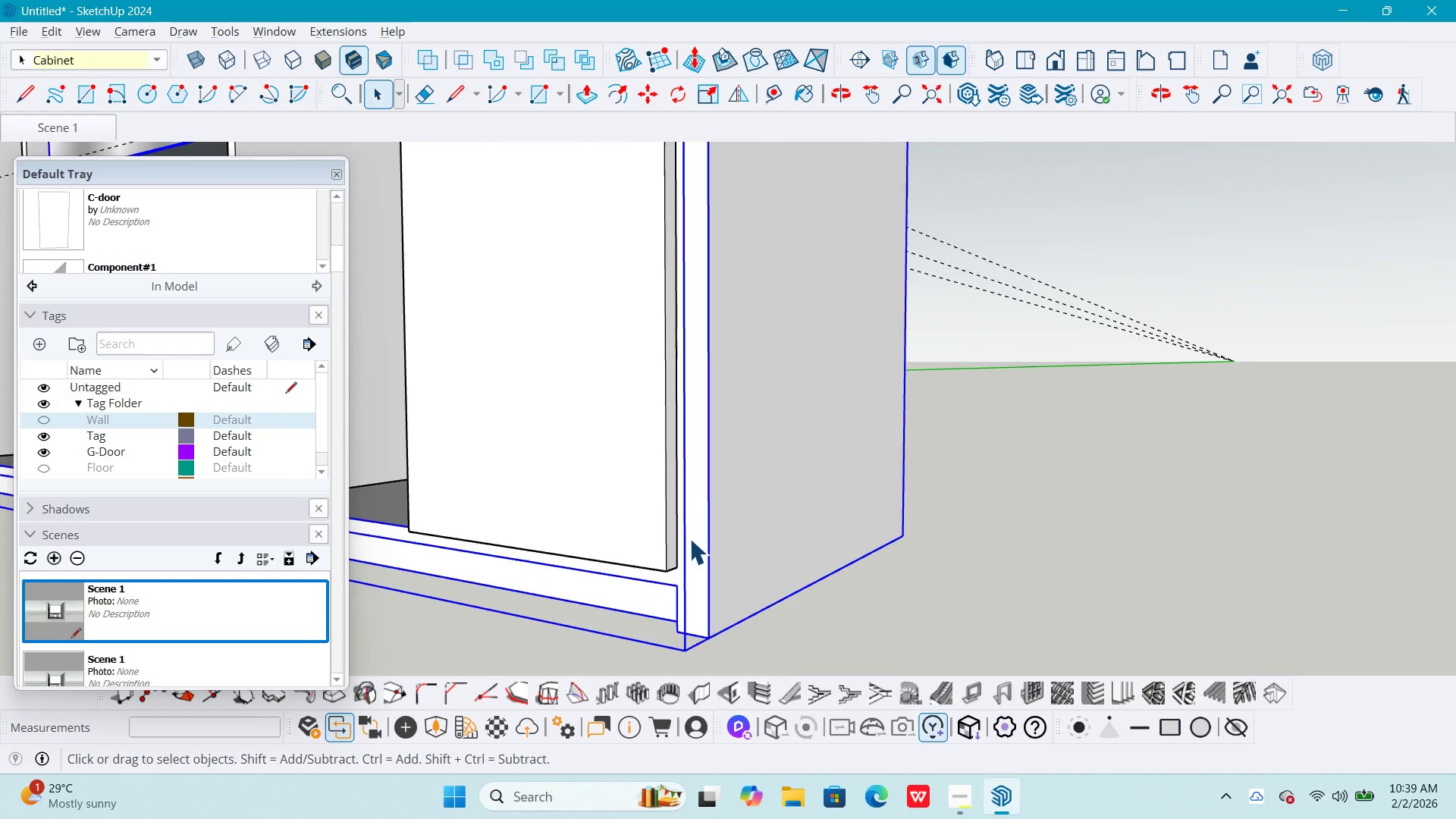 
double_click([689, 538])
 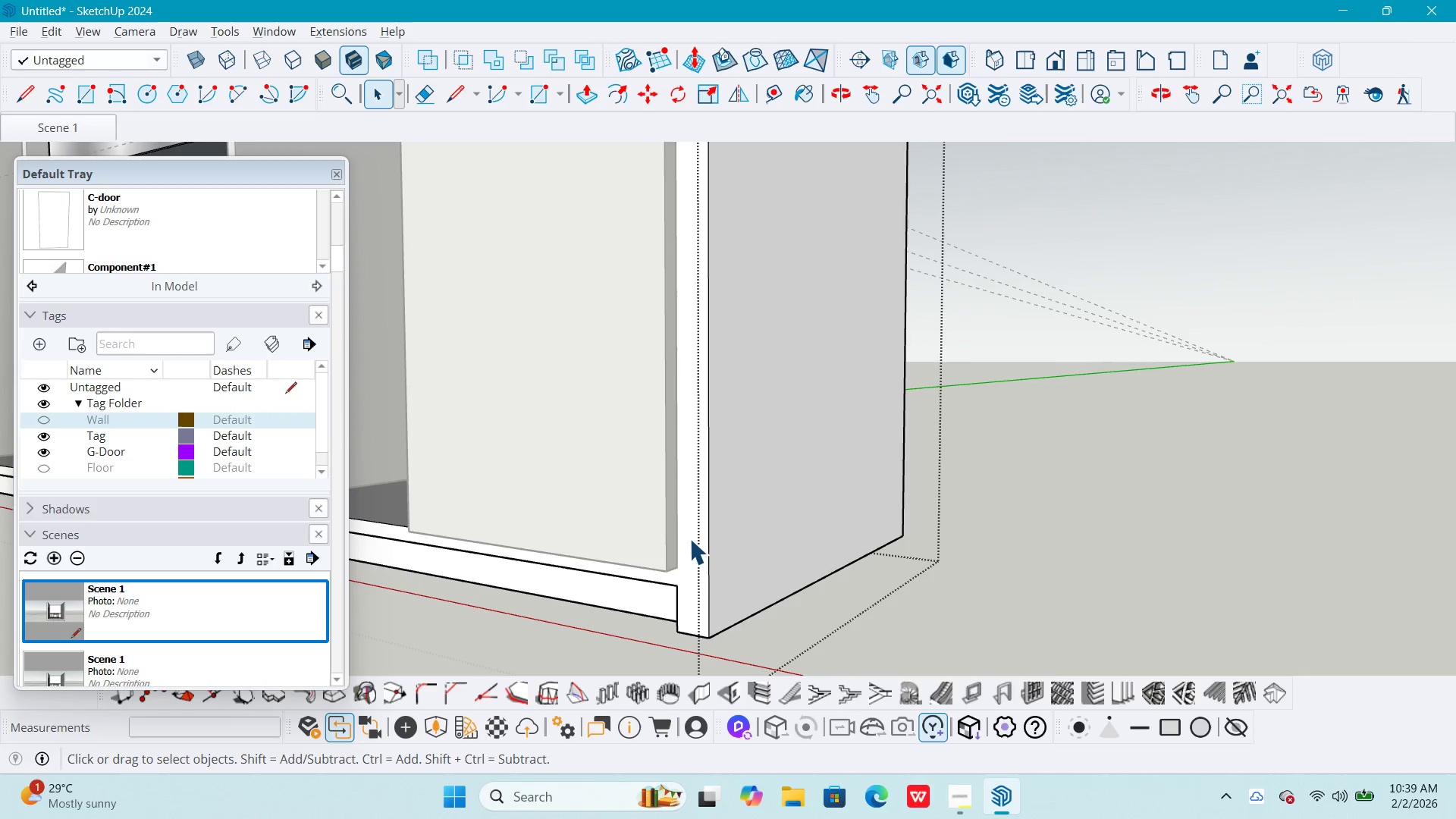 
triple_click([689, 538])
 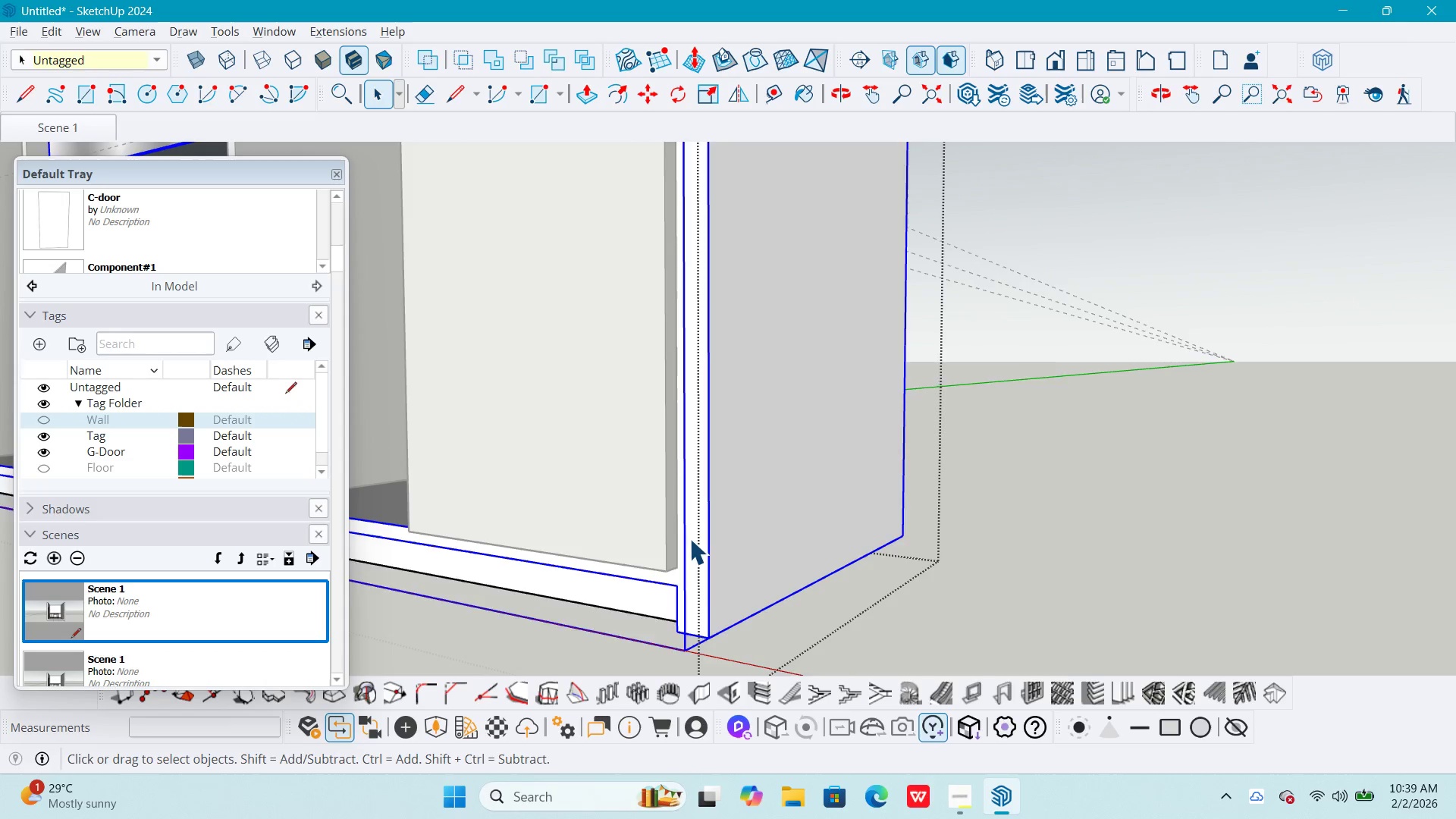 
triple_click([689, 538])
 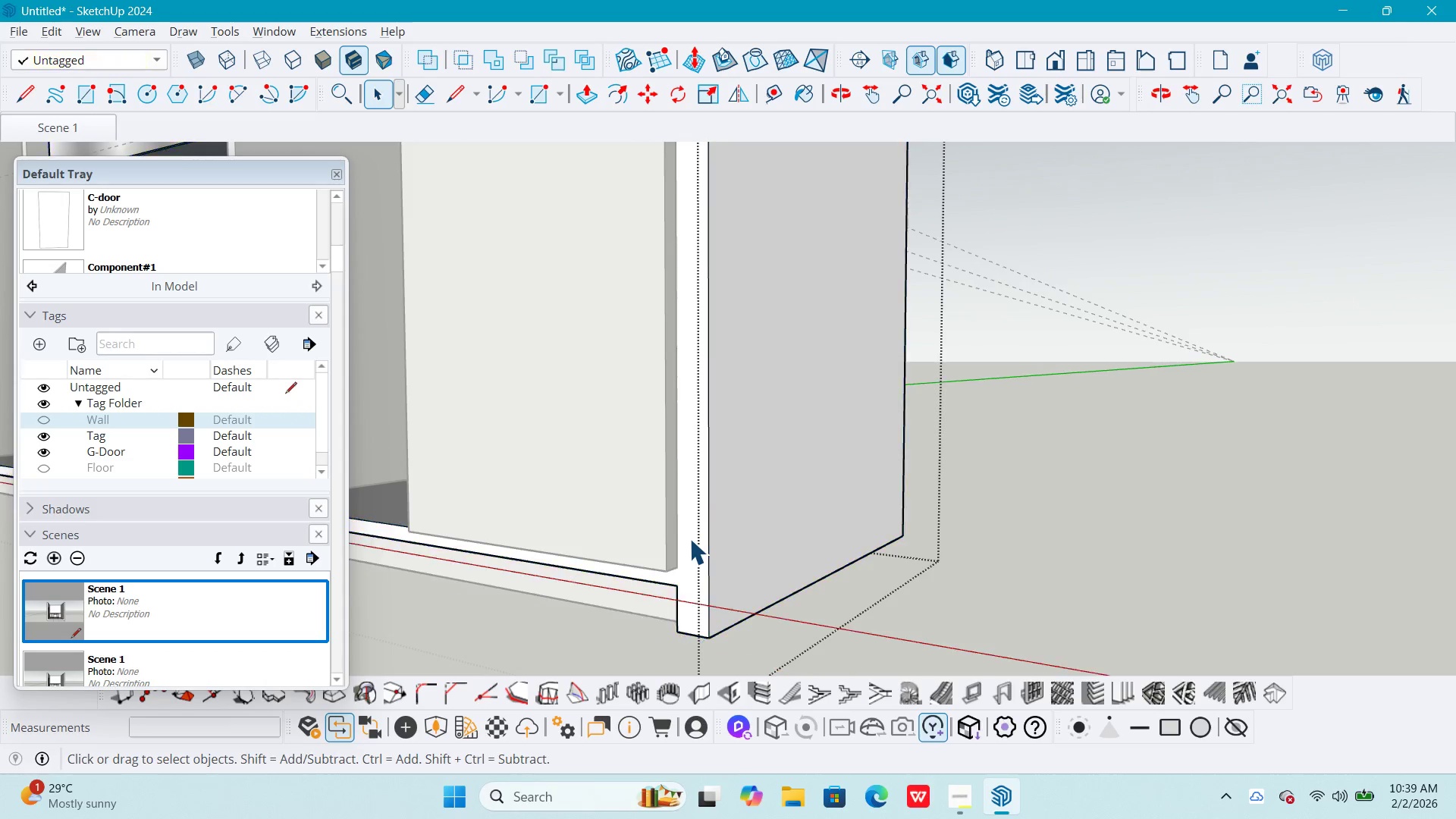 
triple_click([689, 538])
 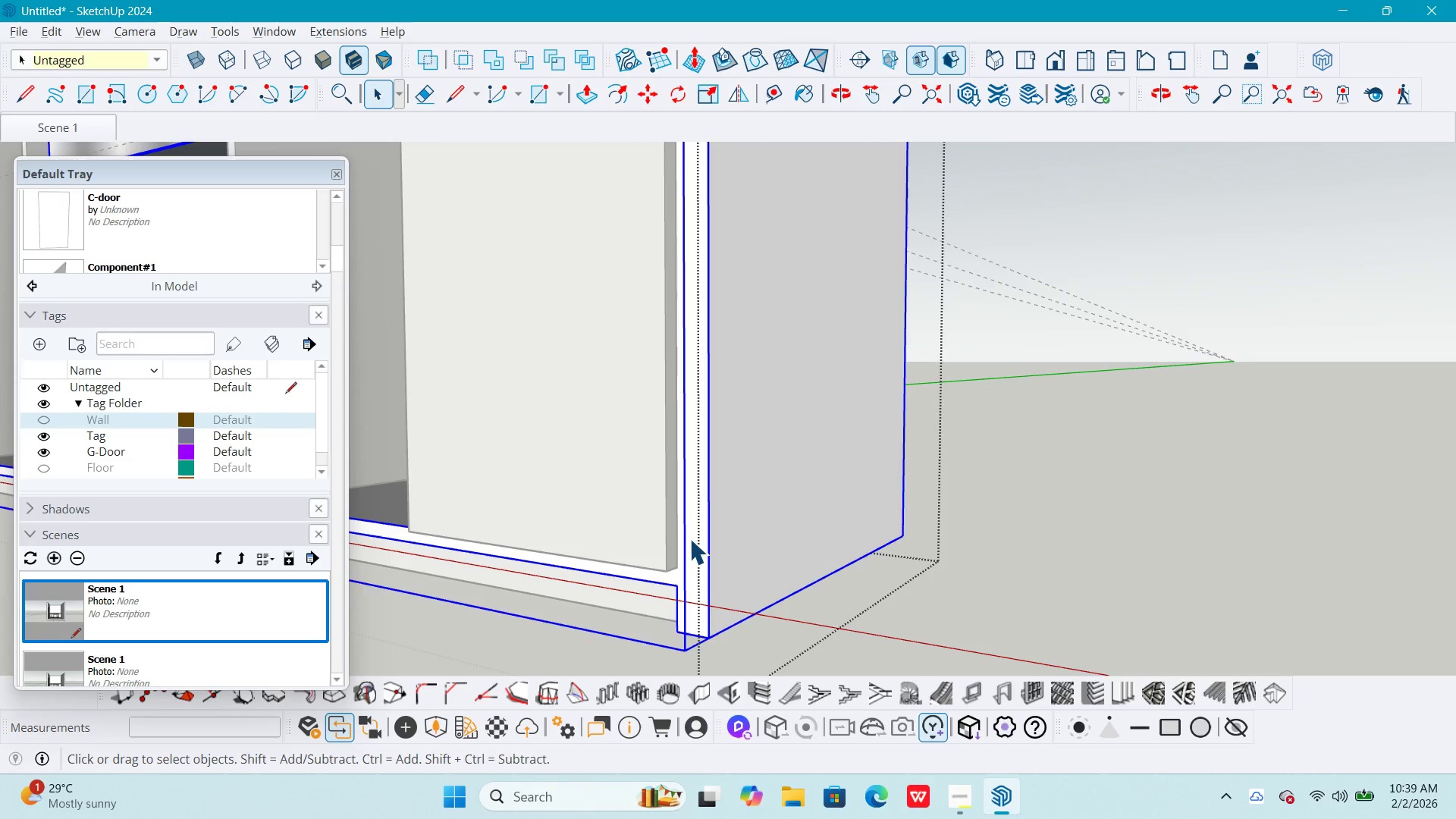 
triple_click([689, 538])
 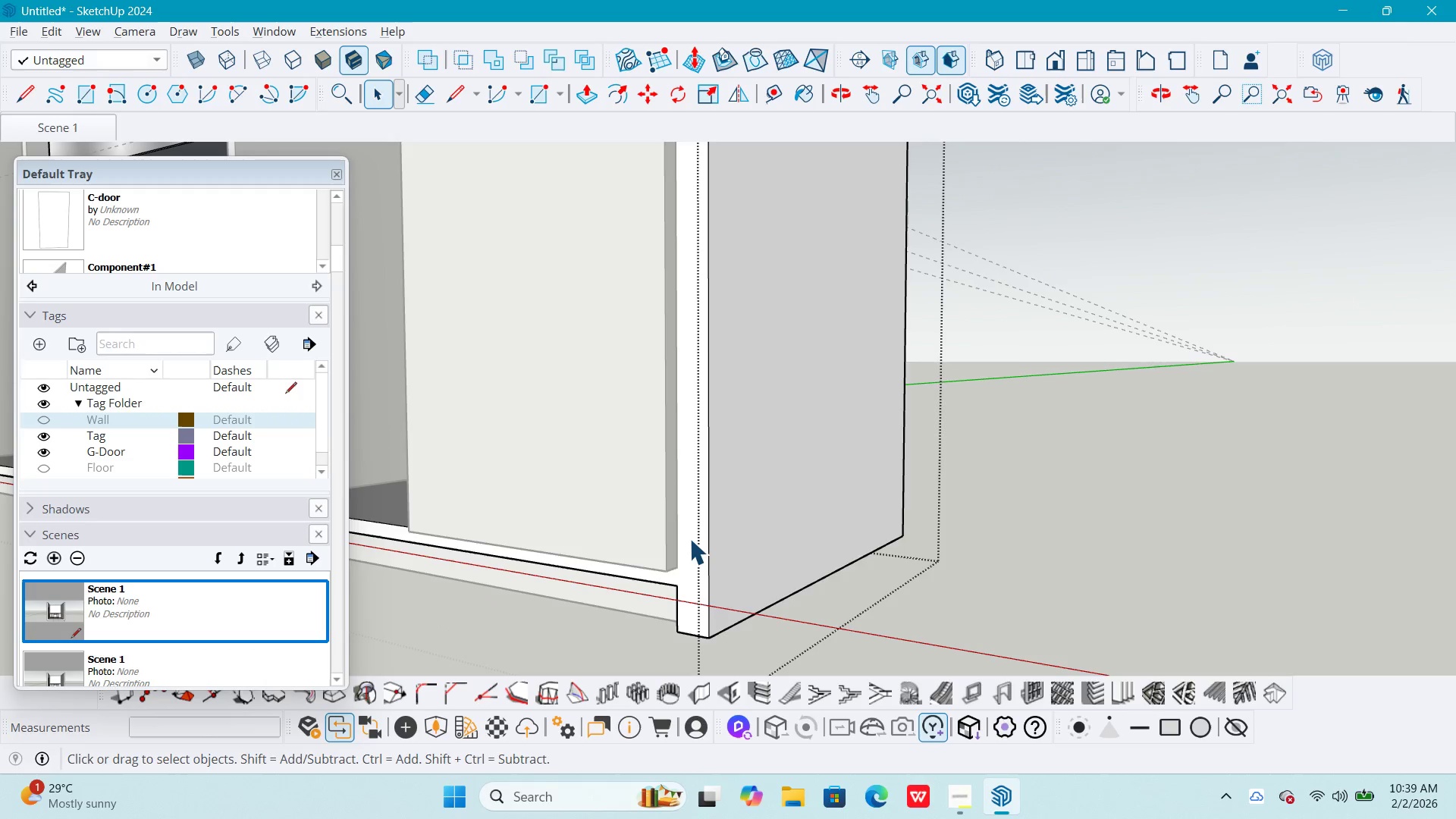 
triple_click([689, 538])
 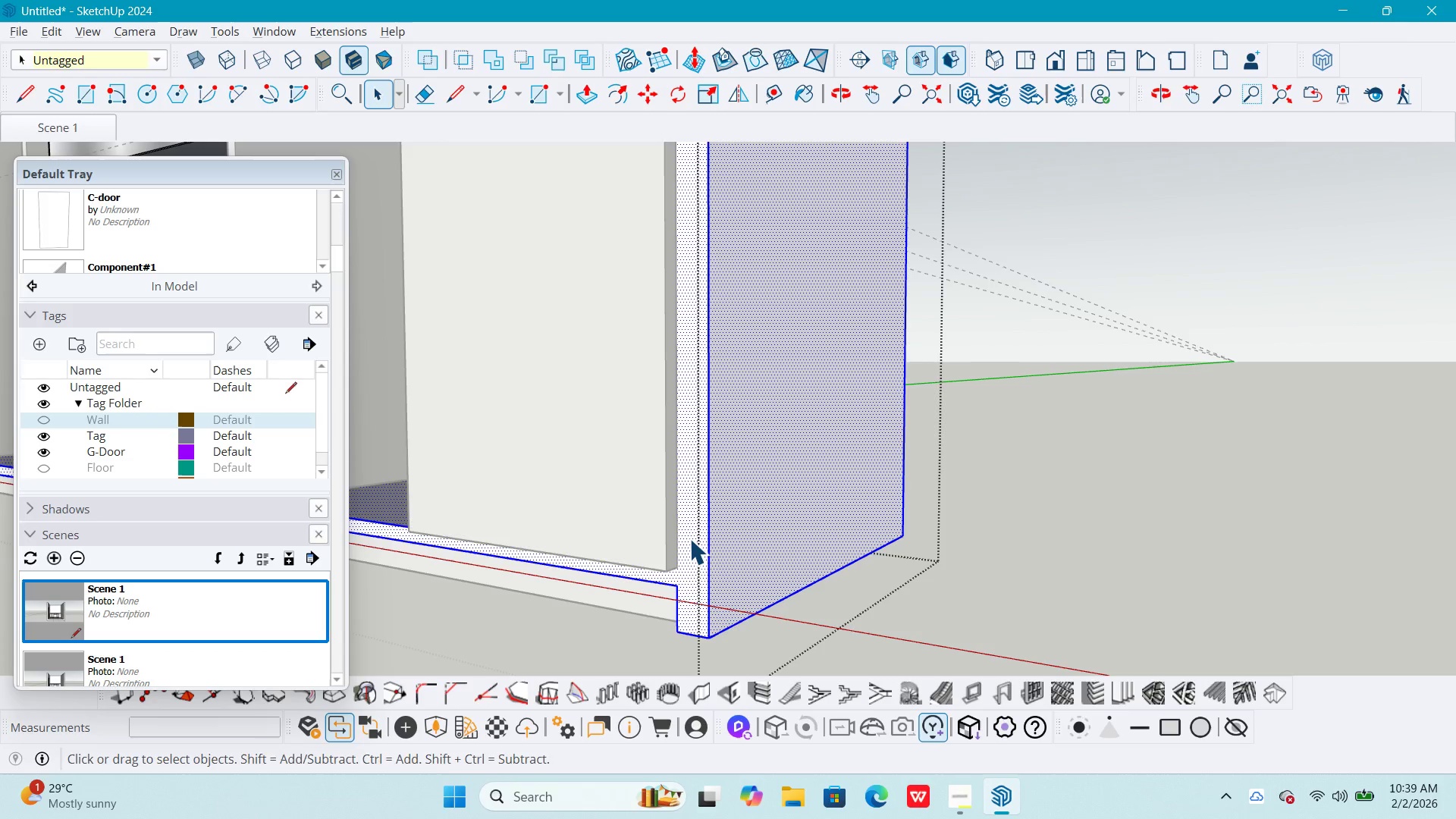 
key(P)
 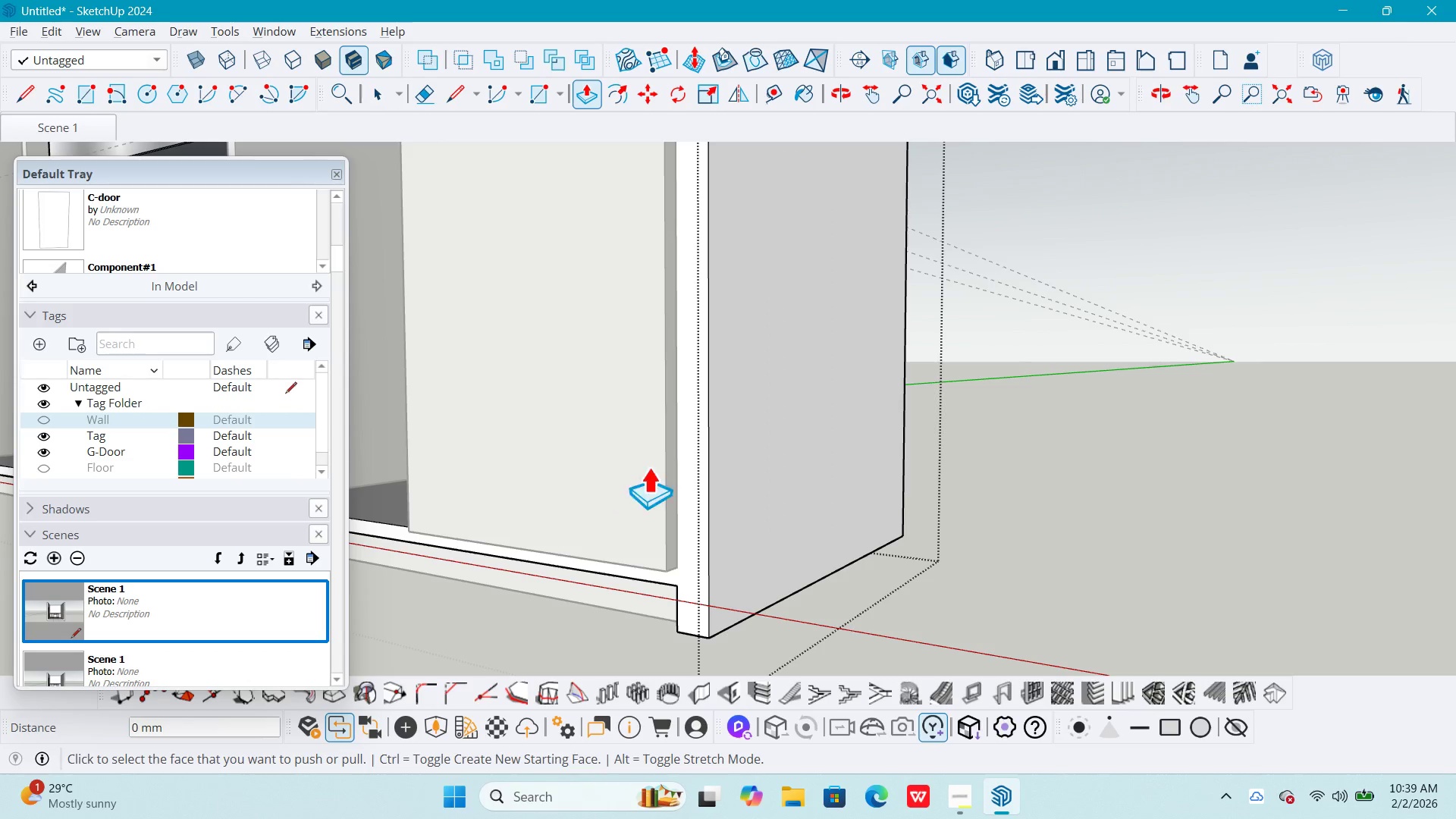 
left_click([688, 467])
 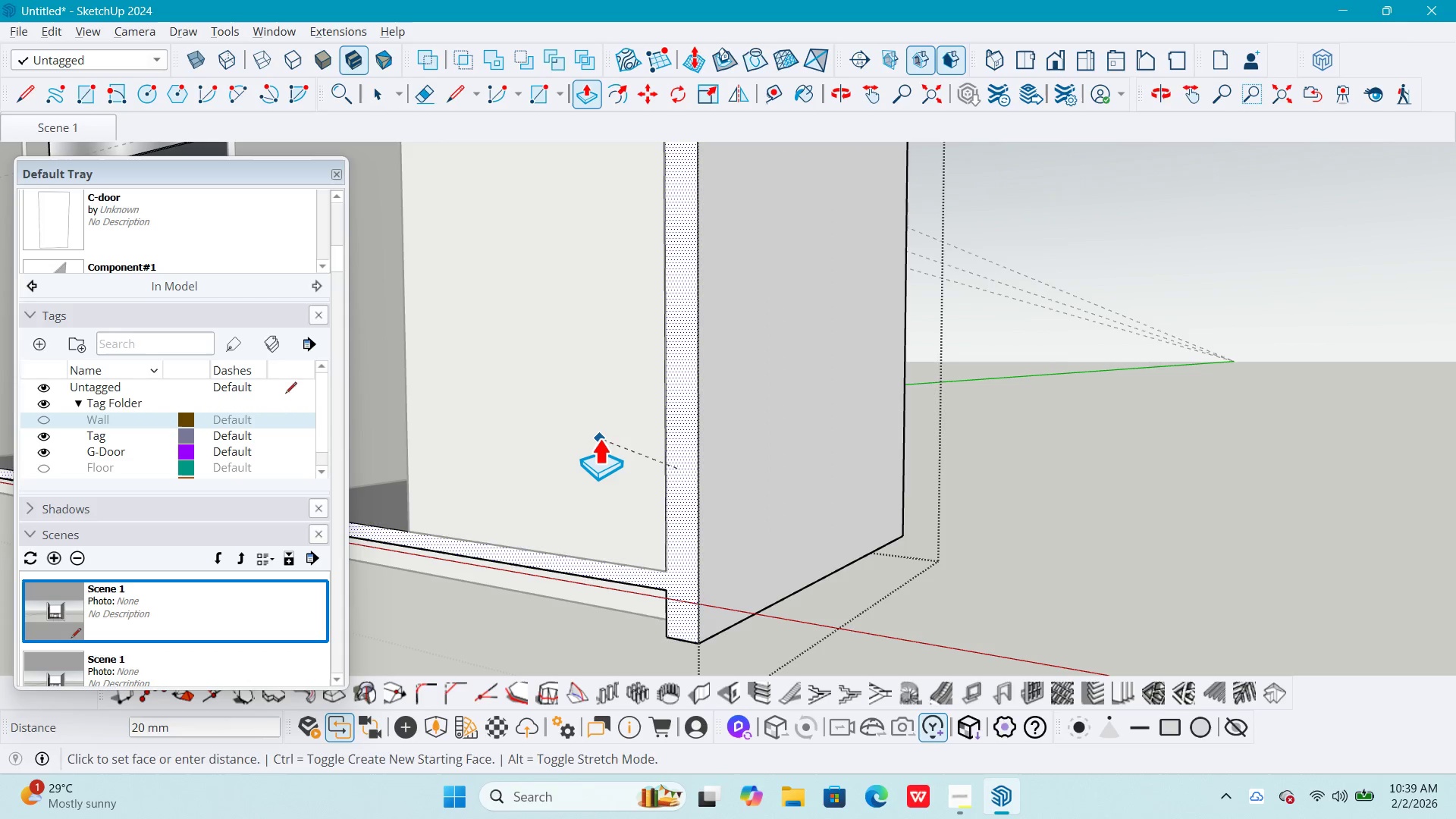 
left_click([599, 438])
 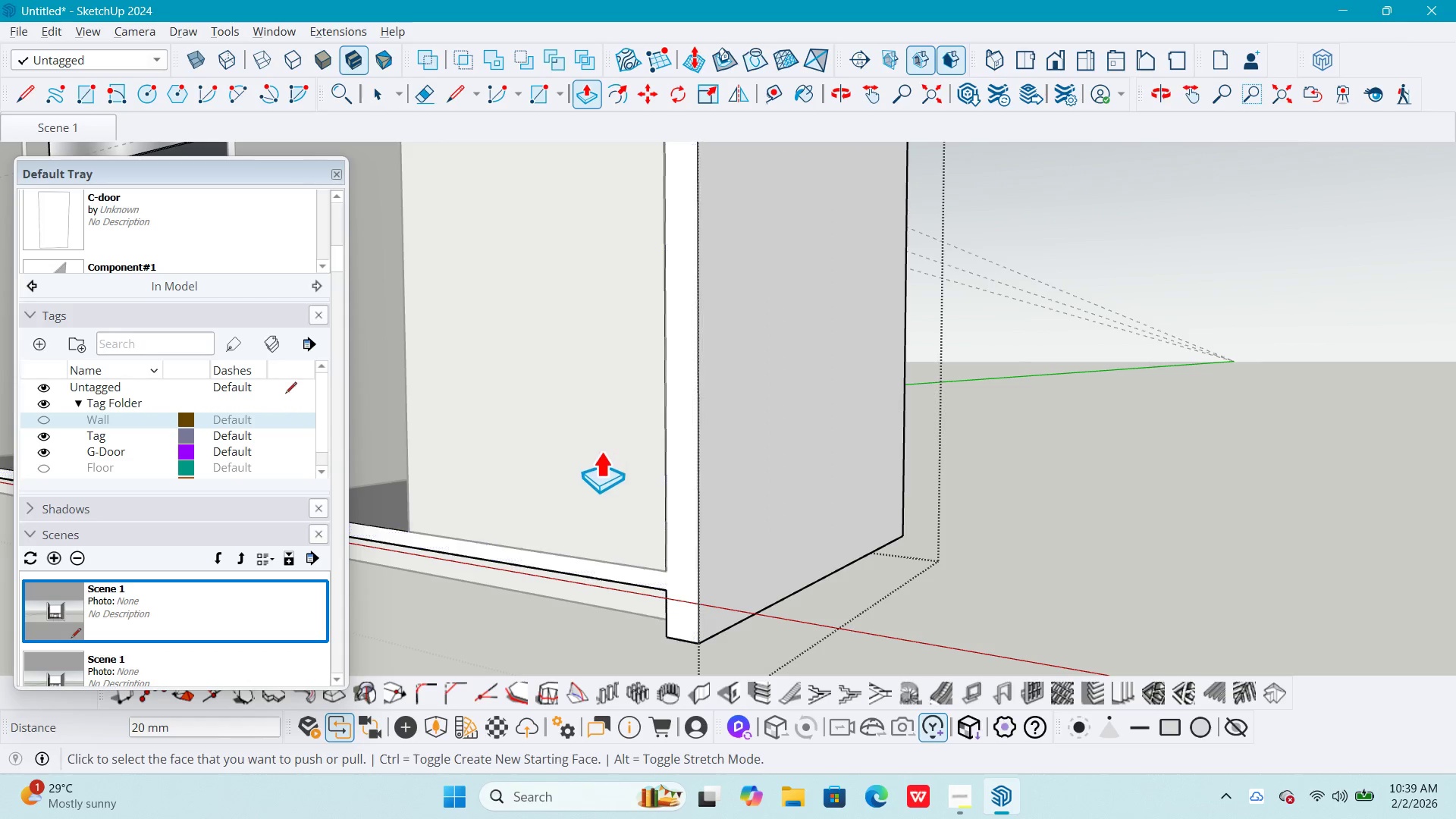 
key(Space)
 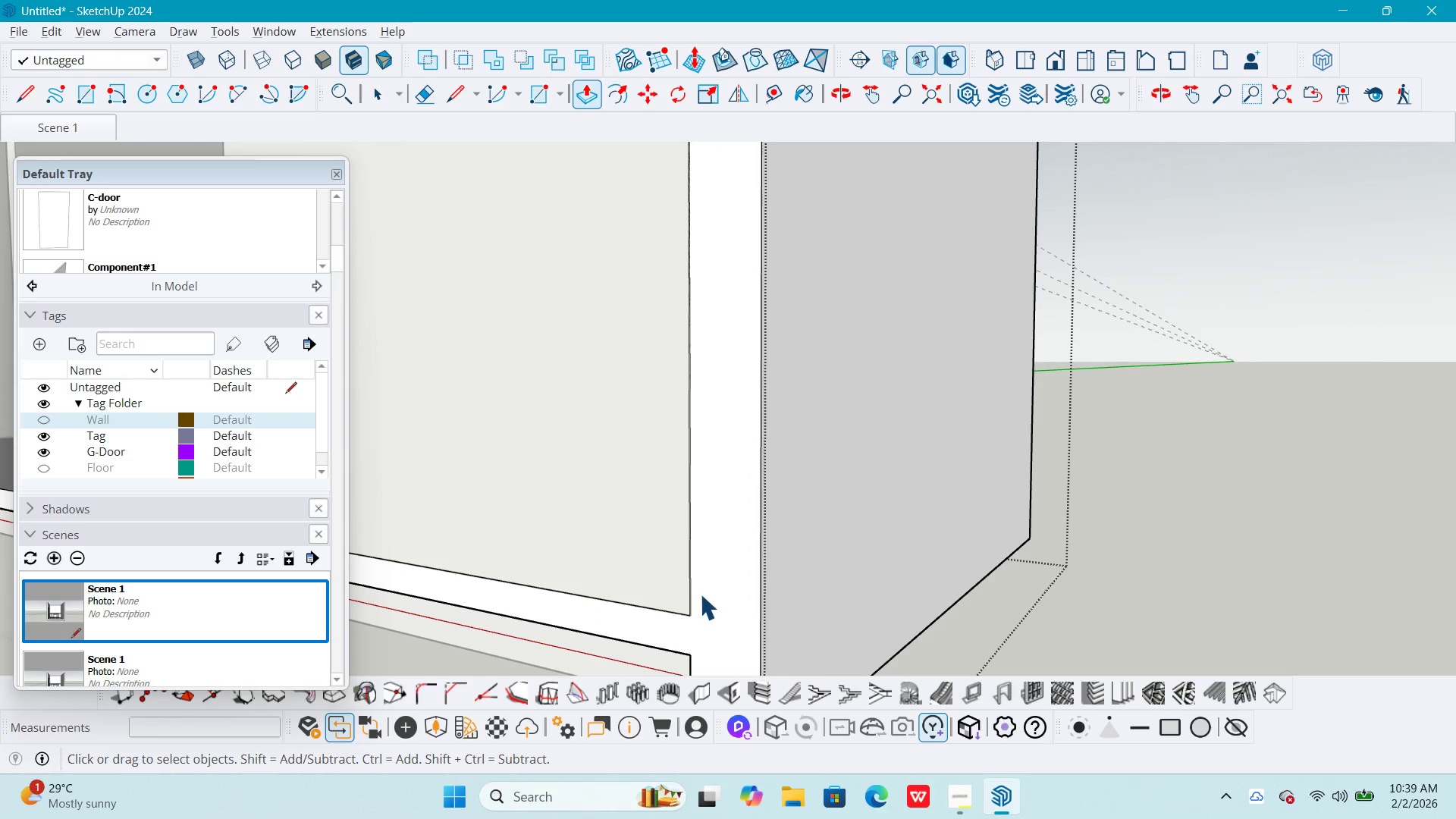 
left_click([708, 600])
 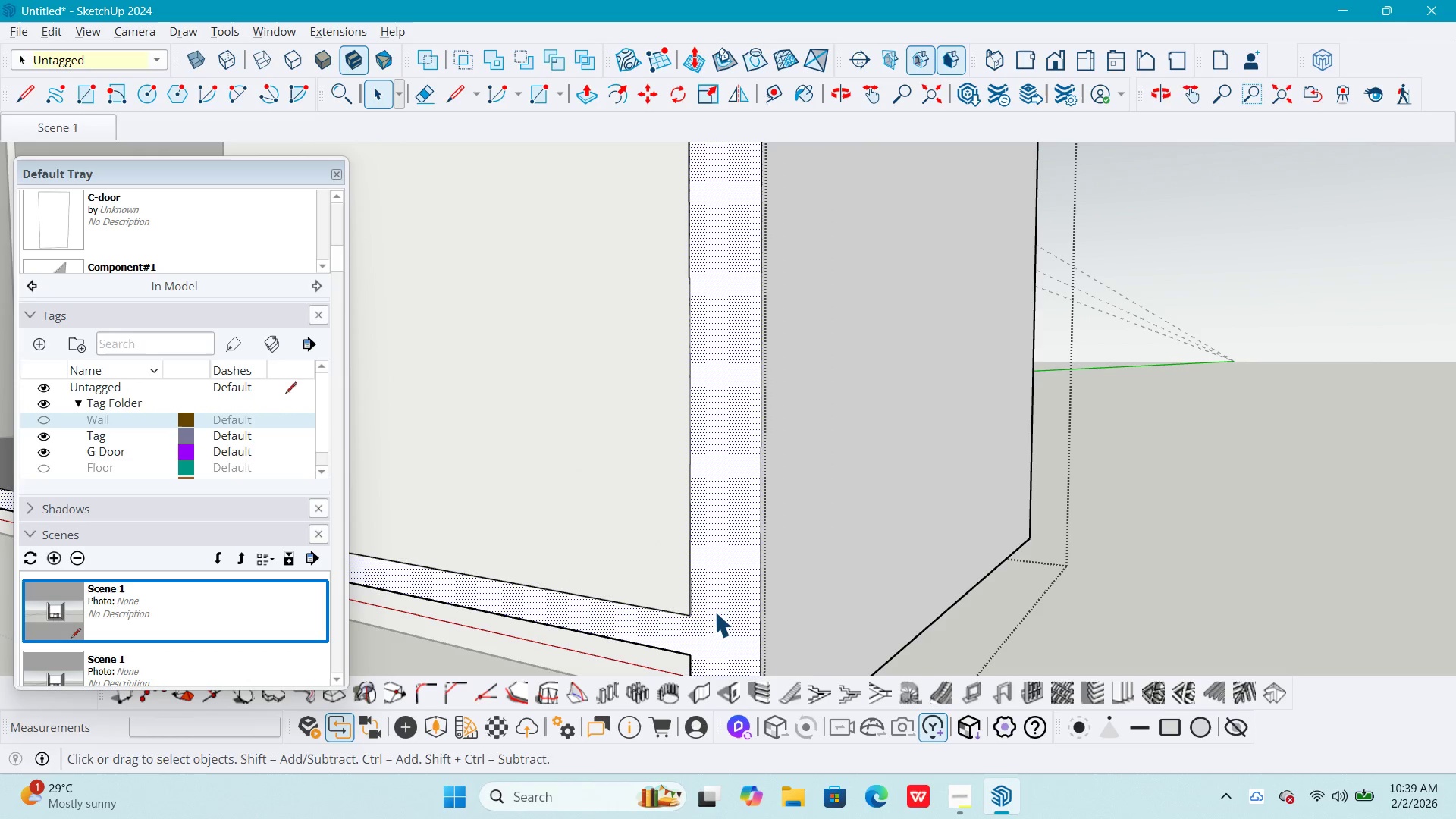 
scroll: coordinate [678, 575], scroll_direction: up, amount: 7.0
 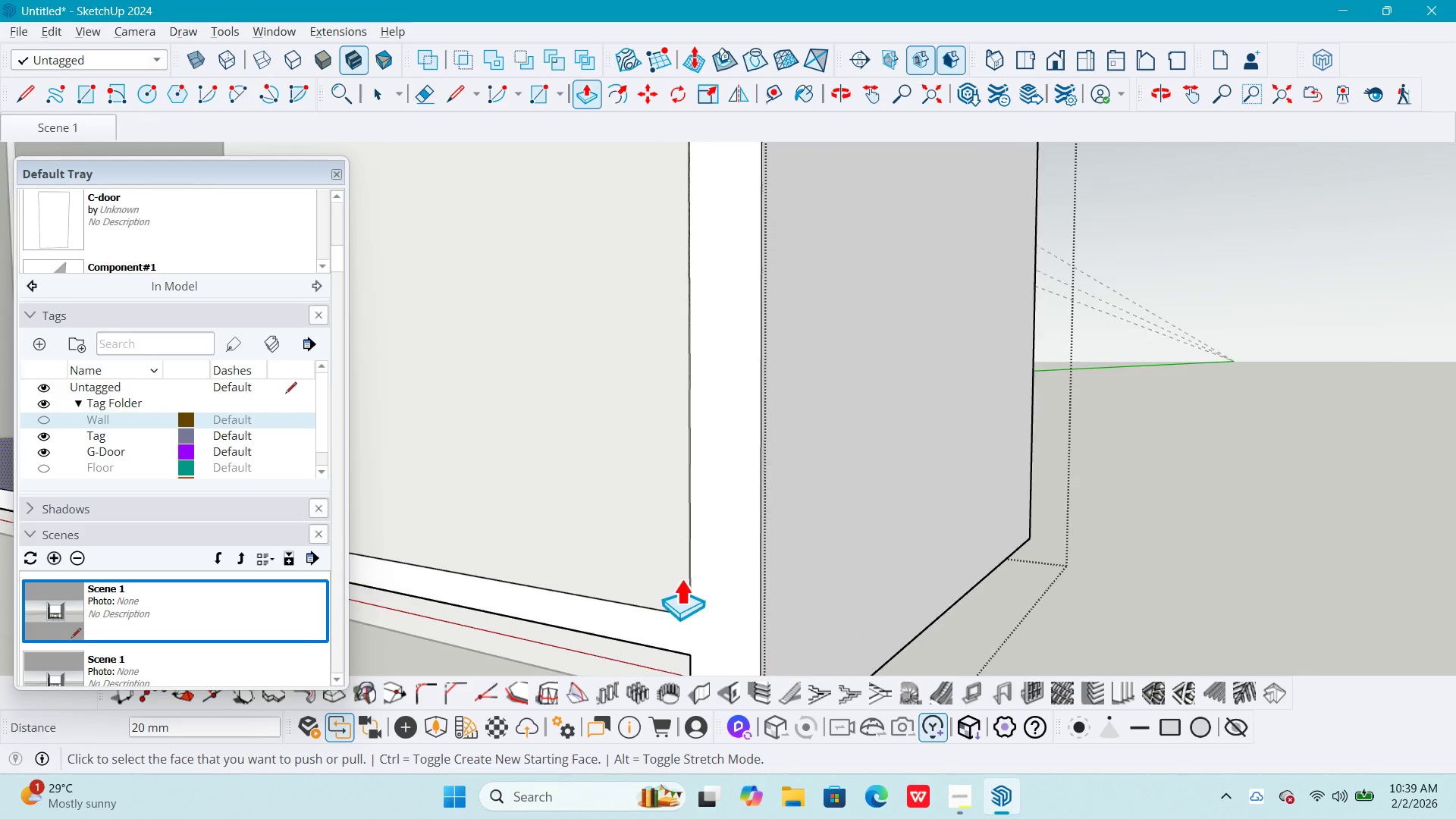 
key(L)
 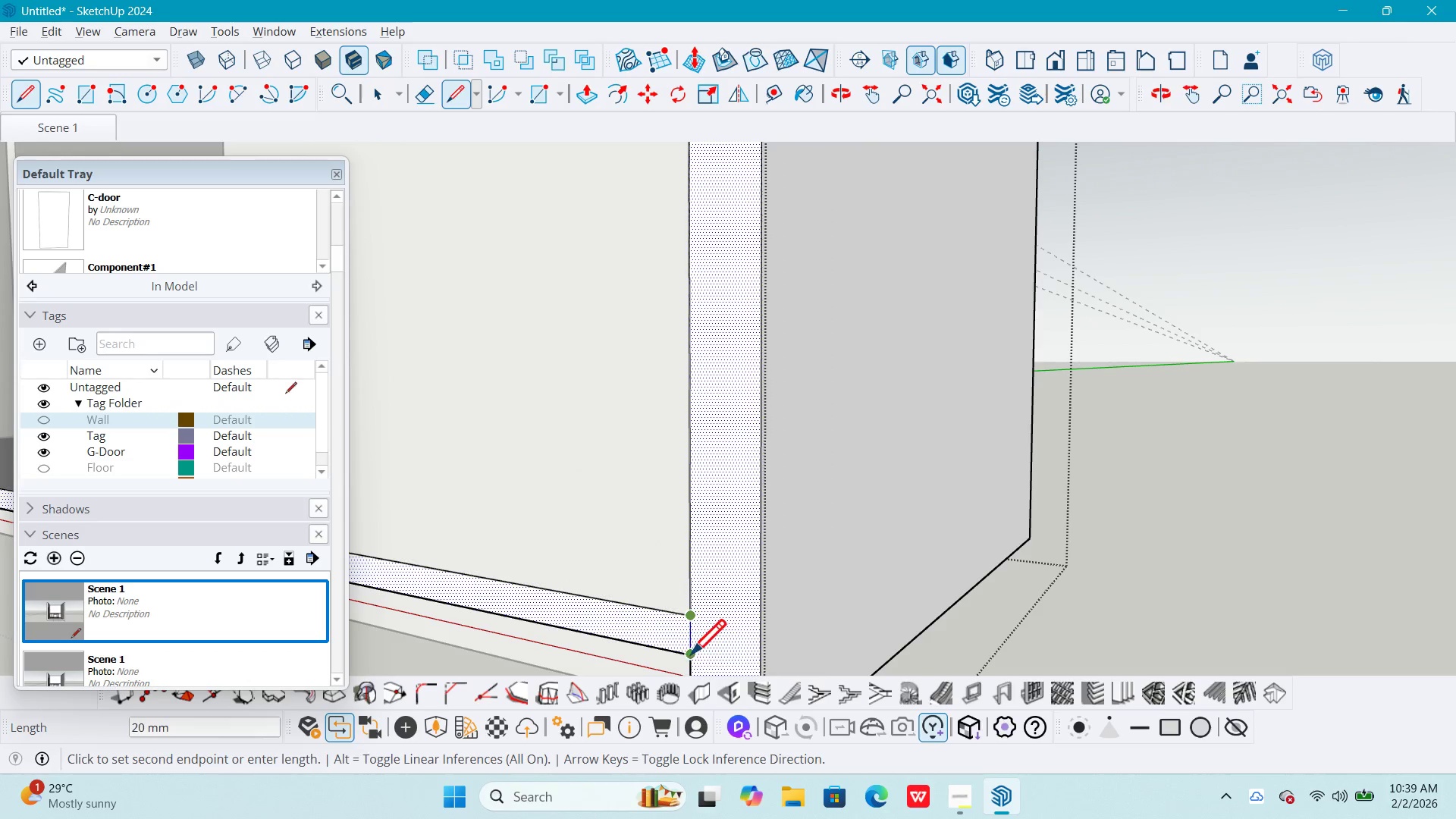 
key(Space)
 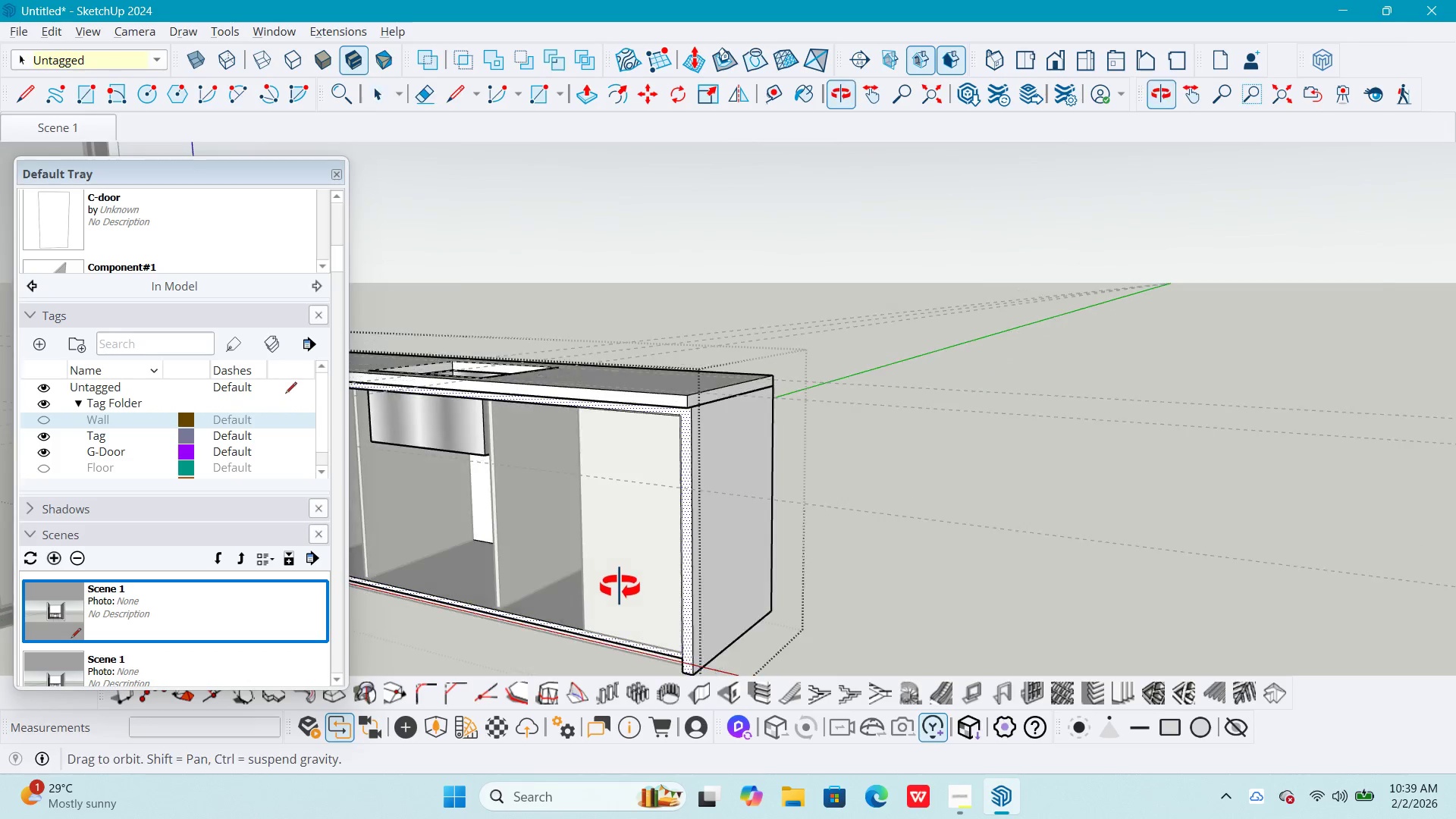 
scroll: coordinate [648, 629], scroll_direction: down, amount: 20.0
 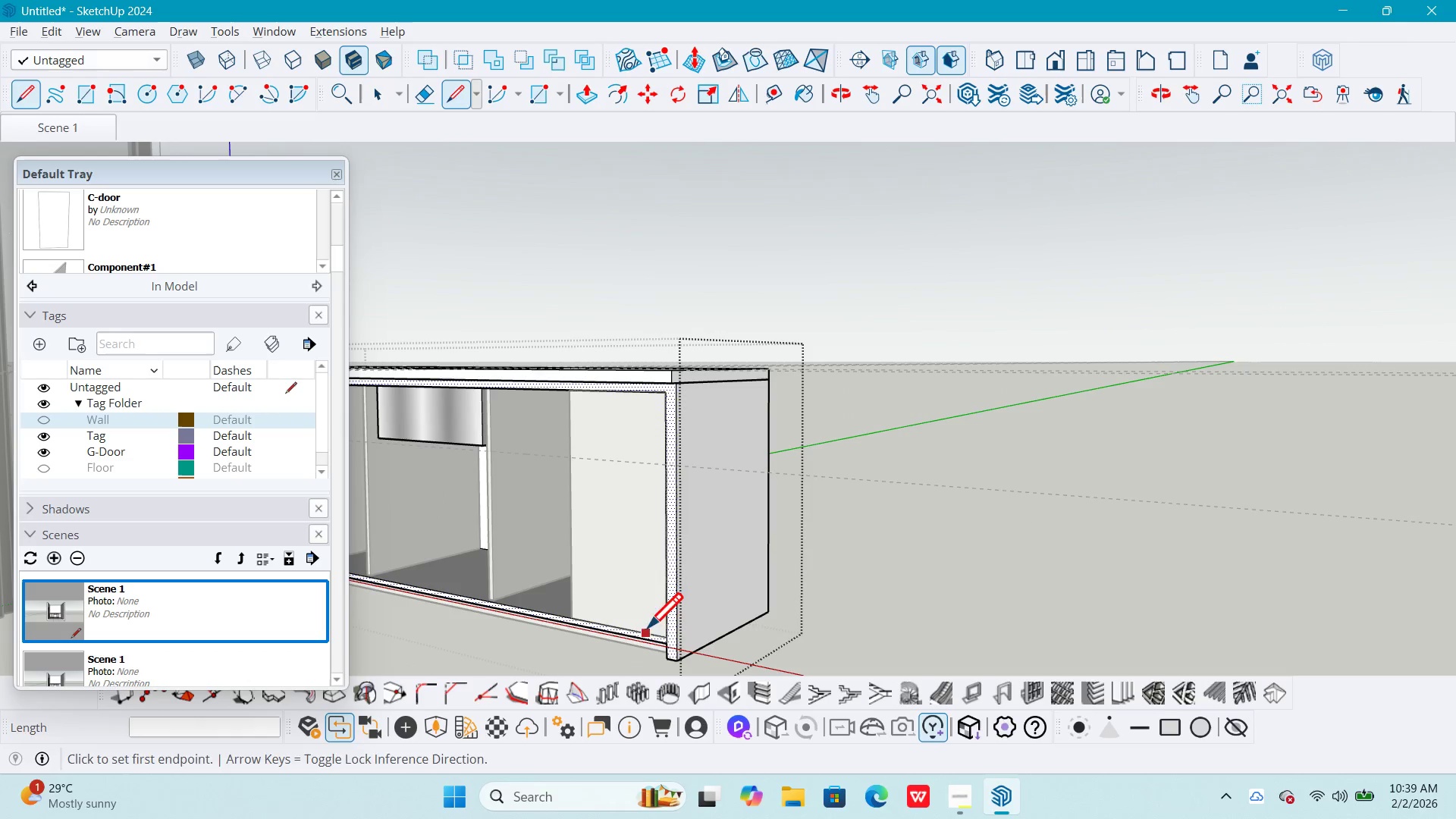 
hold_key(key=ShiftLeft, duration=0.66)
scroll: coordinate [783, 253], scroll_direction: up, amount: 15.0
 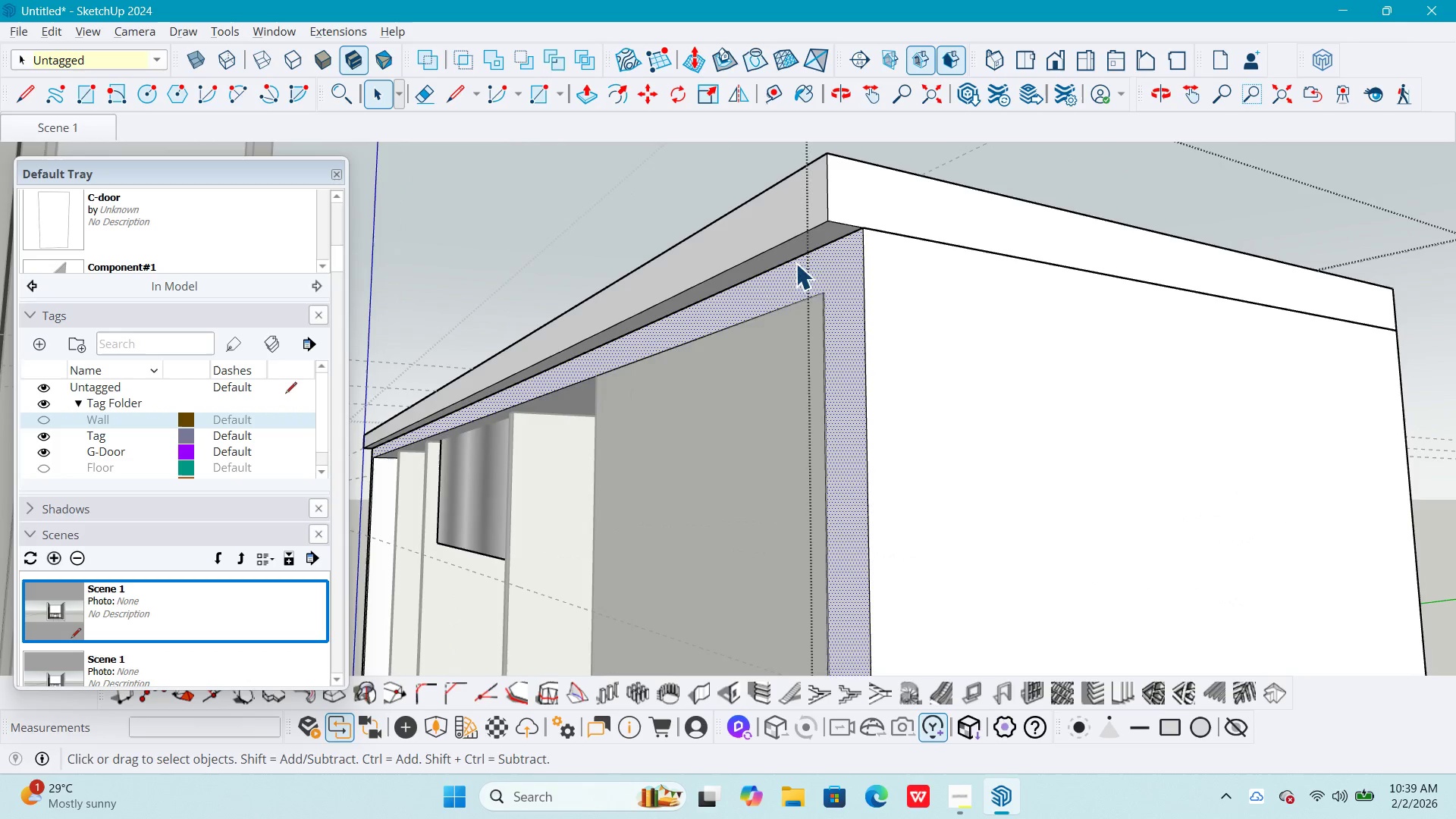 
key(L)
 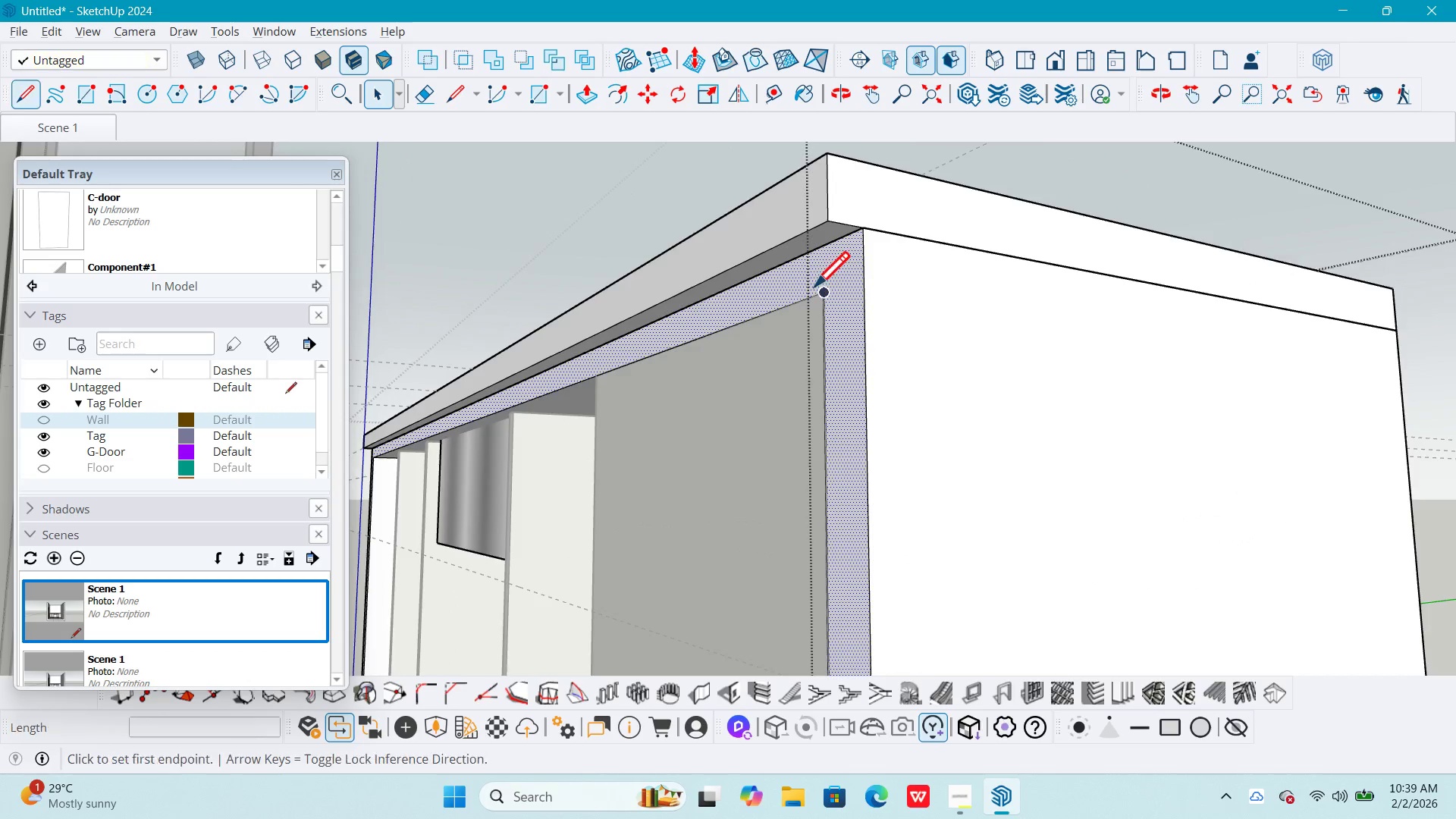 
left_click([829, 301])
 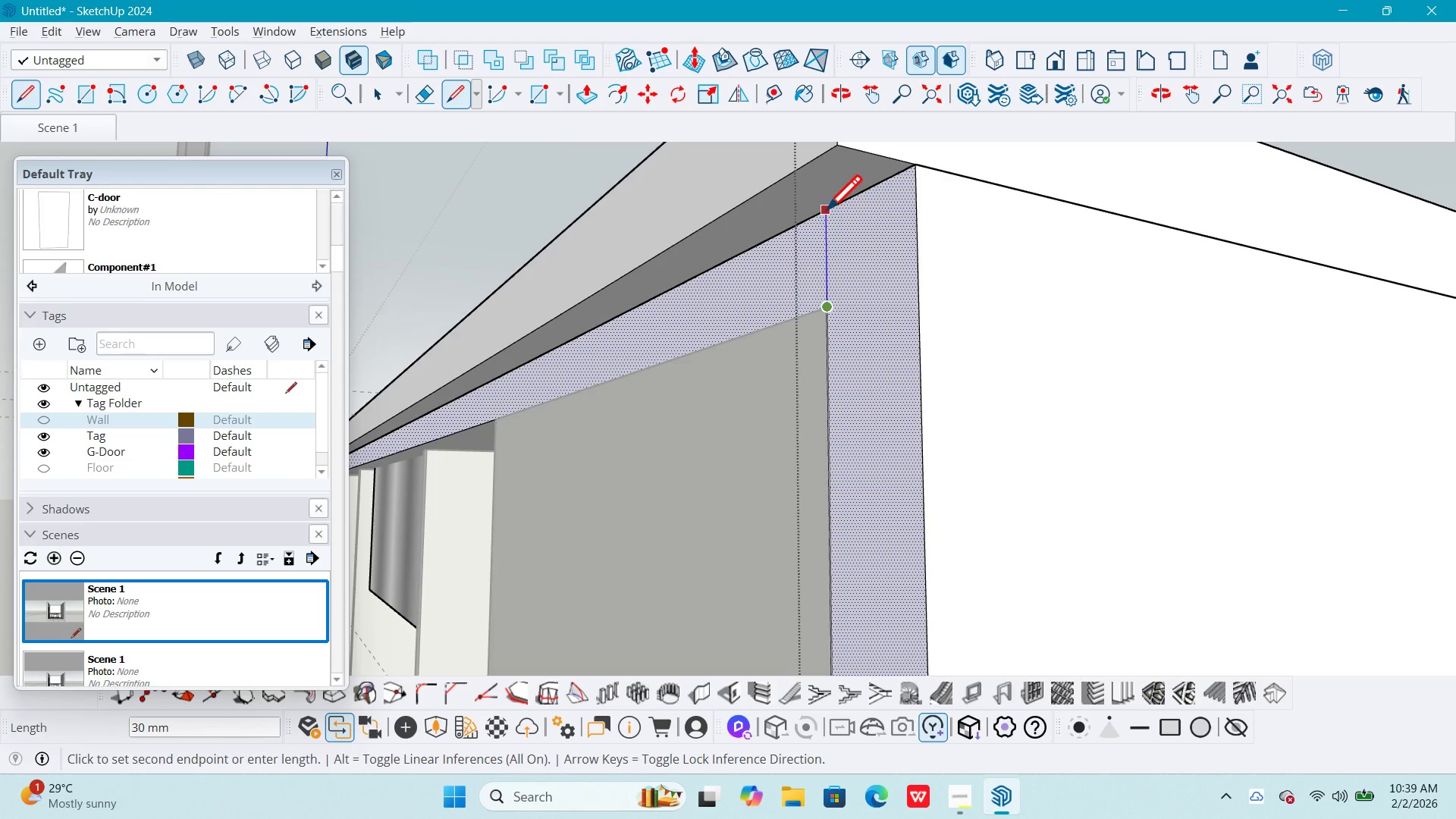 
scroll: coordinate [827, 280], scroll_direction: up, amount: 8.0
 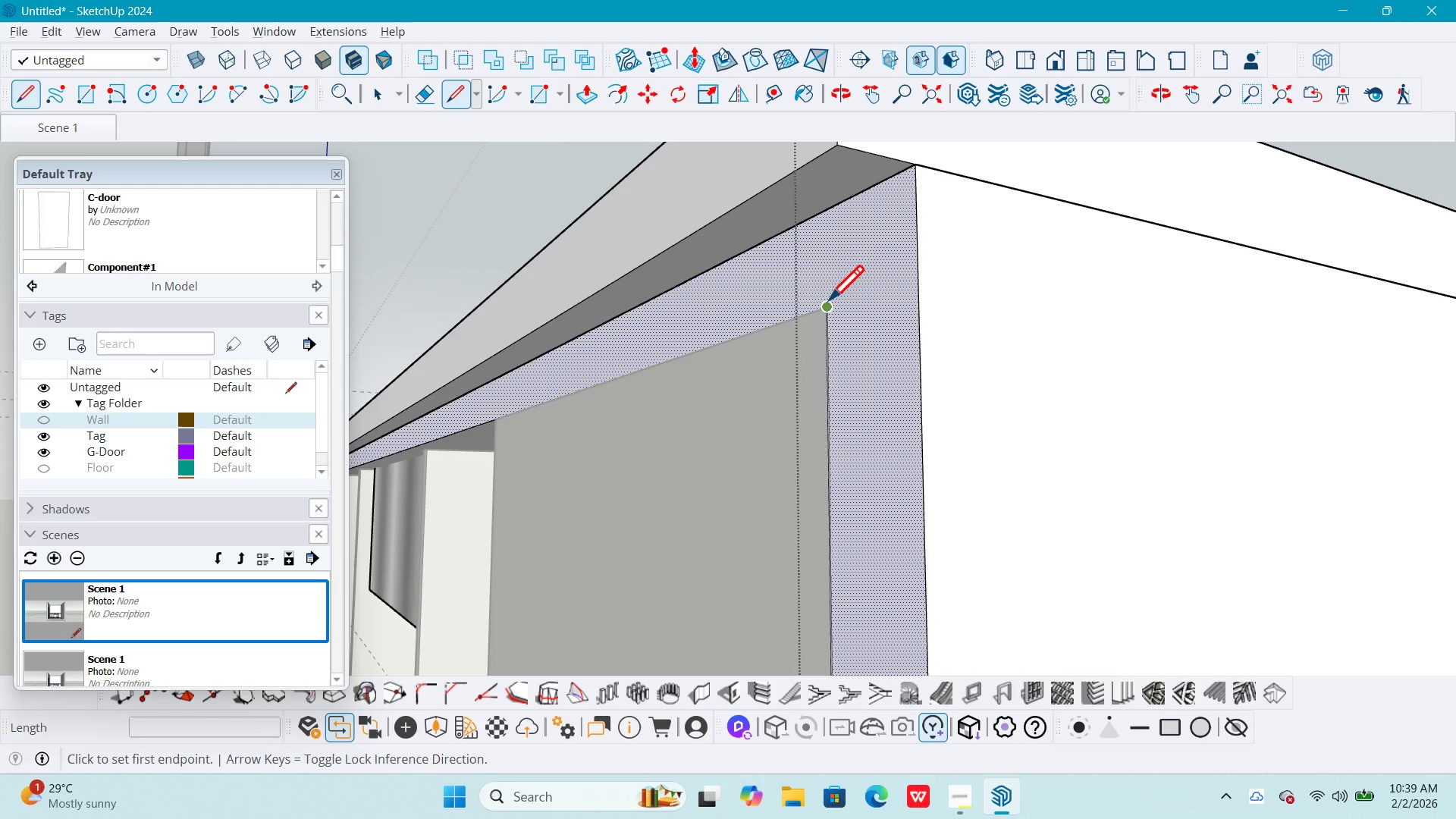 
left_click([827, 209])
 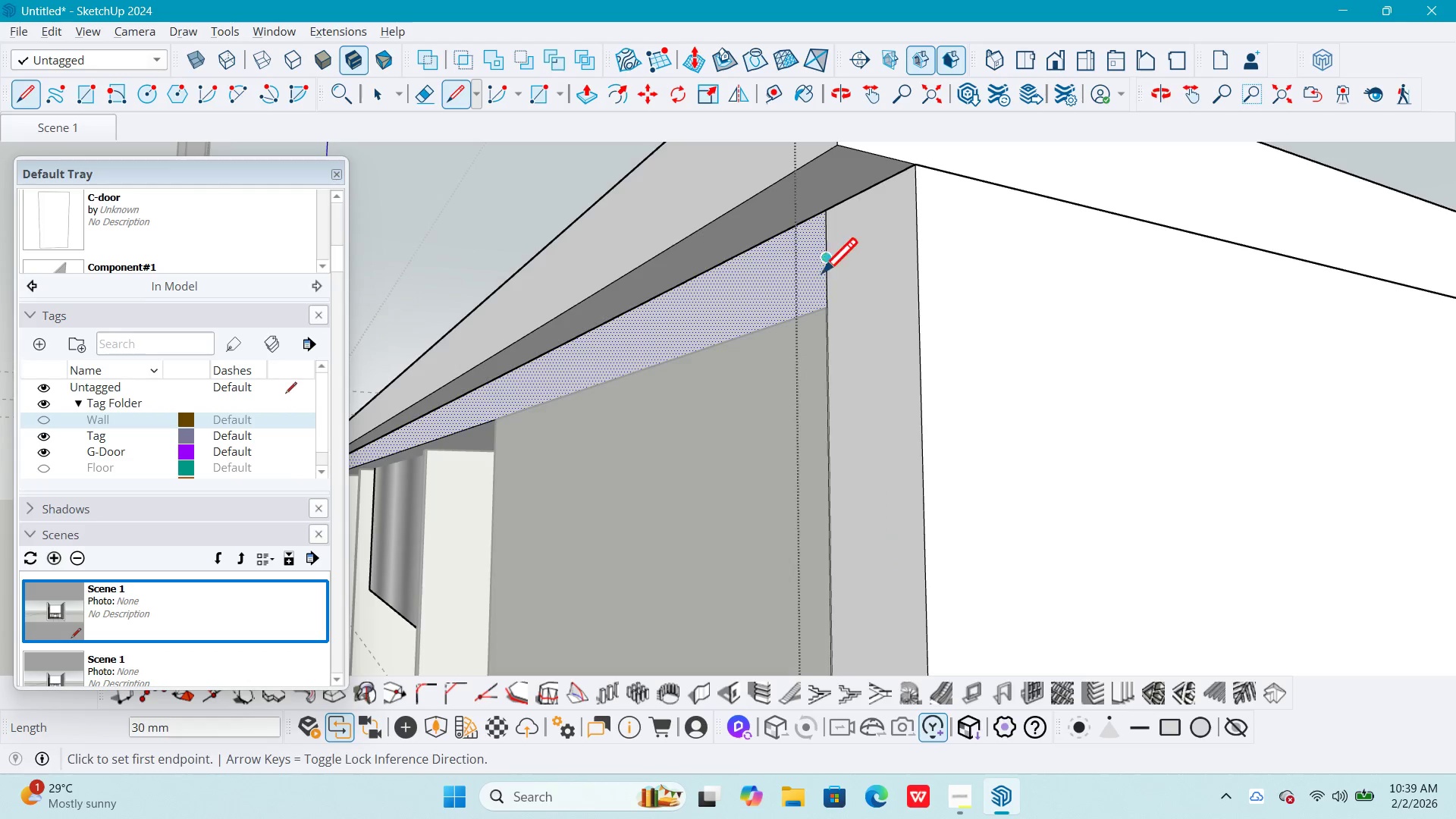 
scroll: coordinate [649, 441], scroll_direction: down, amount: 20.0
 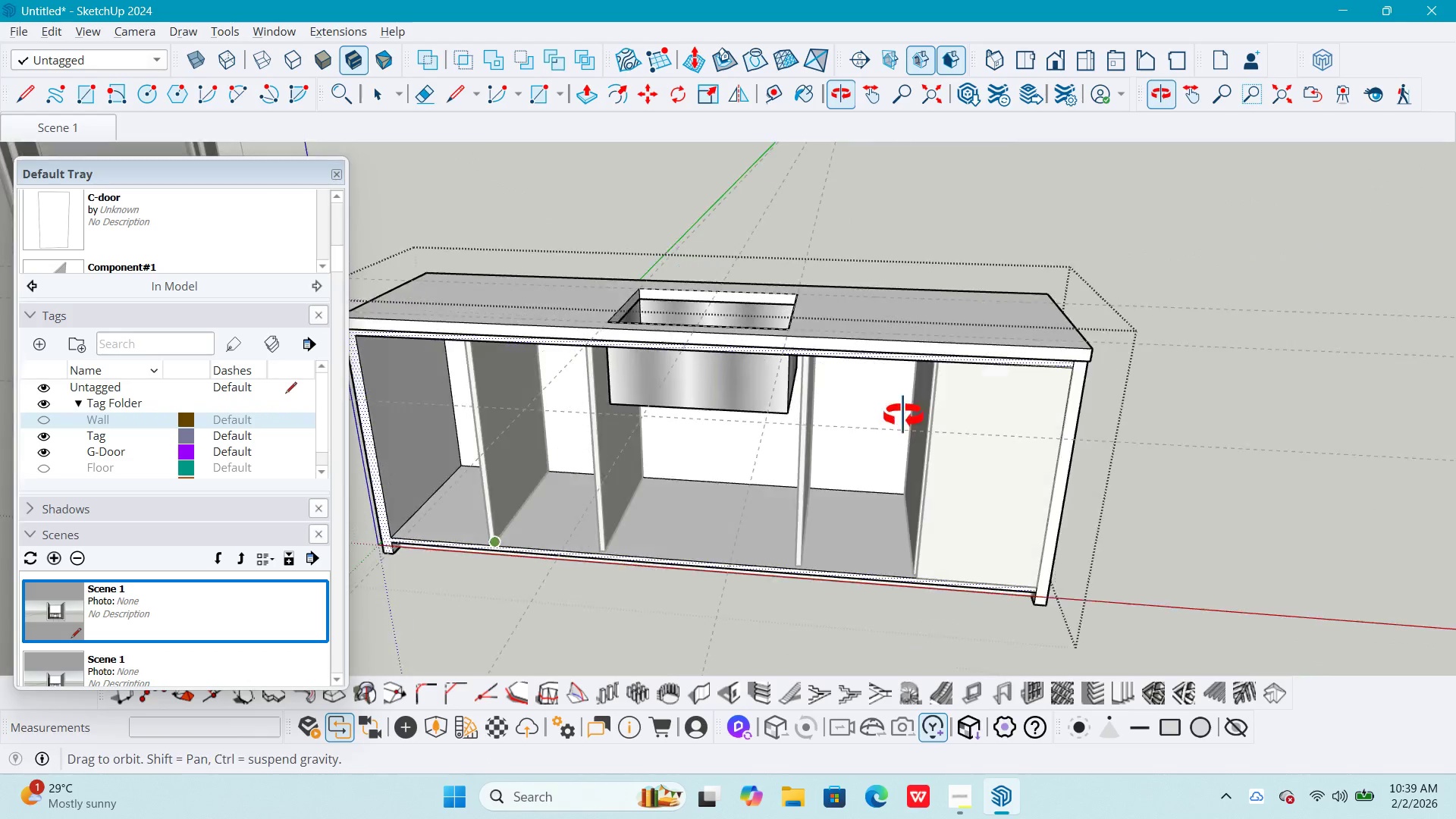 
key(Shift+ShiftLeft)
 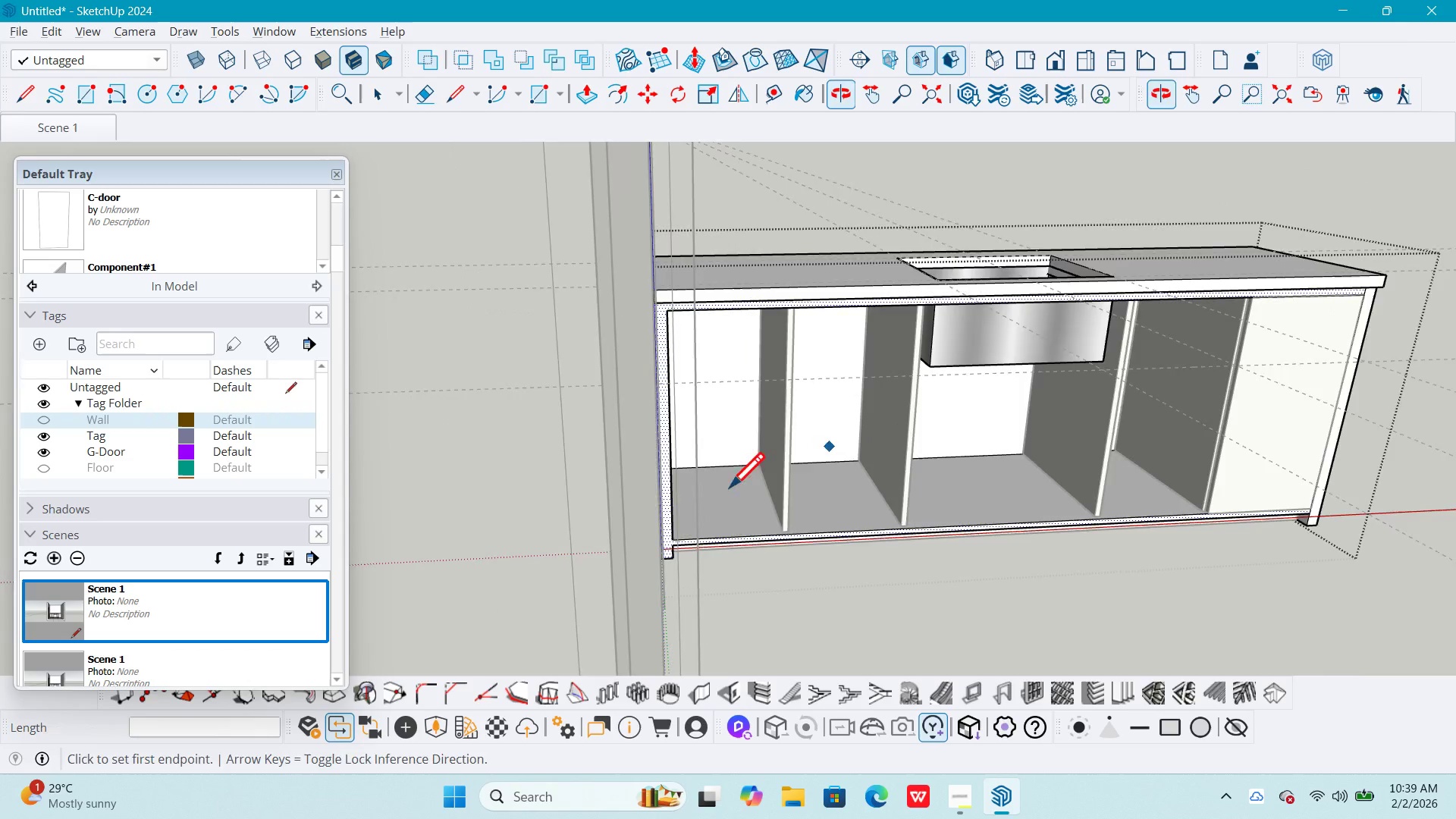 
scroll: coordinate [635, 553], scroll_direction: up, amount: 17.0
 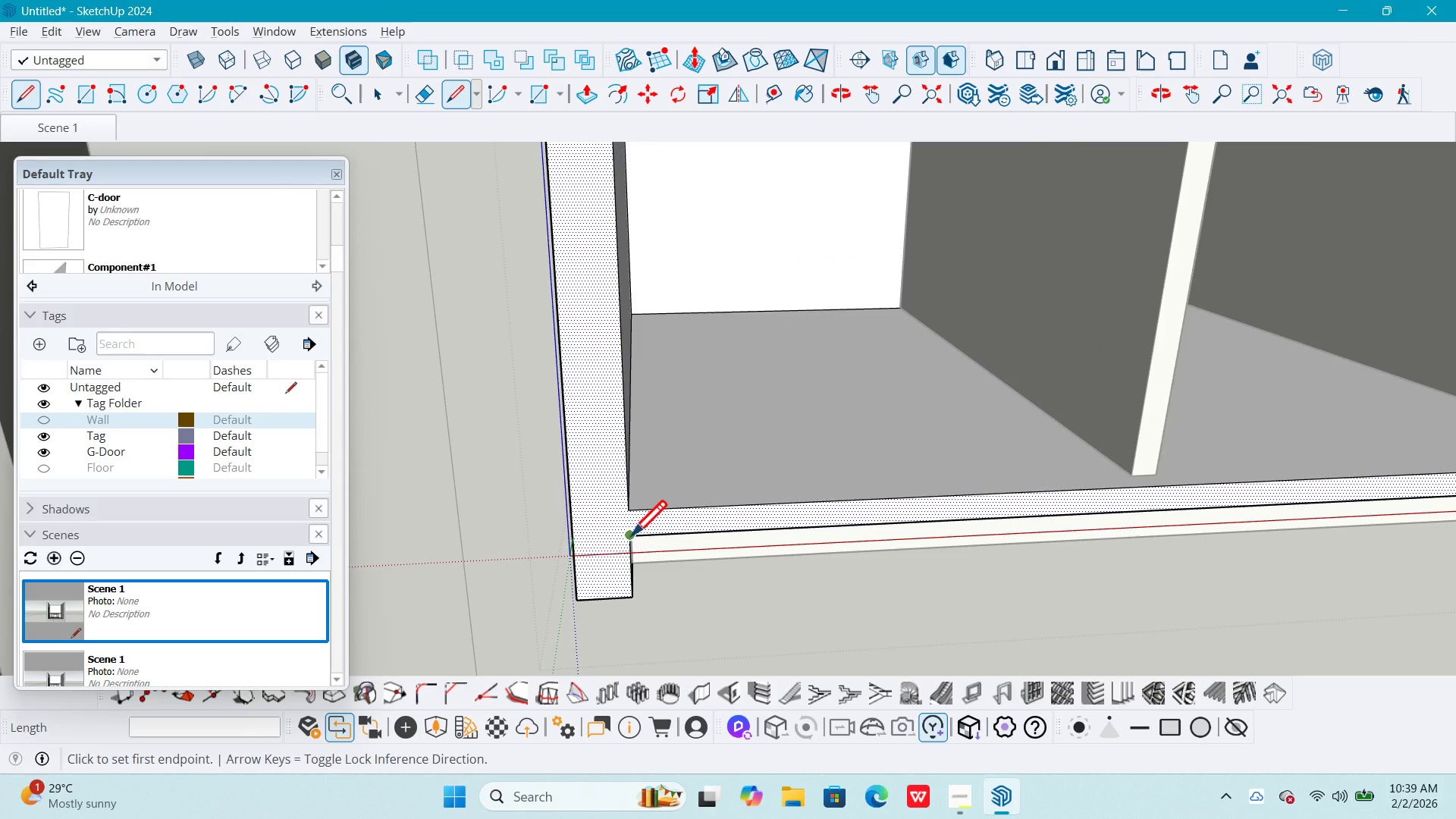 
left_click([632, 535])
 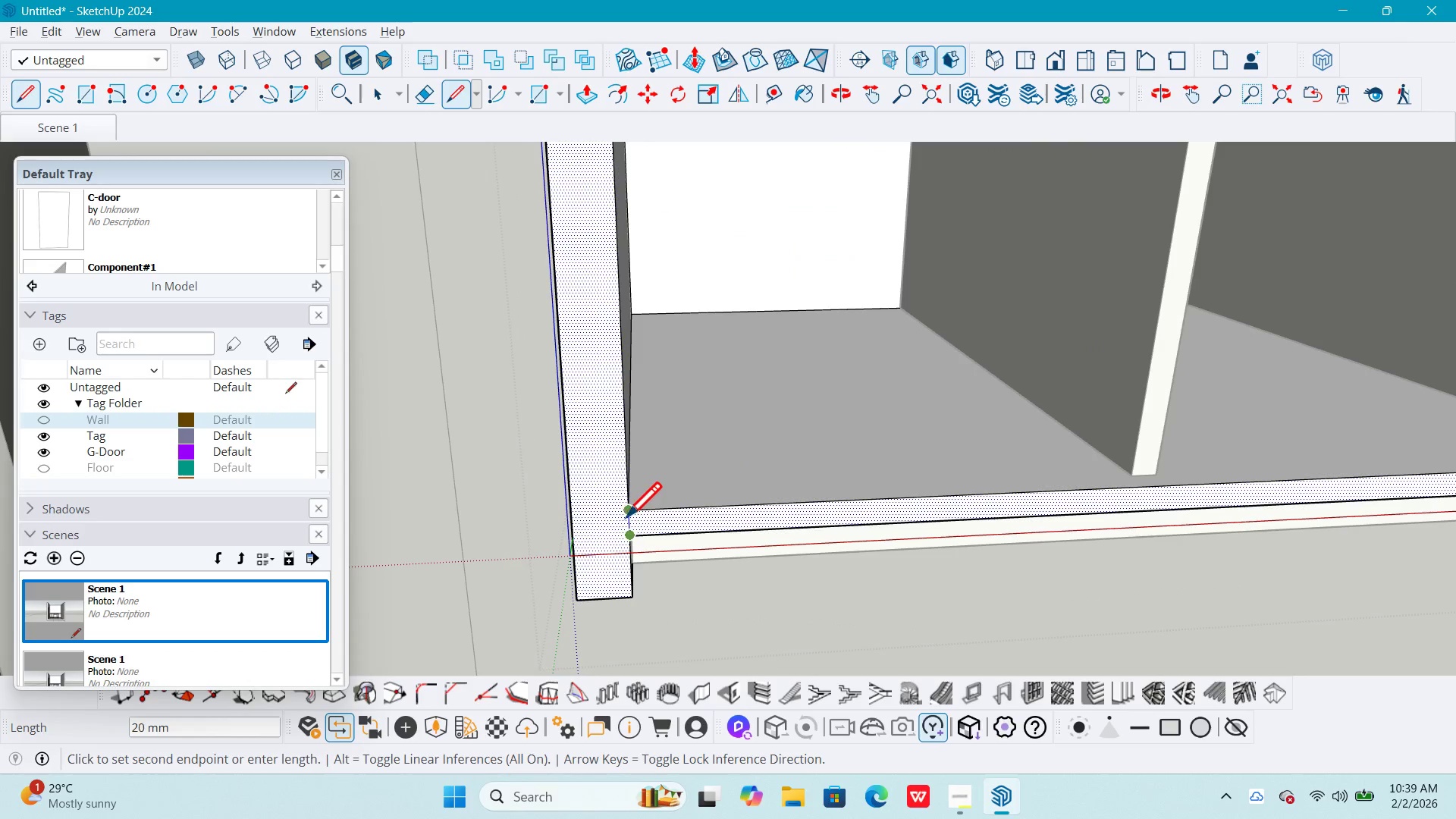 
left_click([629, 511])
 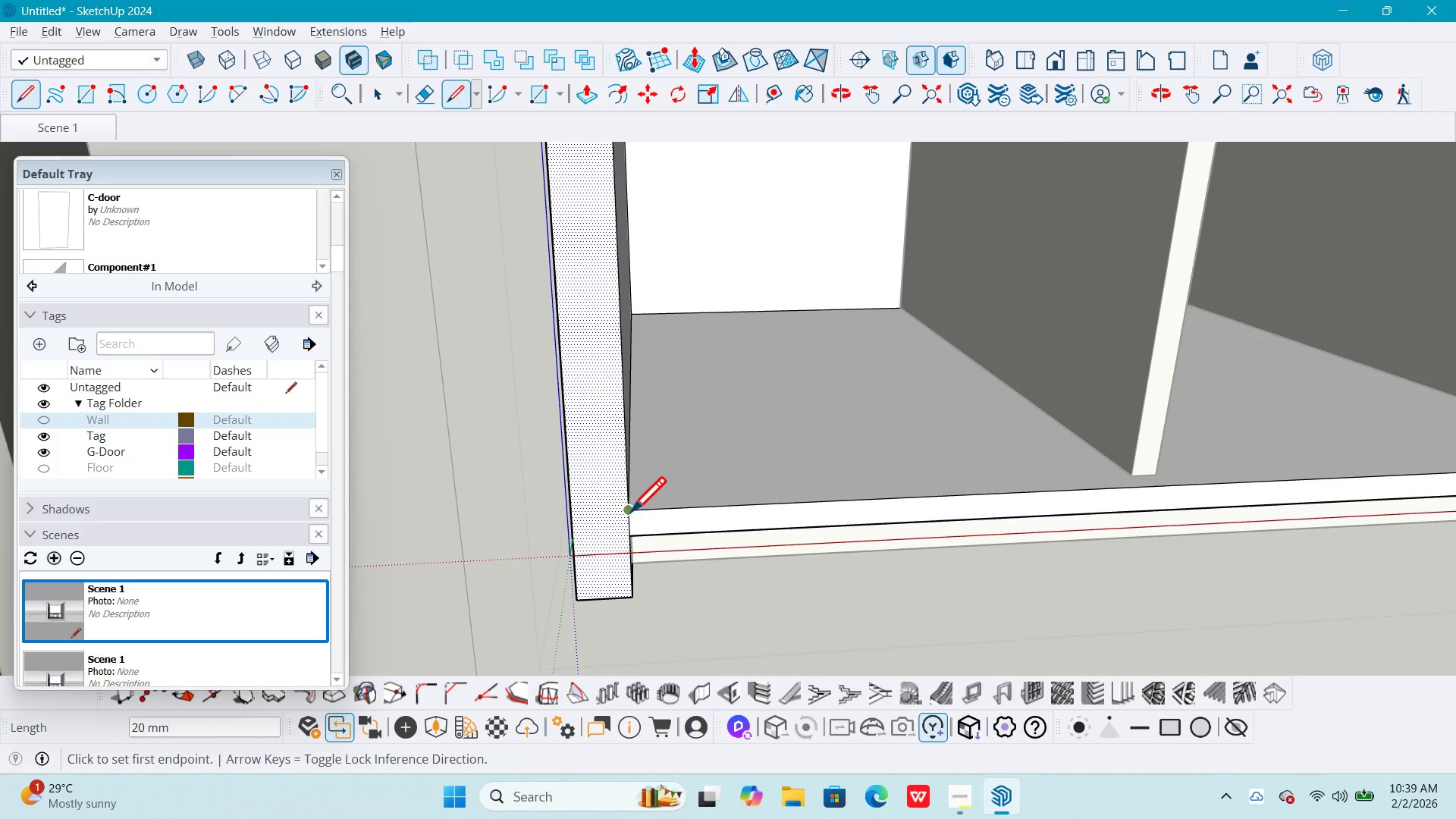 
hold_key(key=ShiftLeft, duration=0.7)
 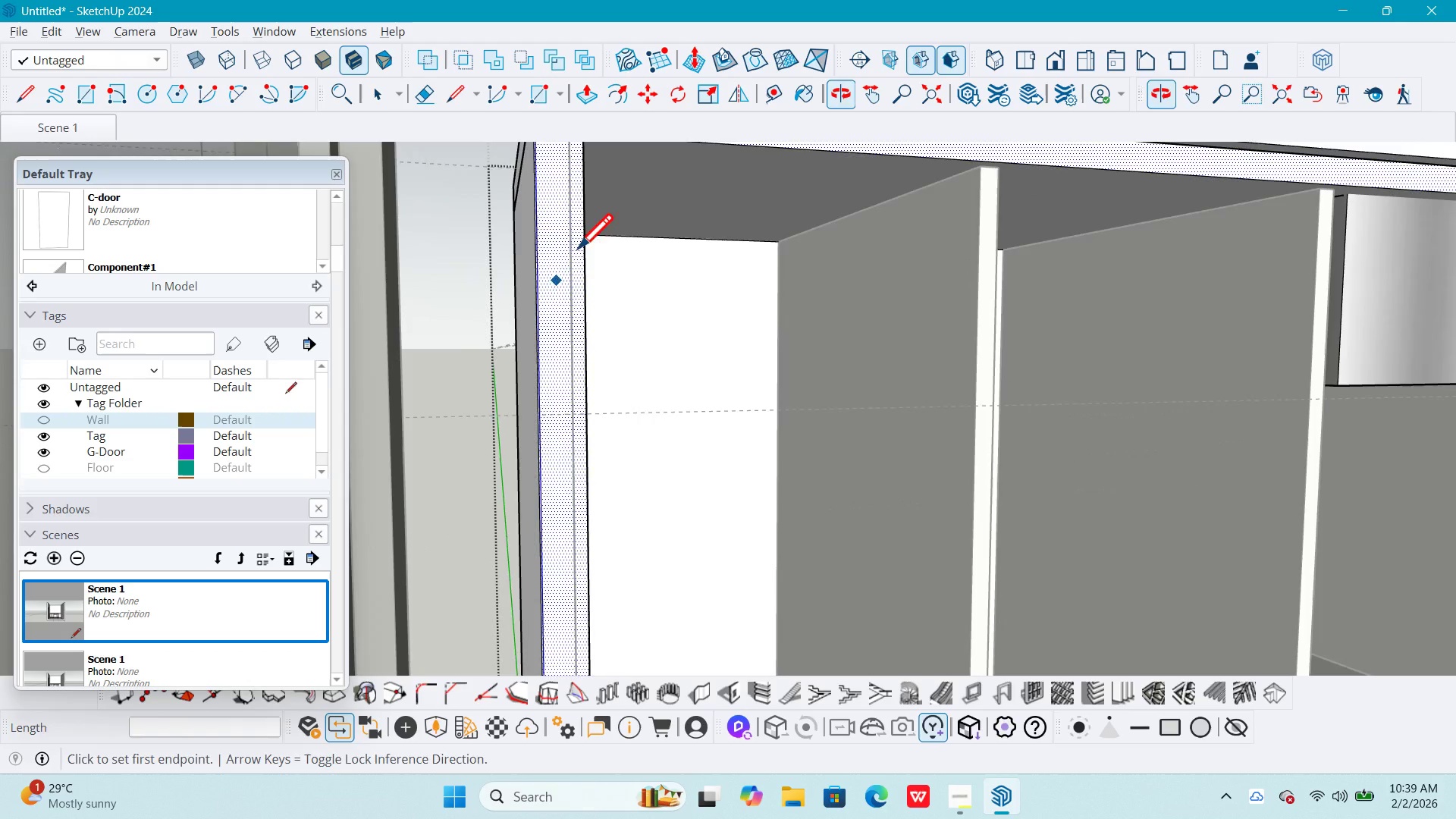 
scroll: coordinate [629, 509], scroll_direction: down, amount: 6.0
 